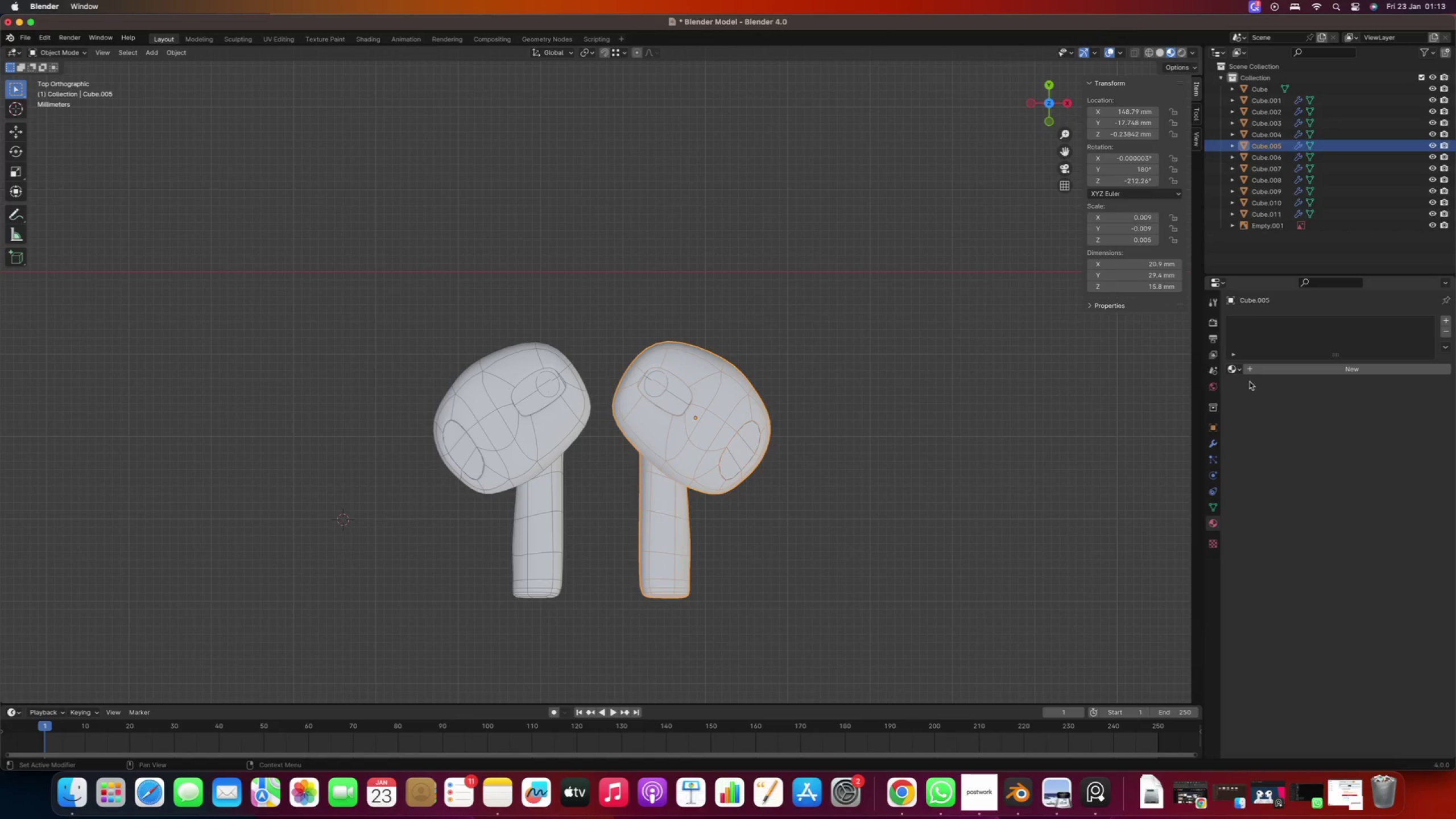 
left_click([1263, 373])
 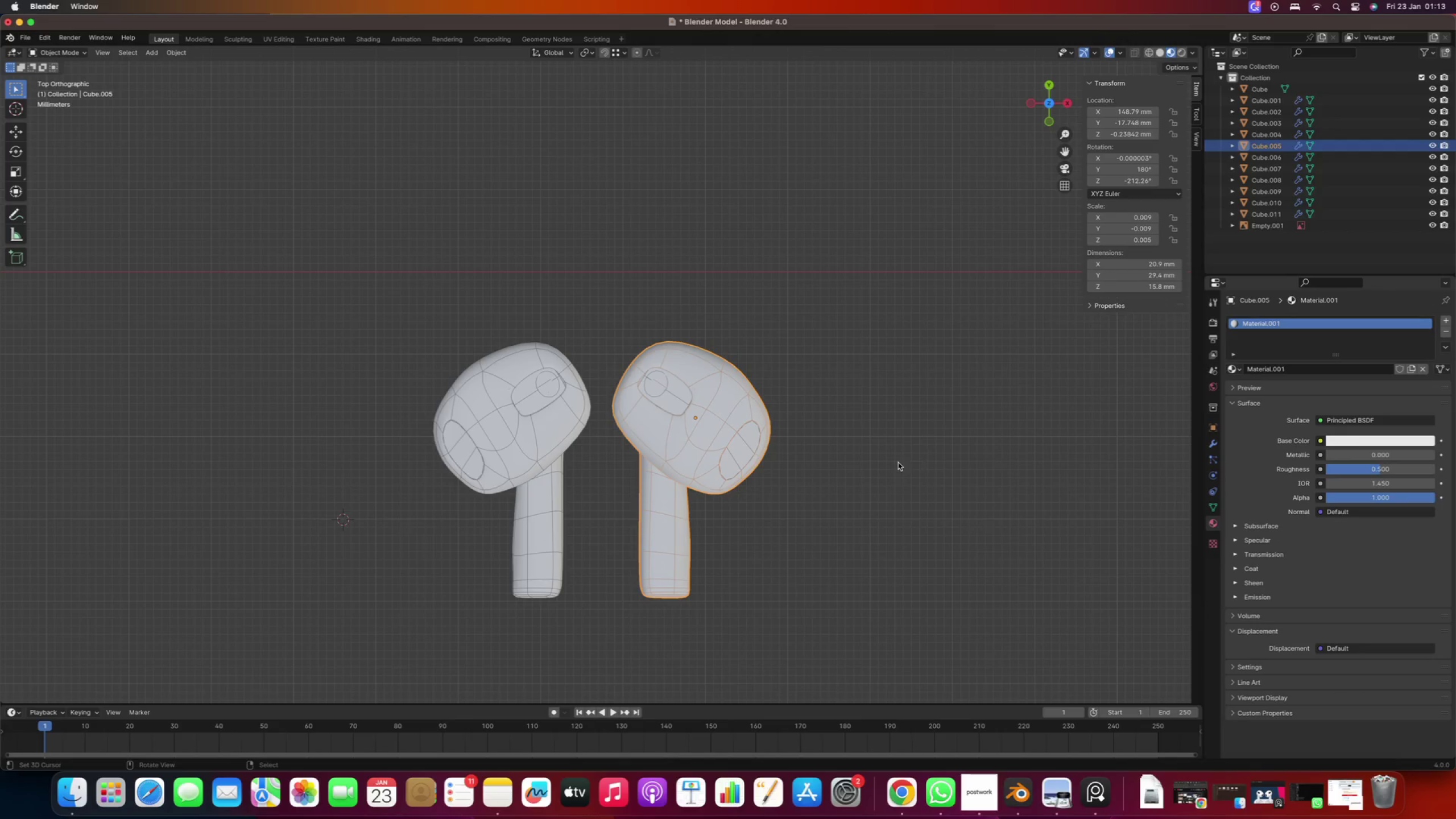 
wait(5.53)
 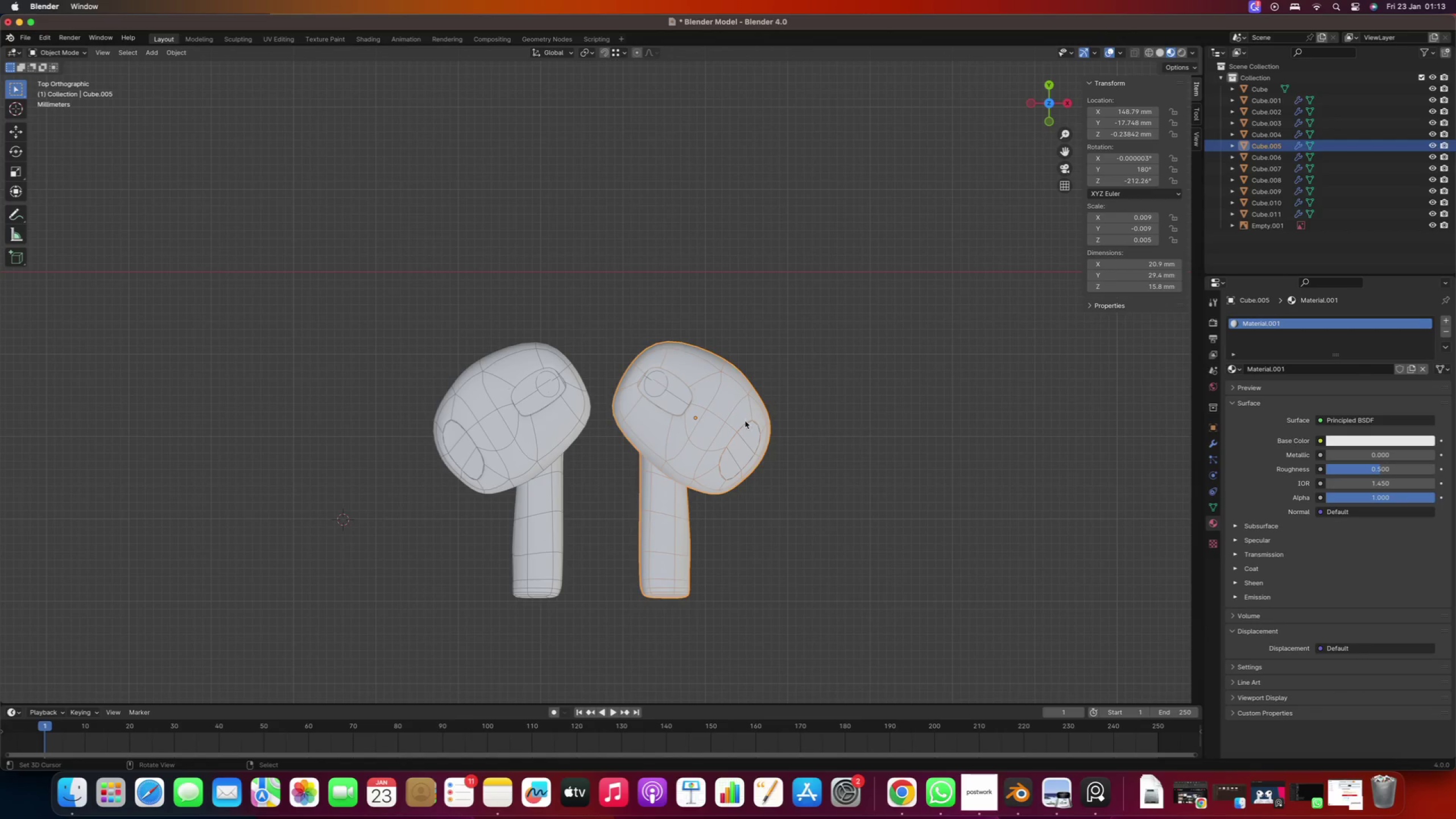 
right_click([673, 406])
 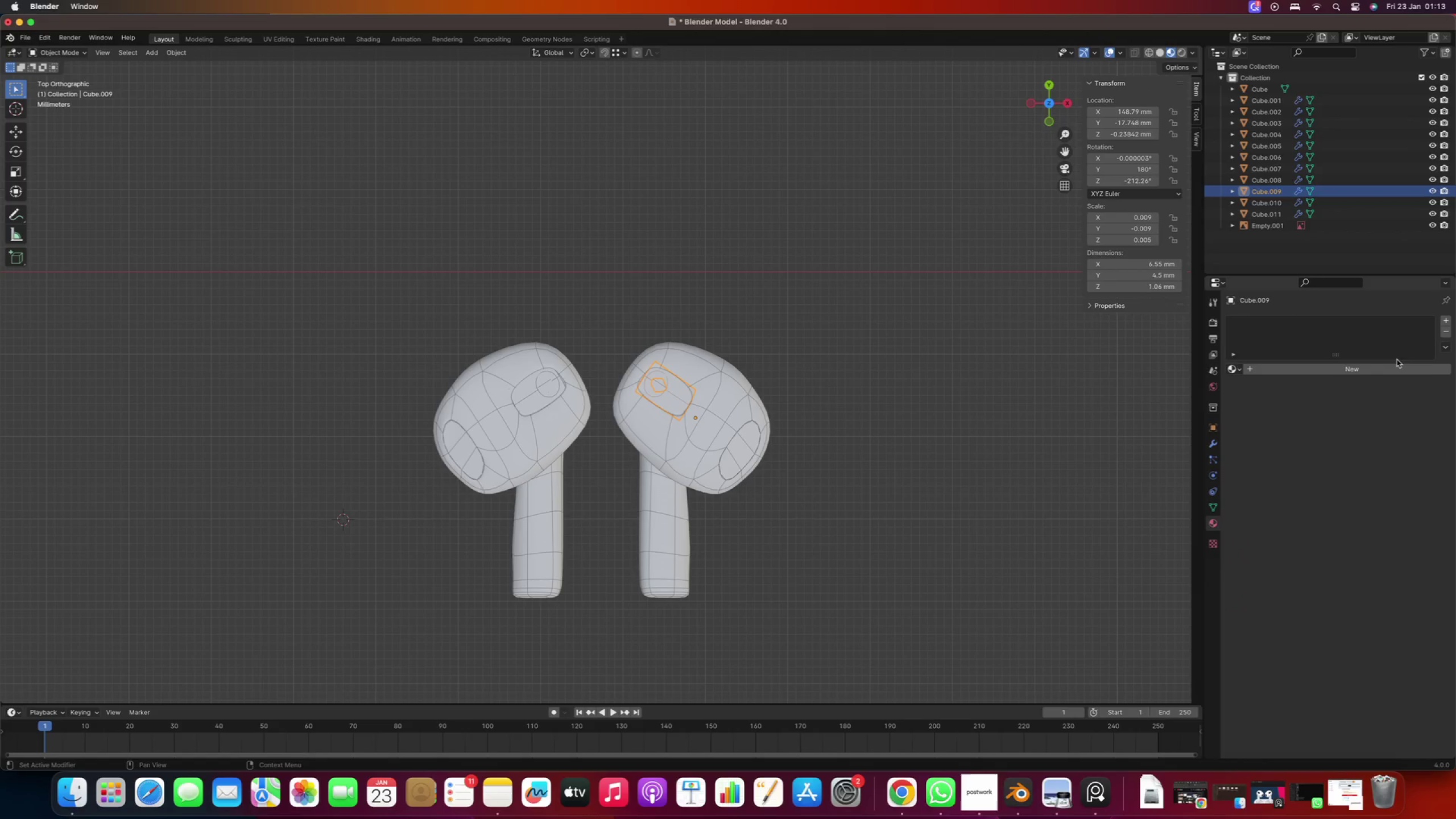 
left_click([1356, 367])
 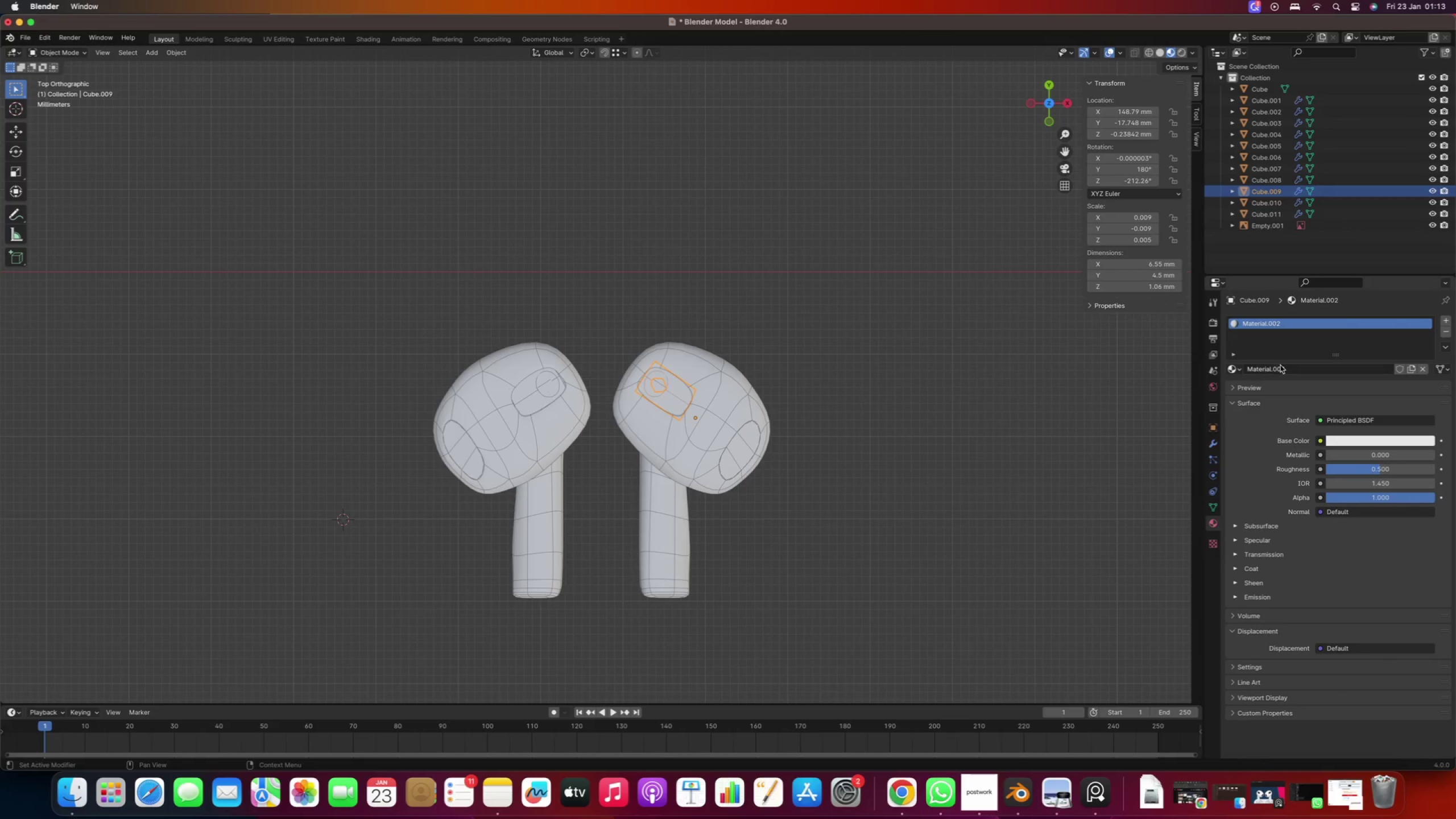 
left_click([1290, 370])
 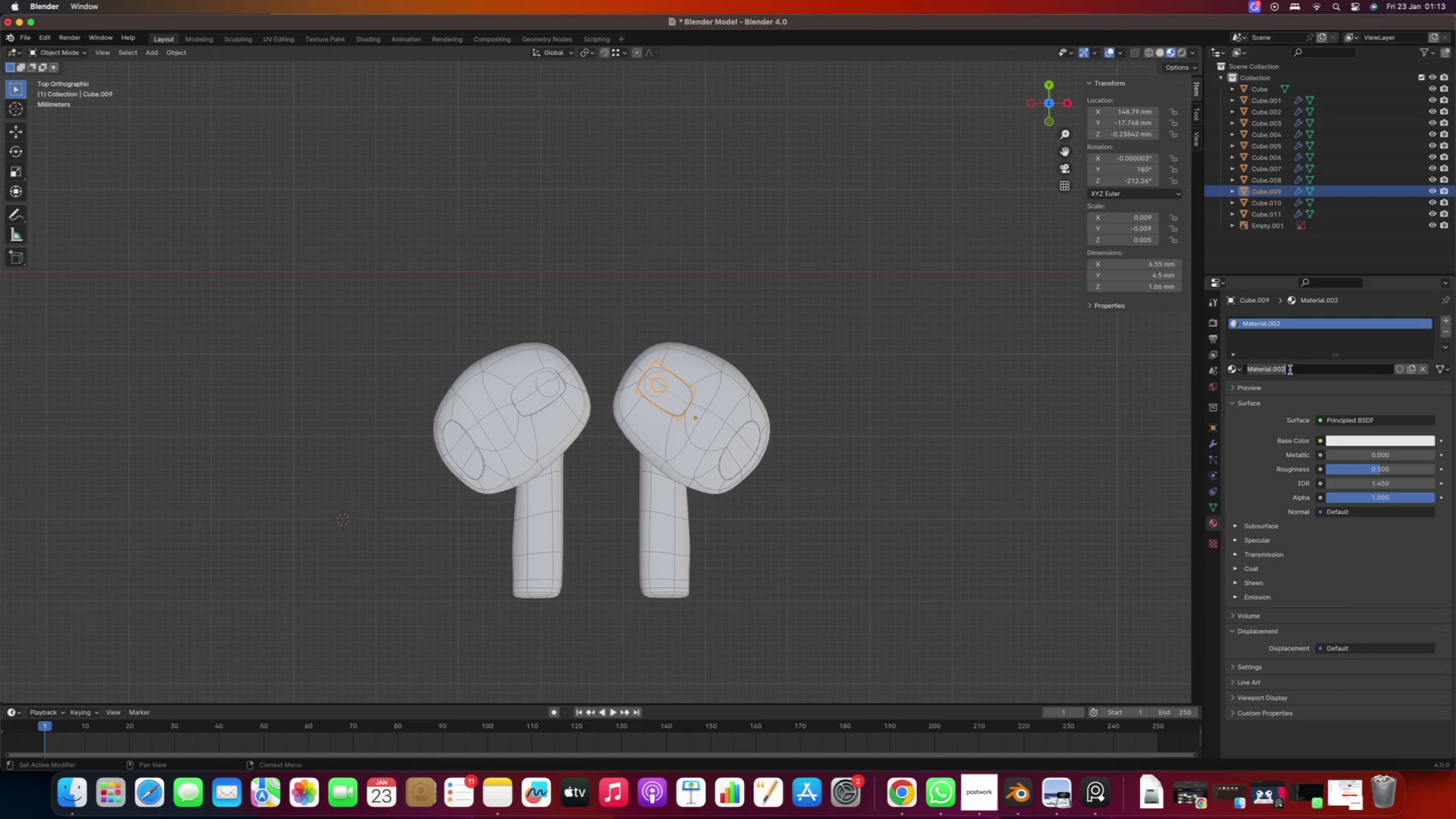 
type(Dark Sa)
key(Backspace)
type(hae)
key(Backspace)
type(de of airpod)
 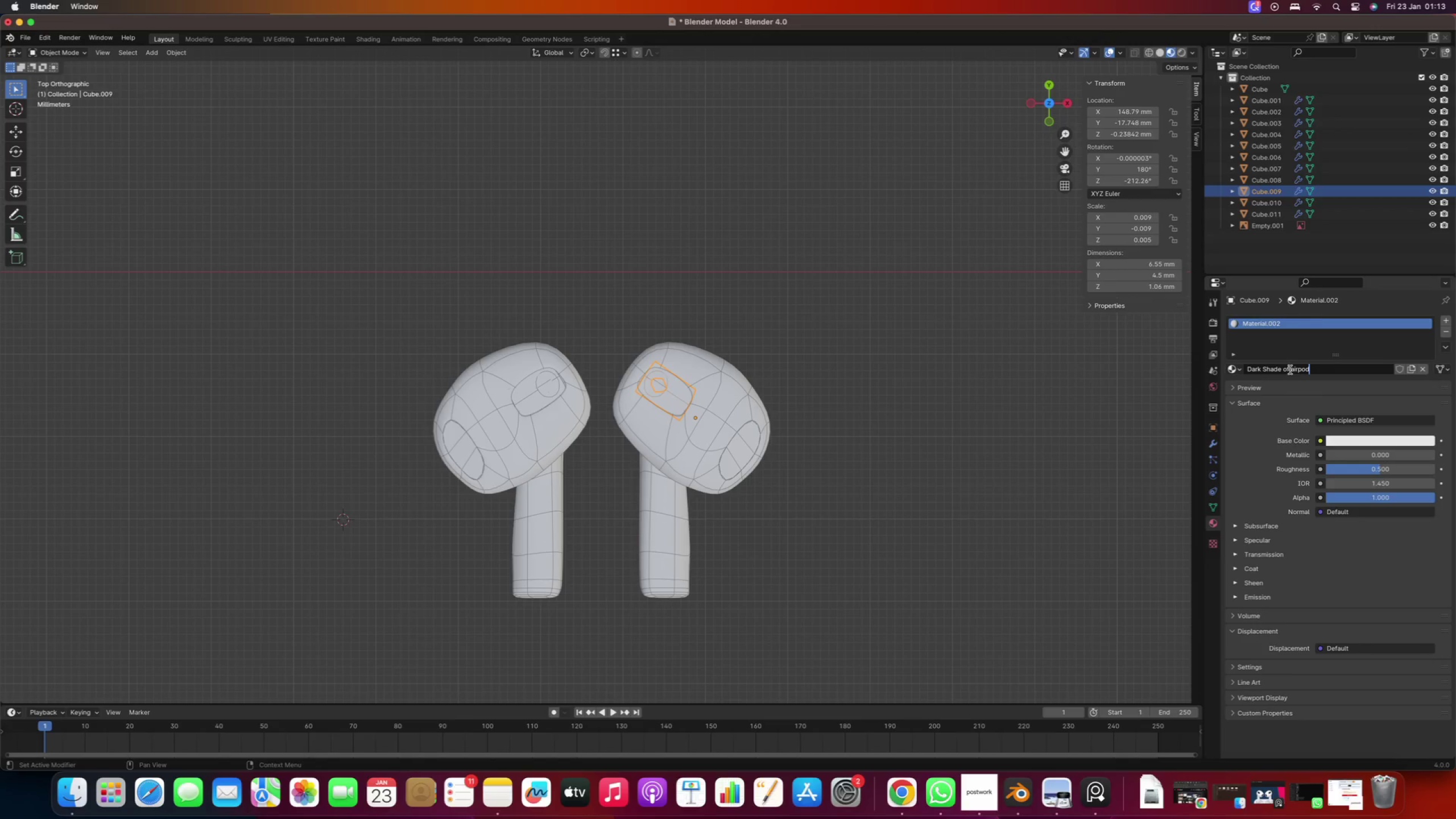 
key(Enter)
 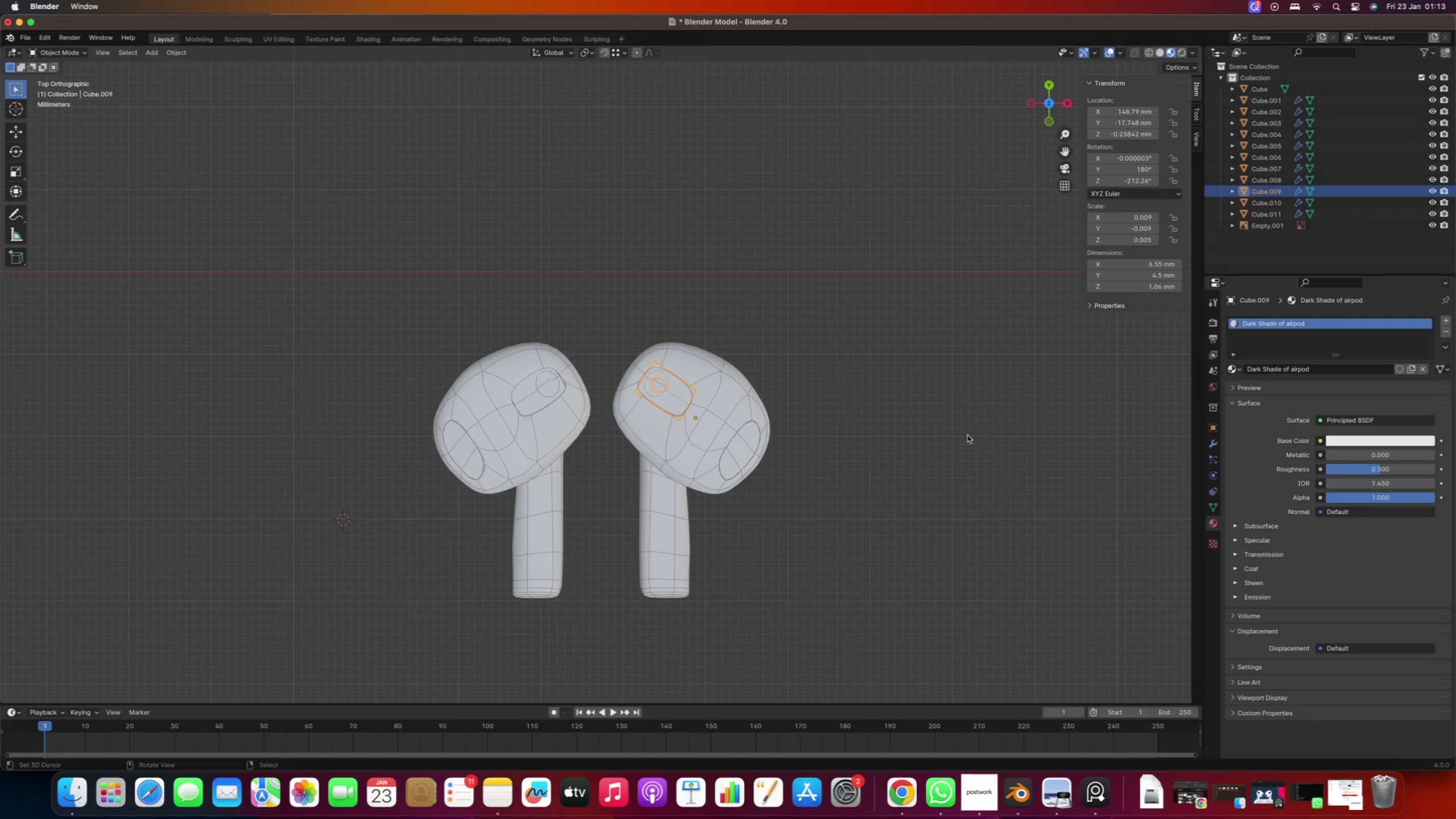 
right_click([854, 495])
 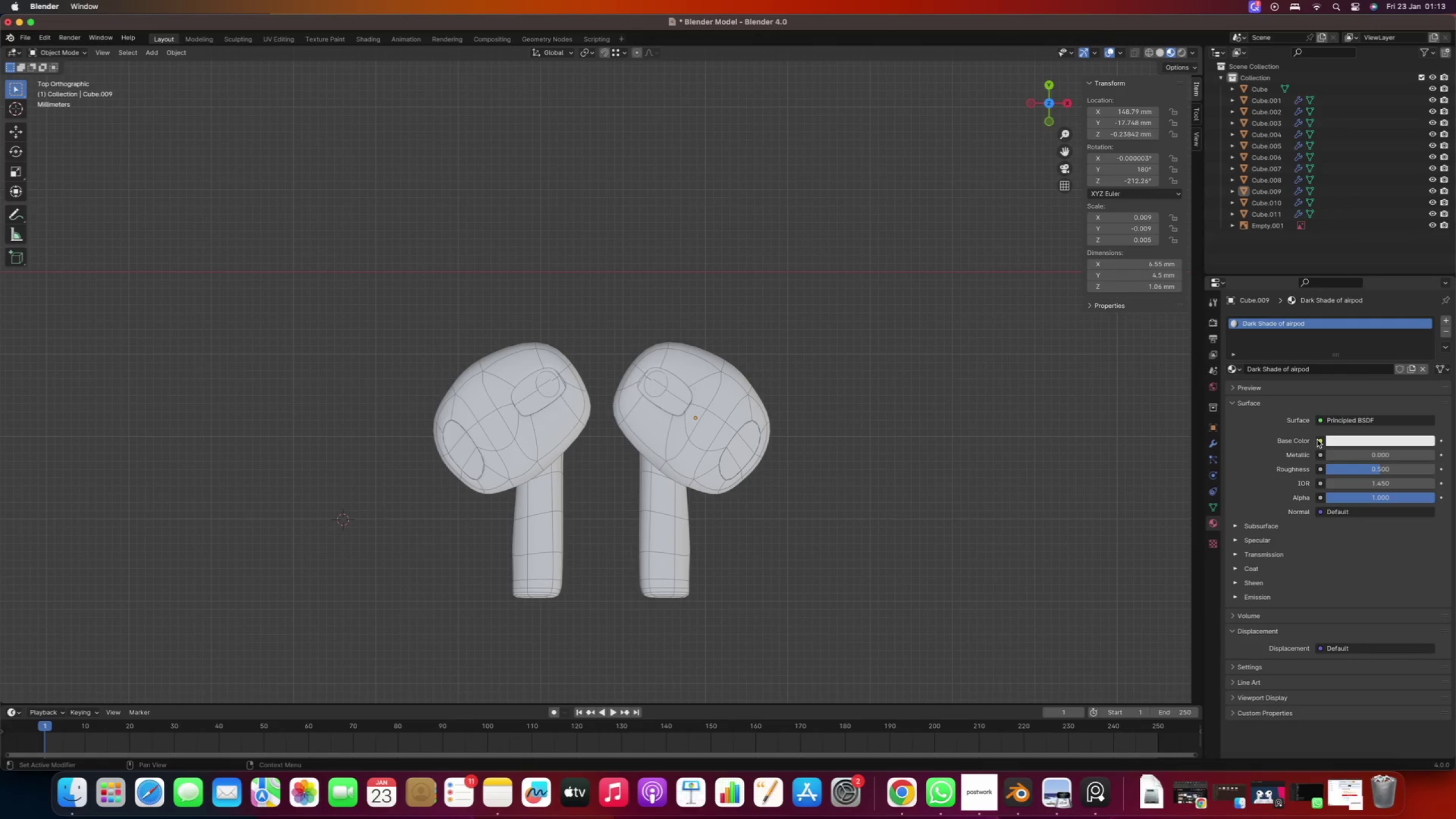 
left_click([1355, 446])
 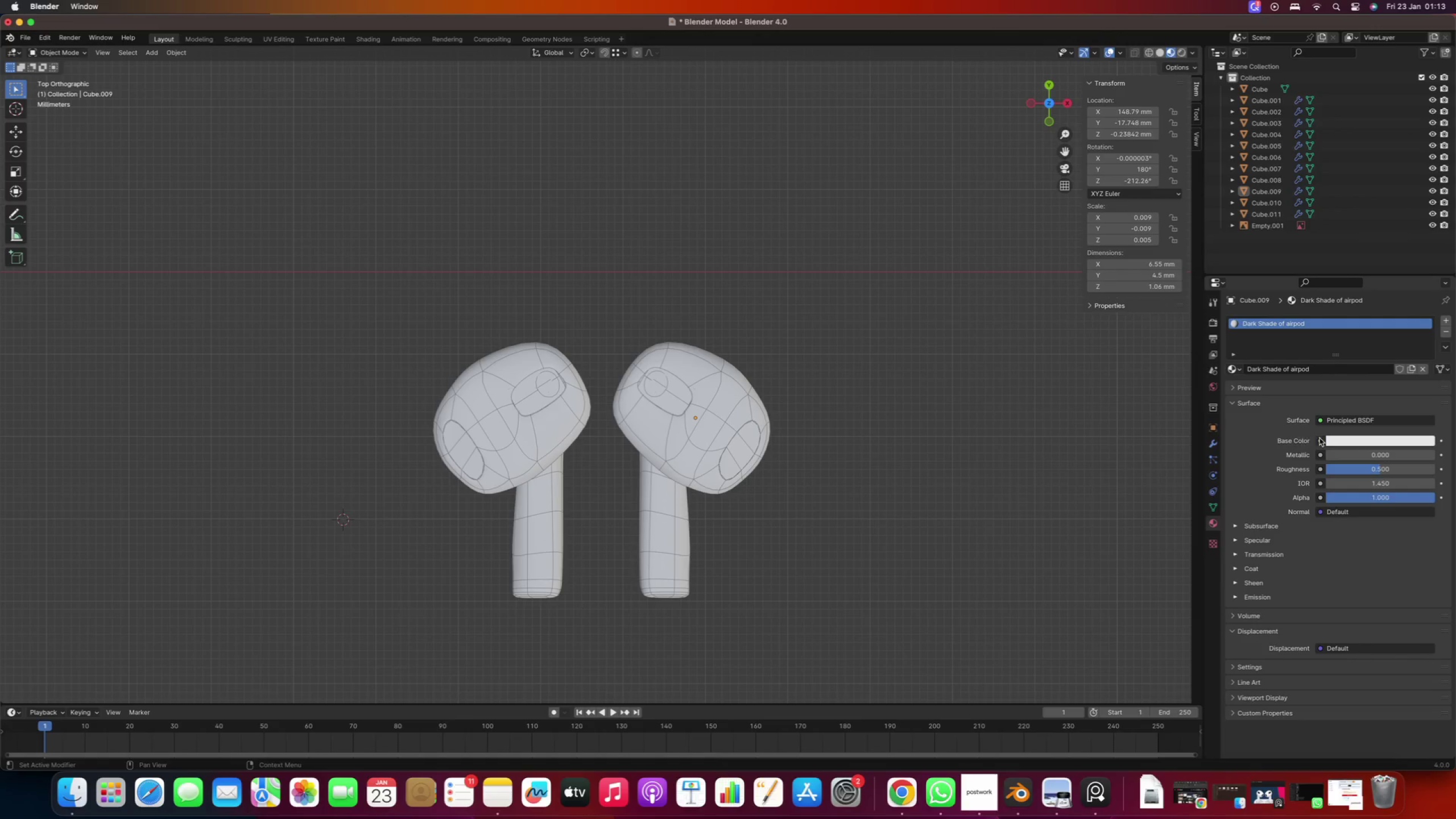 
left_click([1354, 441])
 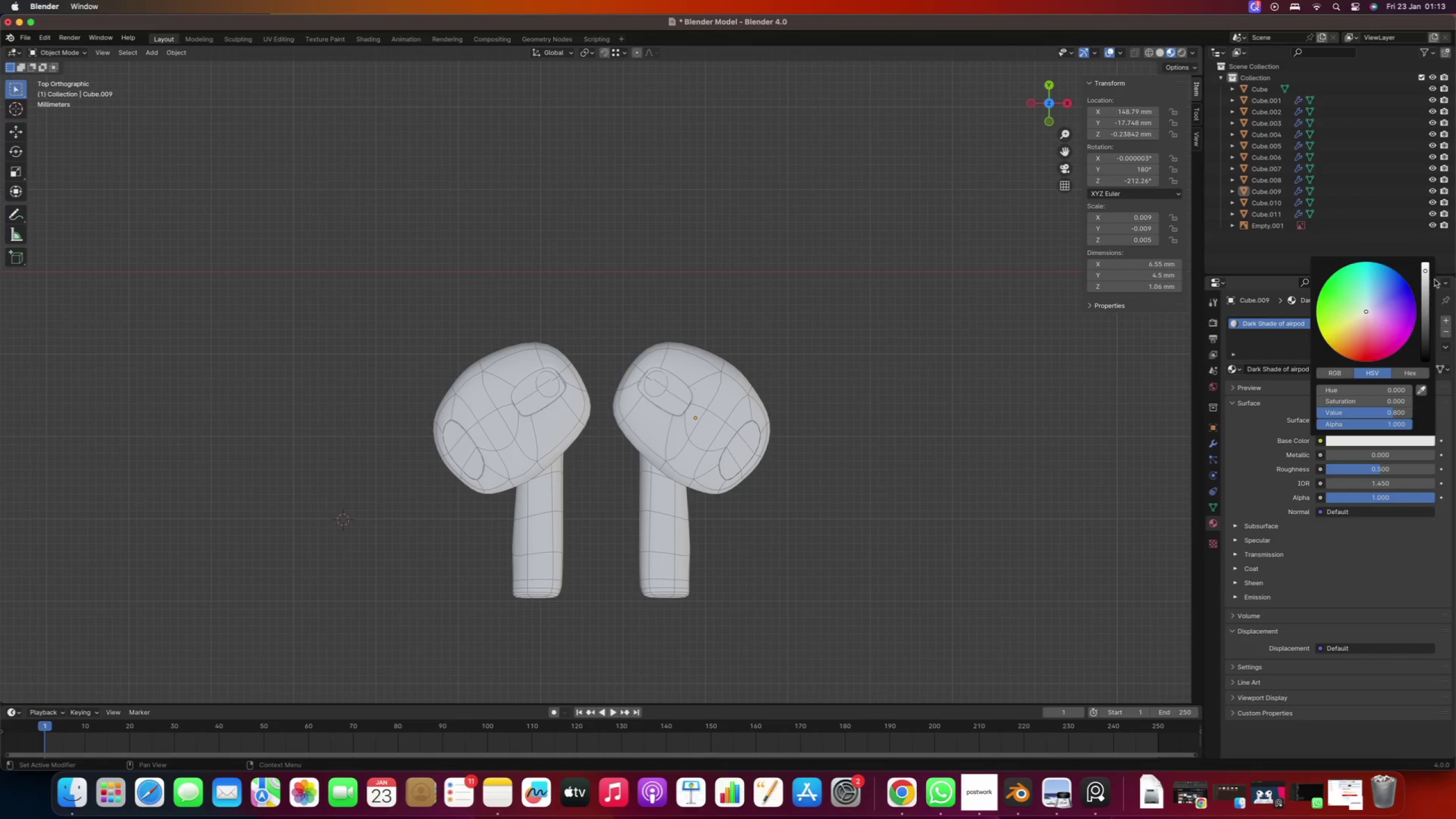 
left_click_drag(start_coordinate=[1427, 274], to_coordinate=[1421, 338])
 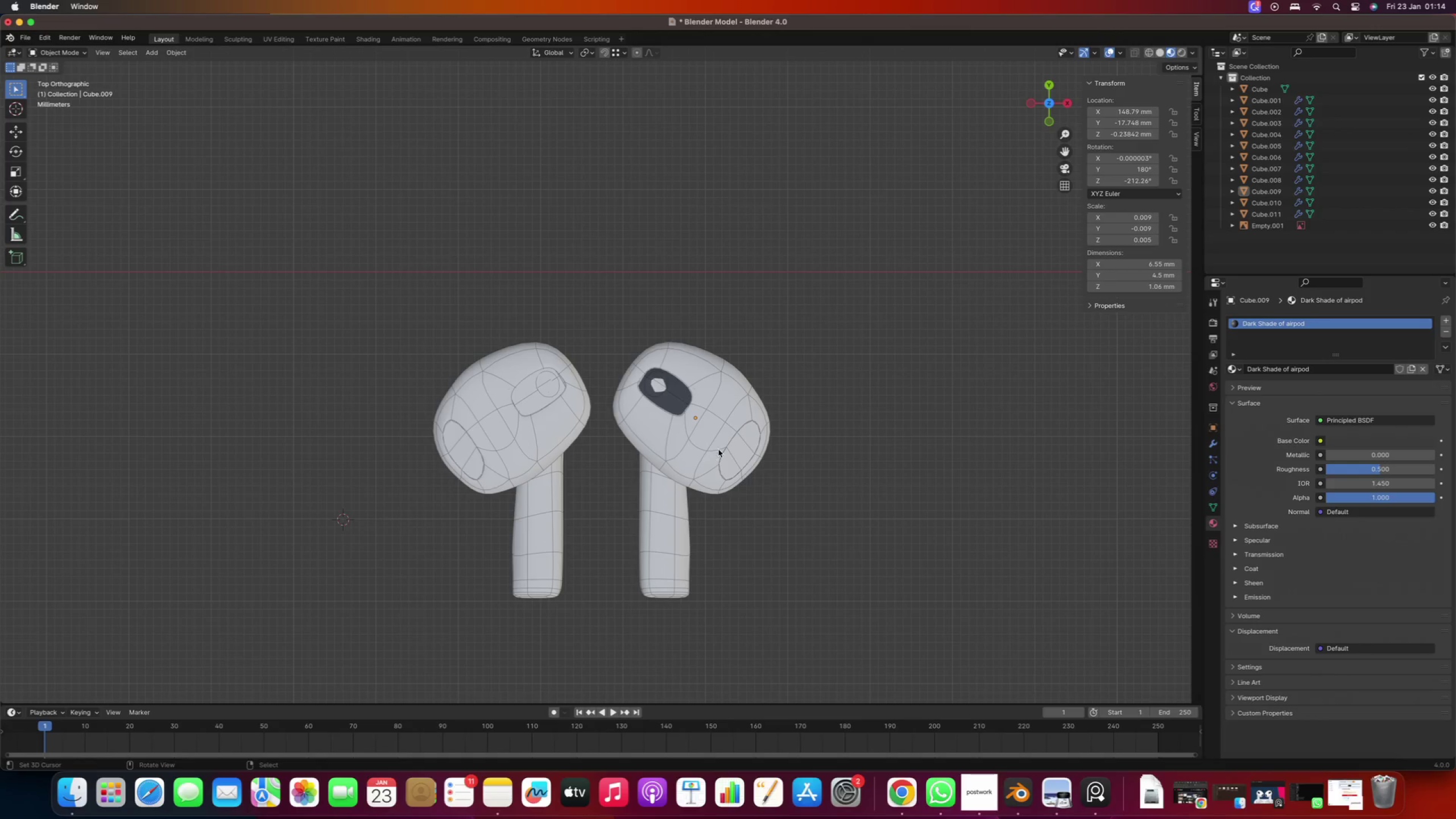 
right_click([744, 452])
 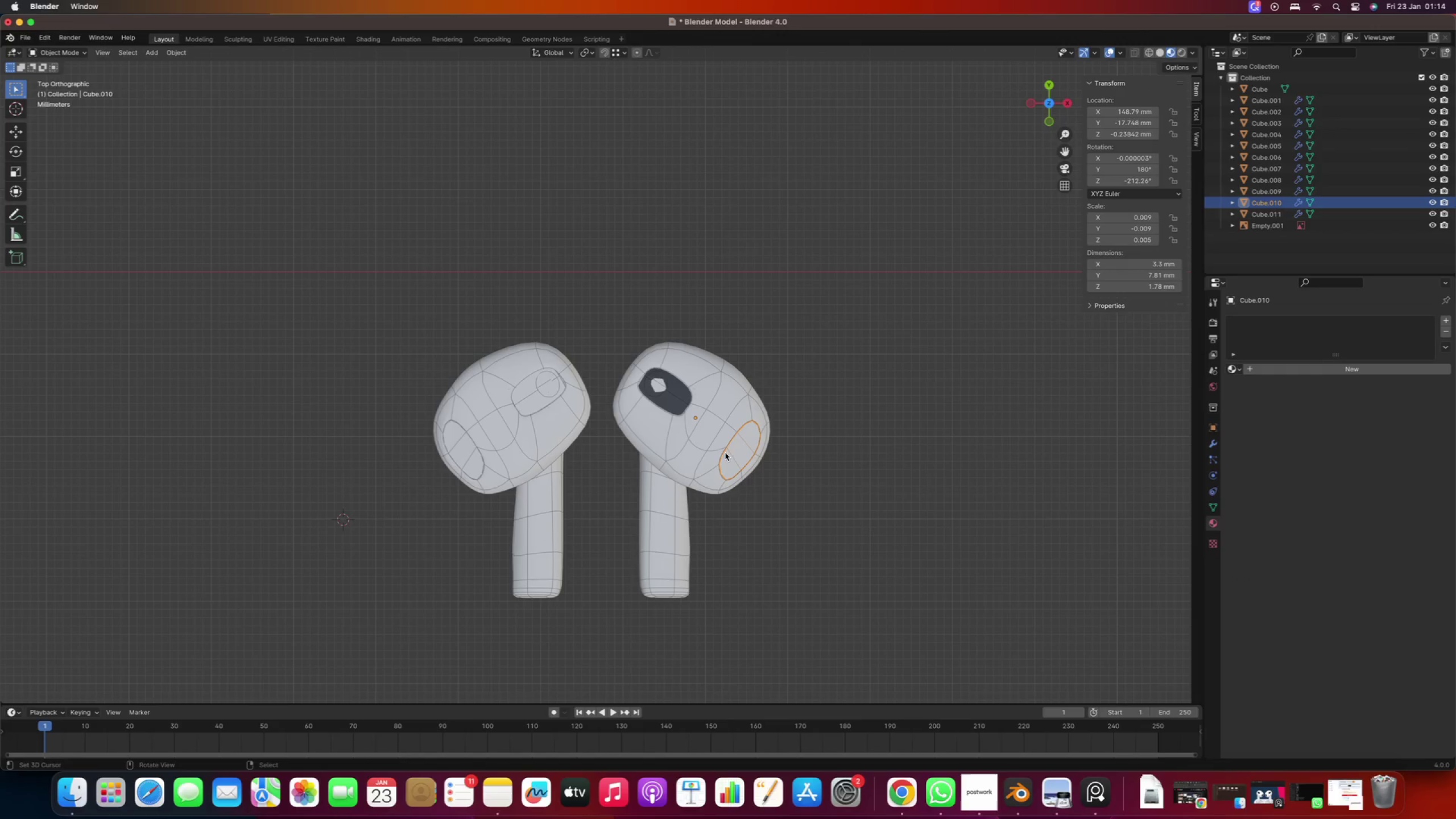 
hold_key(key=ShiftRight, duration=1.92)
right_click([538, 397])
 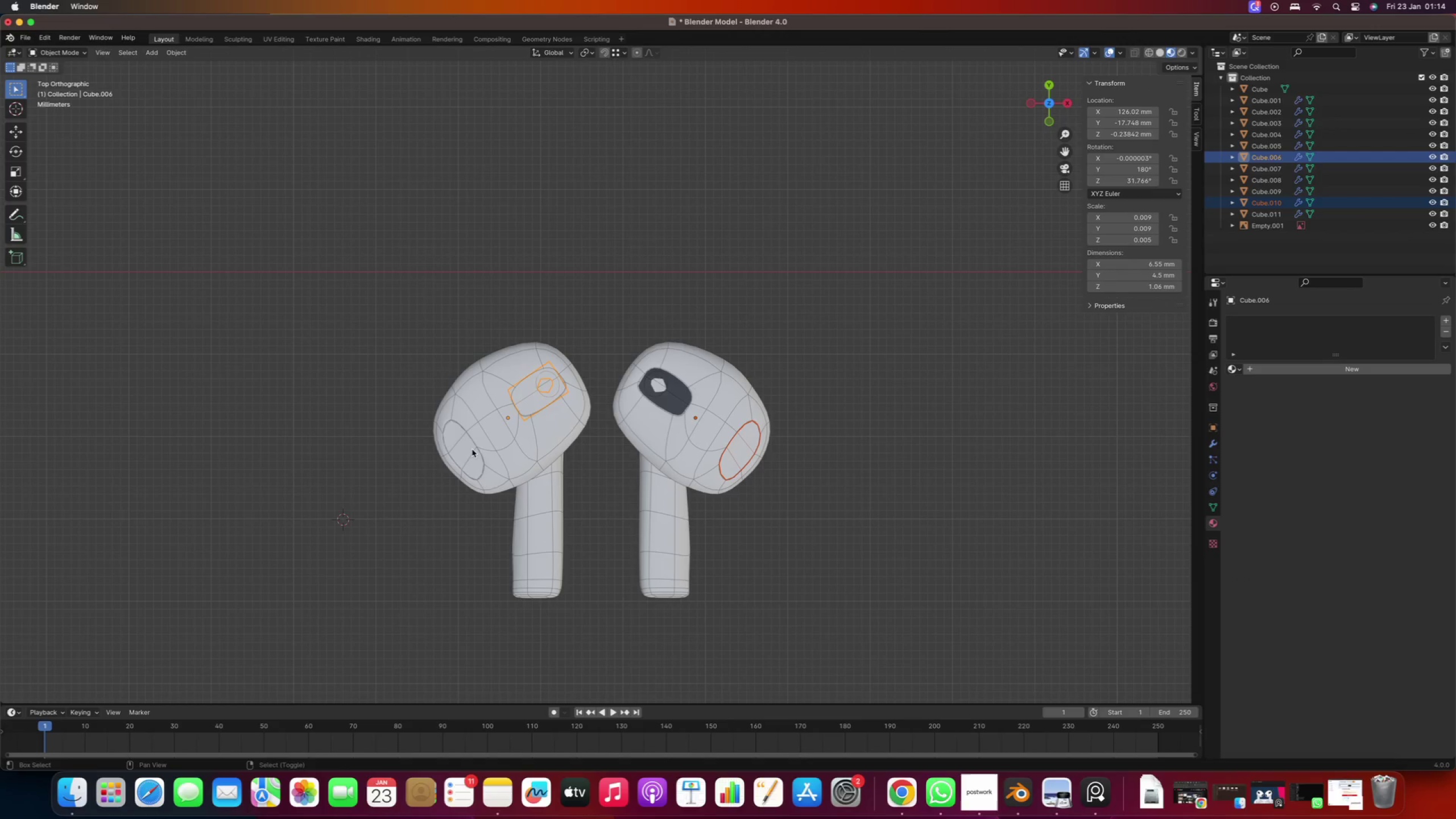 
right_click([470, 454])
 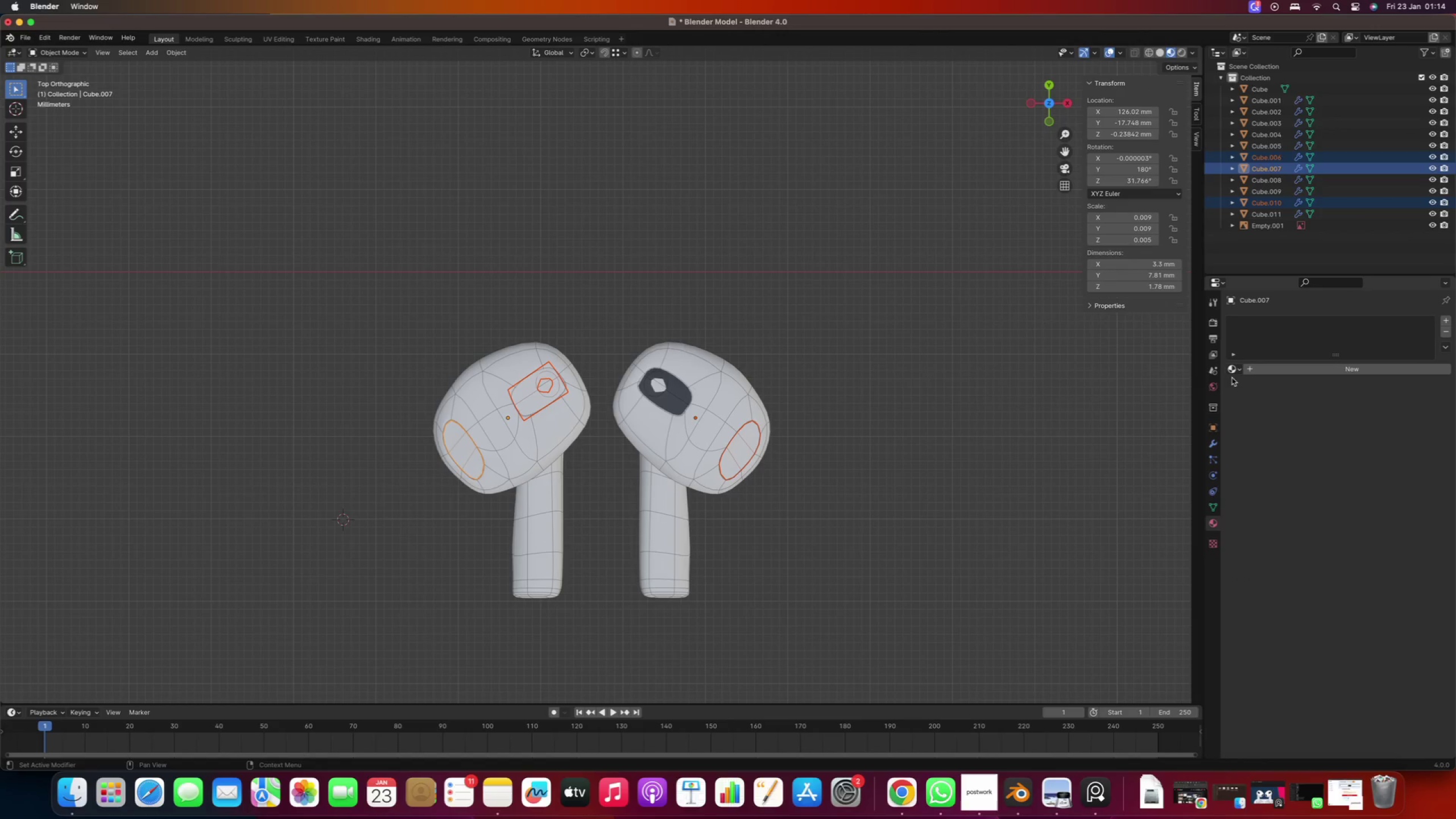 
left_click([1232, 370])
 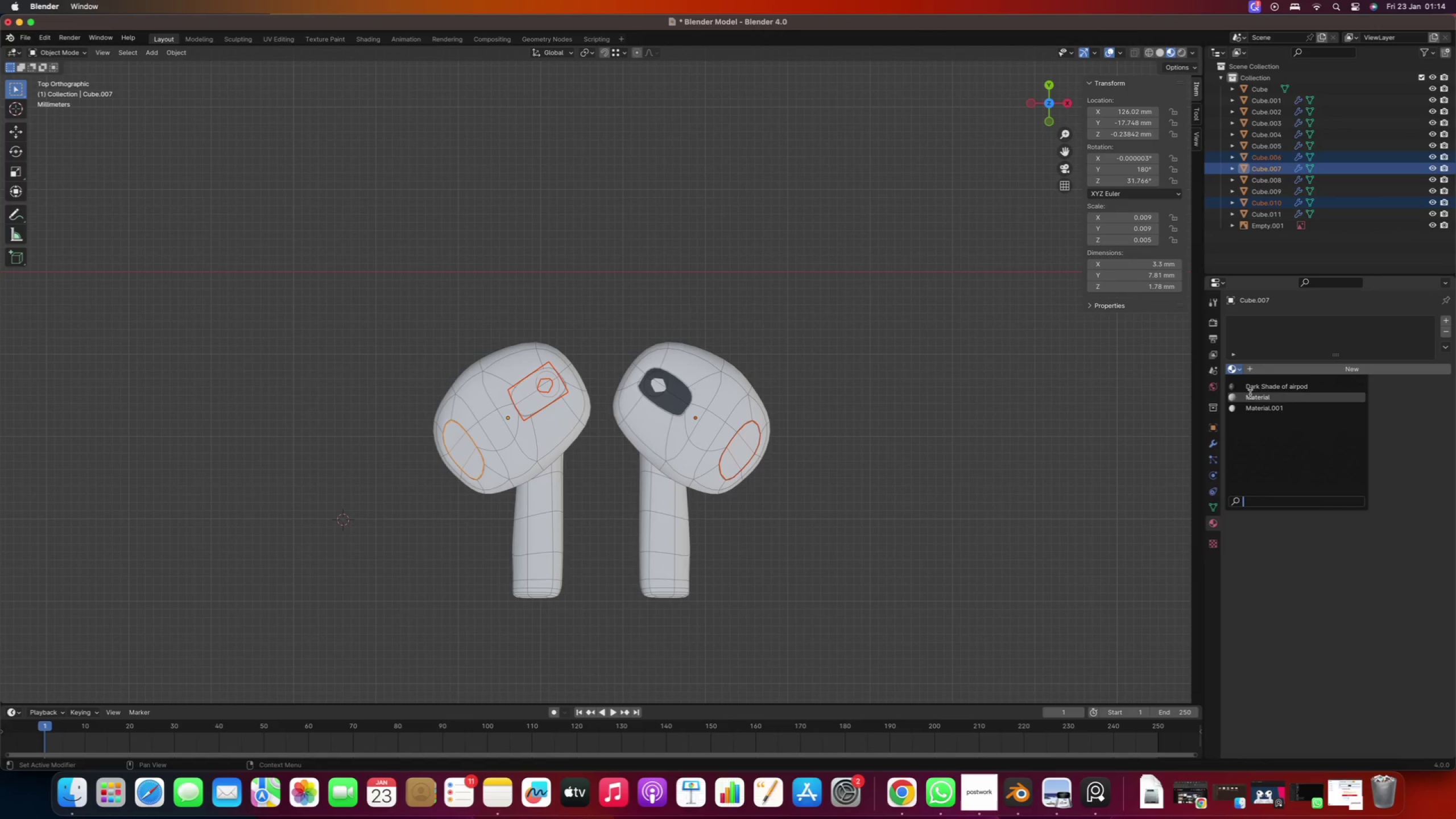 
left_click([1252, 391])
 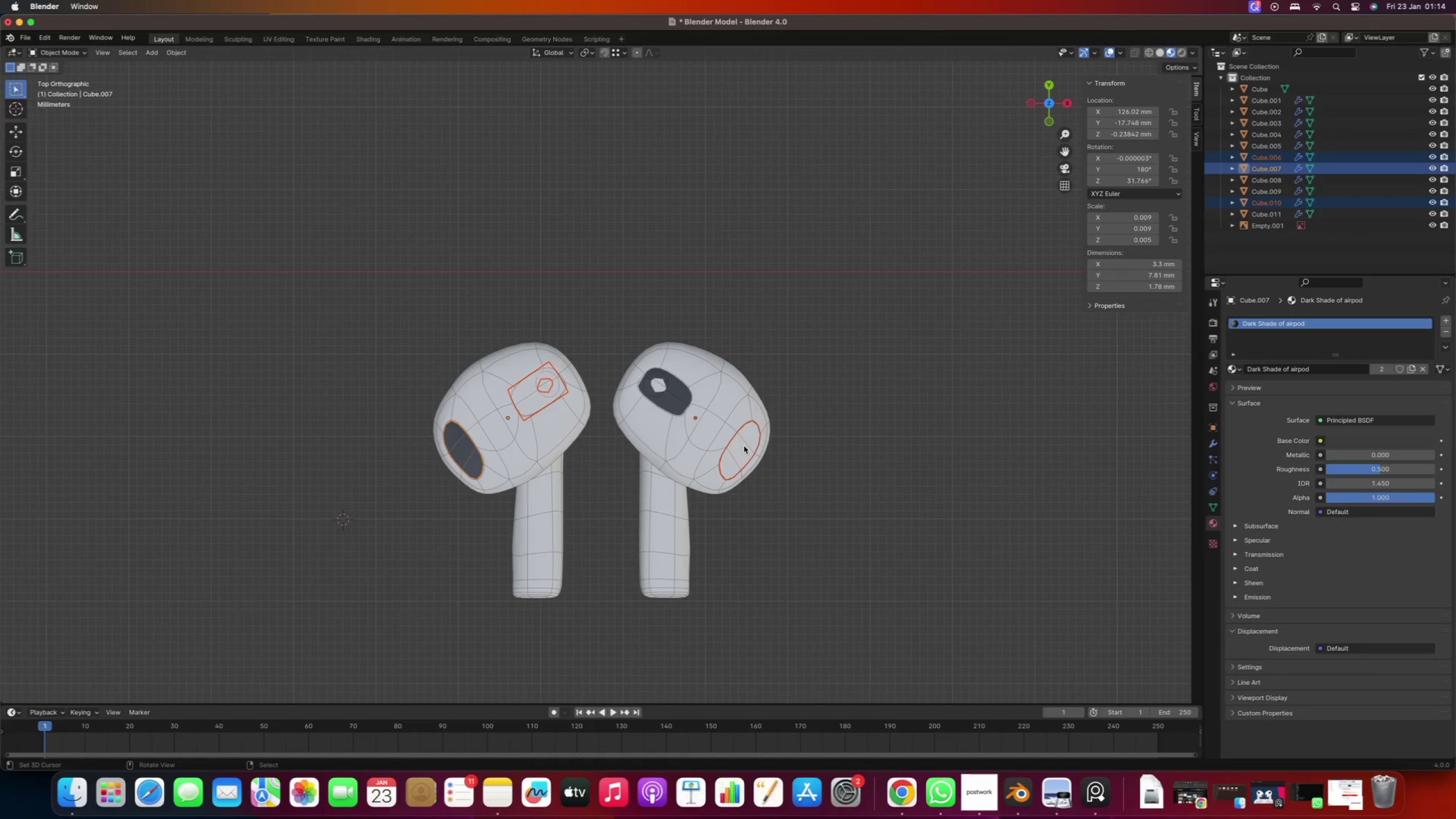 
right_click([744, 446])
 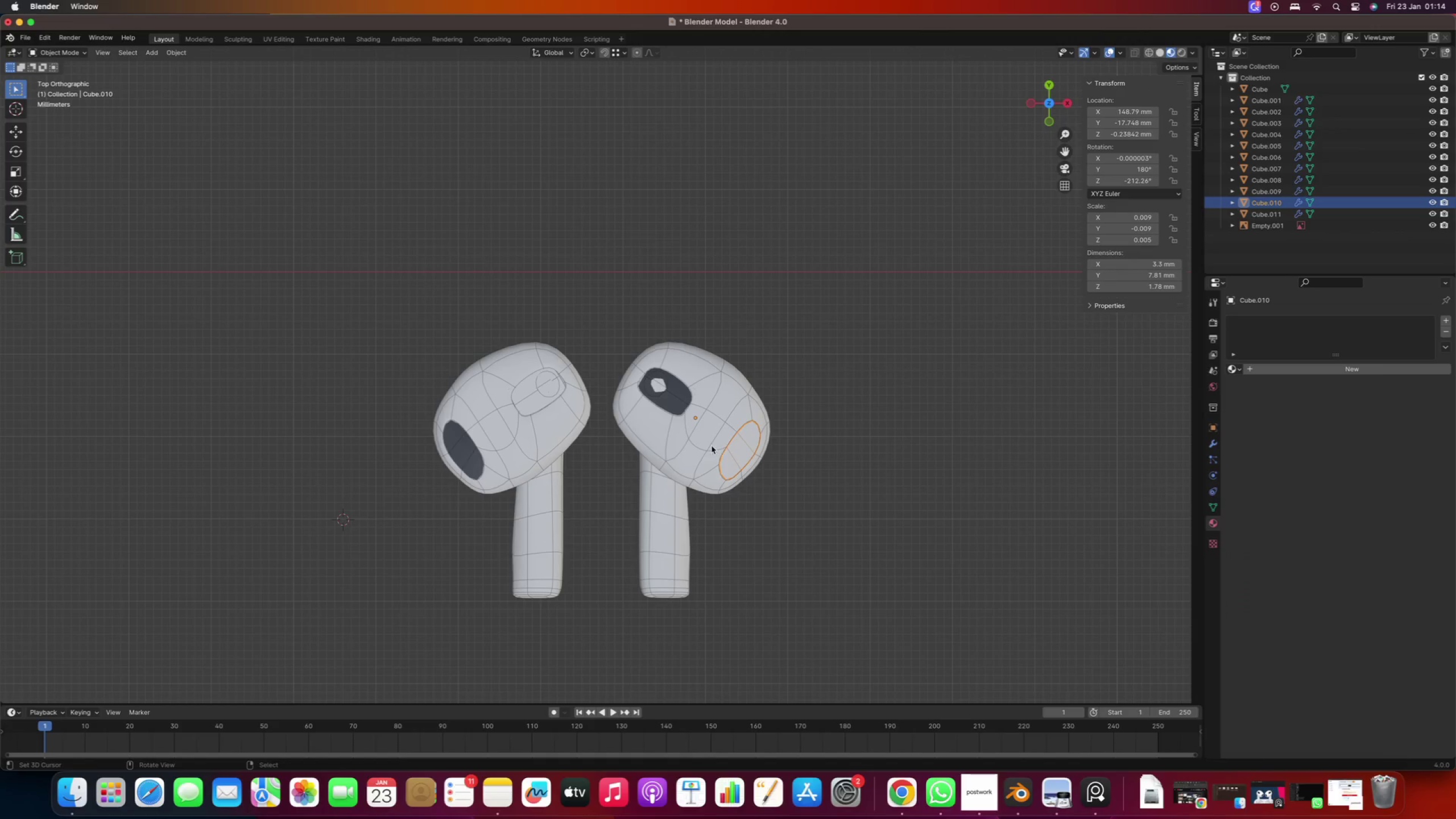 
hold_key(key=ShiftRight, duration=2.85)
right_click([675, 403])
 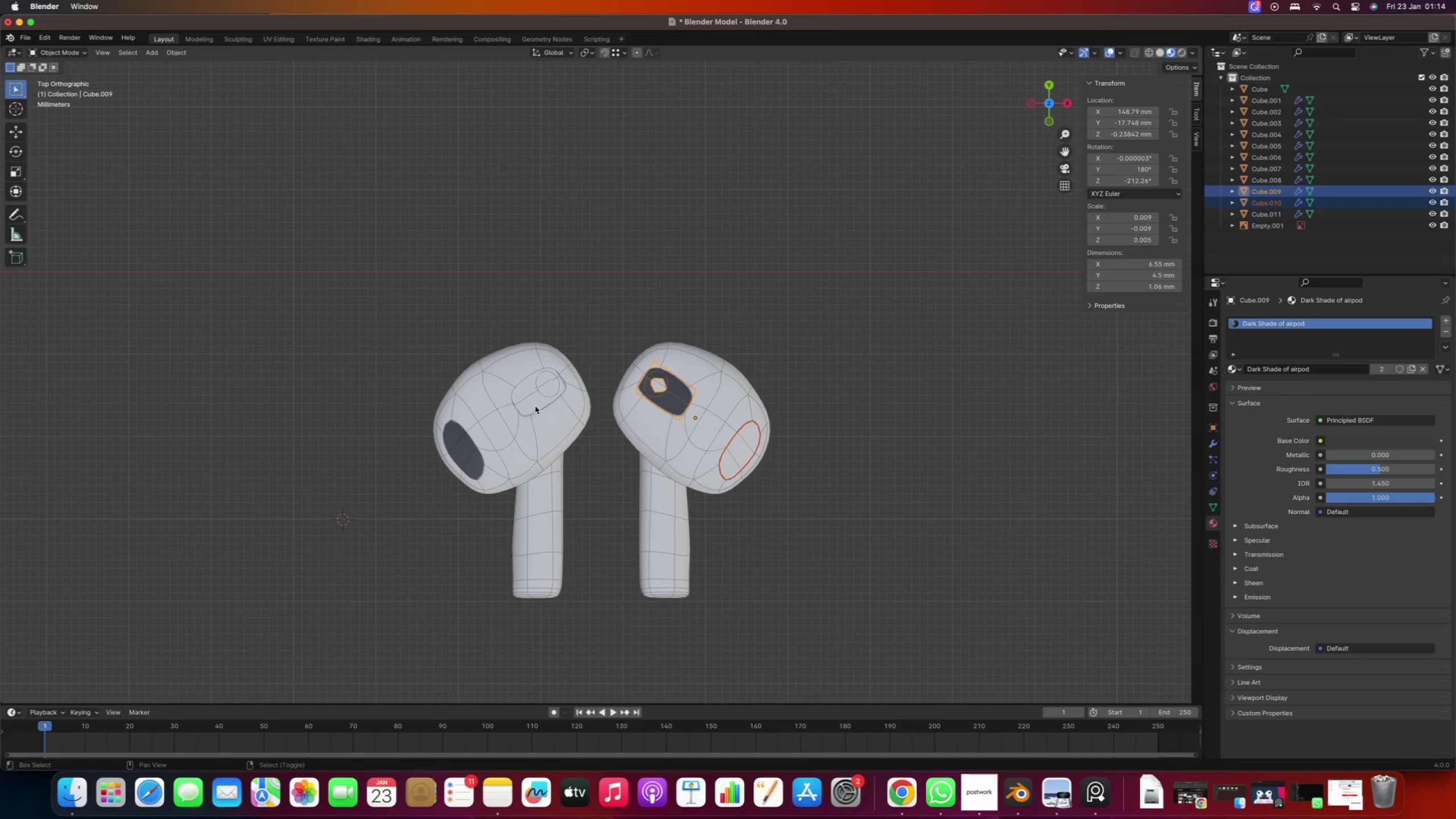 
right_click([533, 403])
 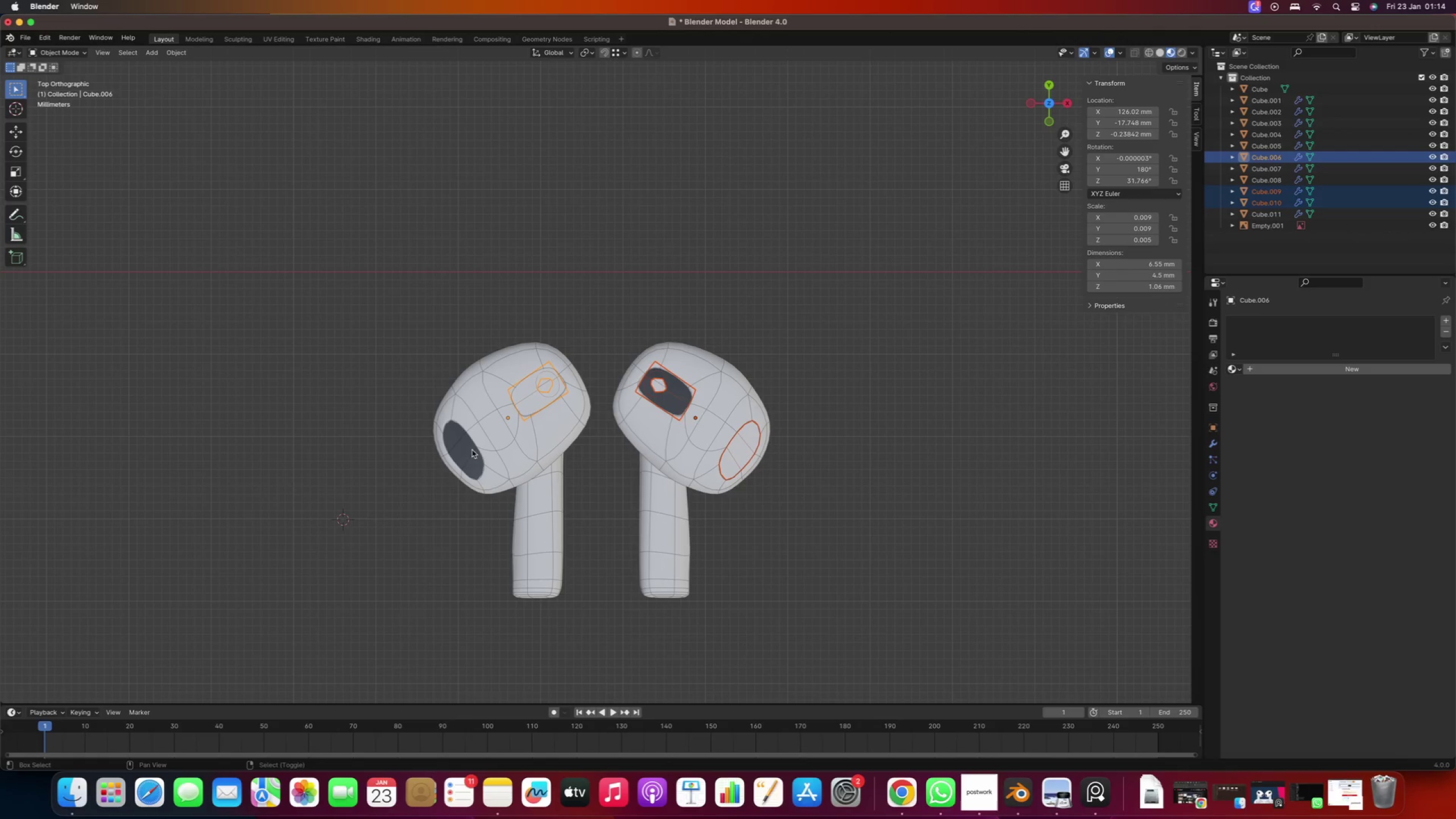 
right_click([467, 454])
 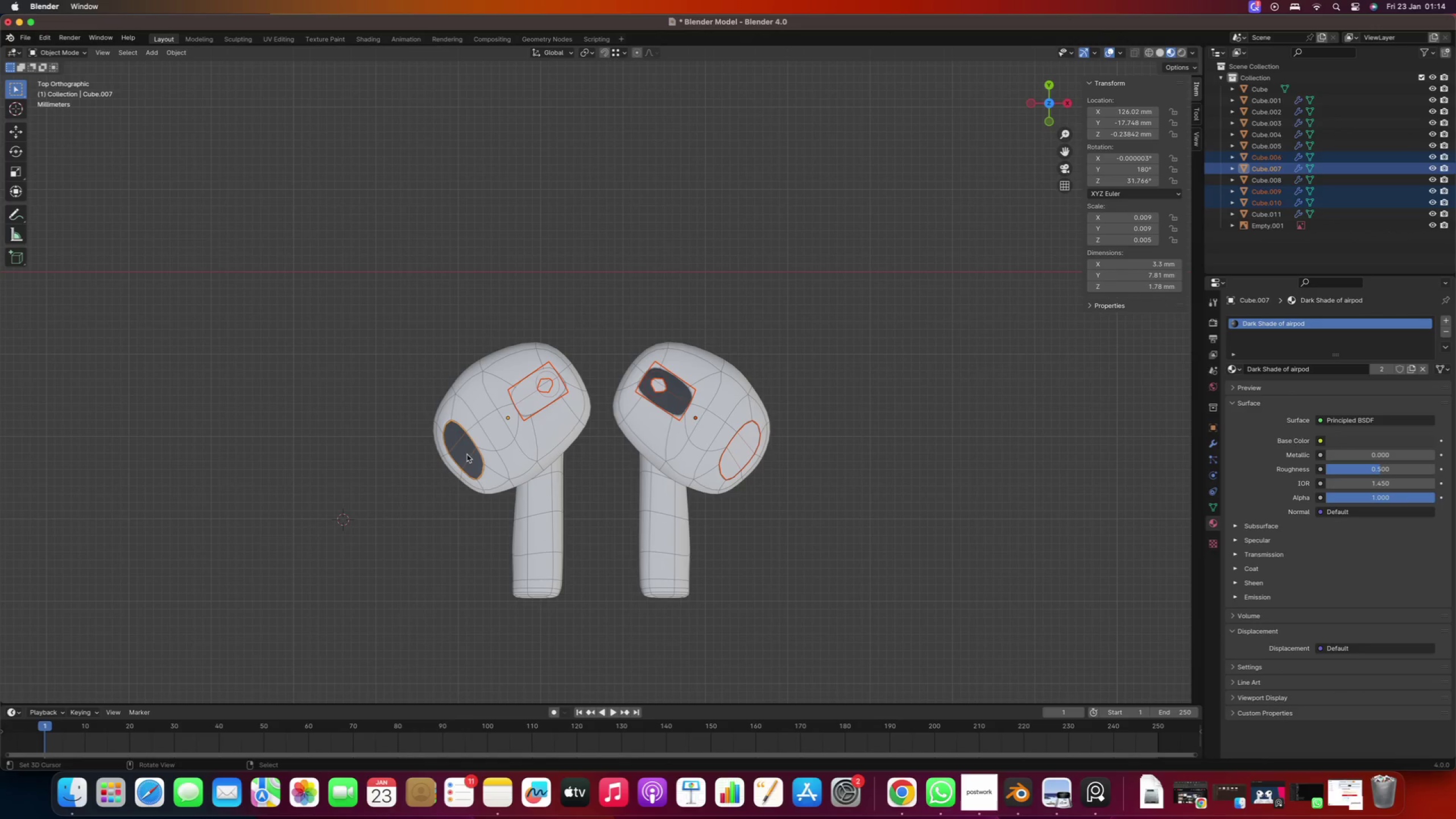 
key(Control+L)
 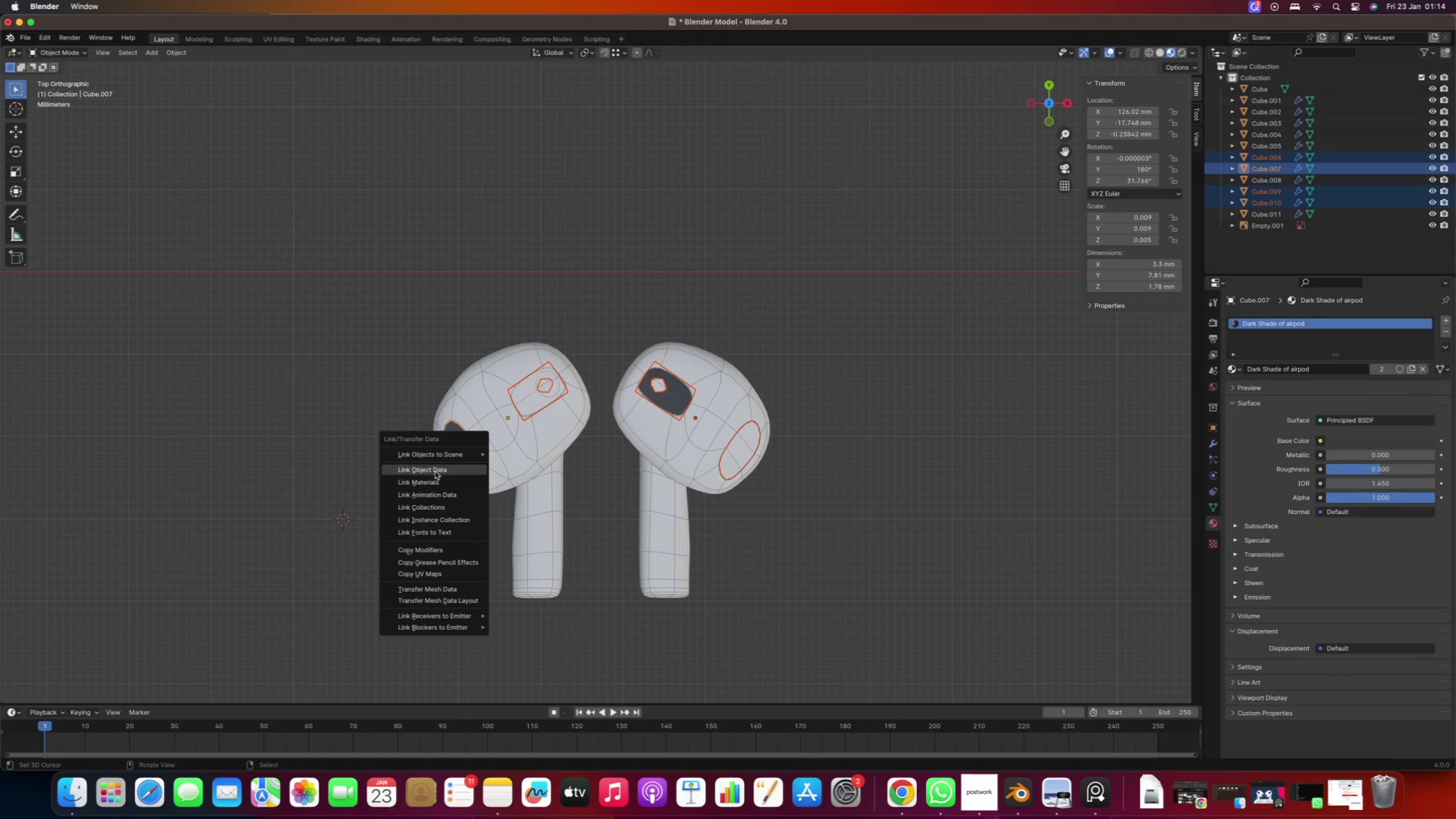 
left_click([432, 478])
 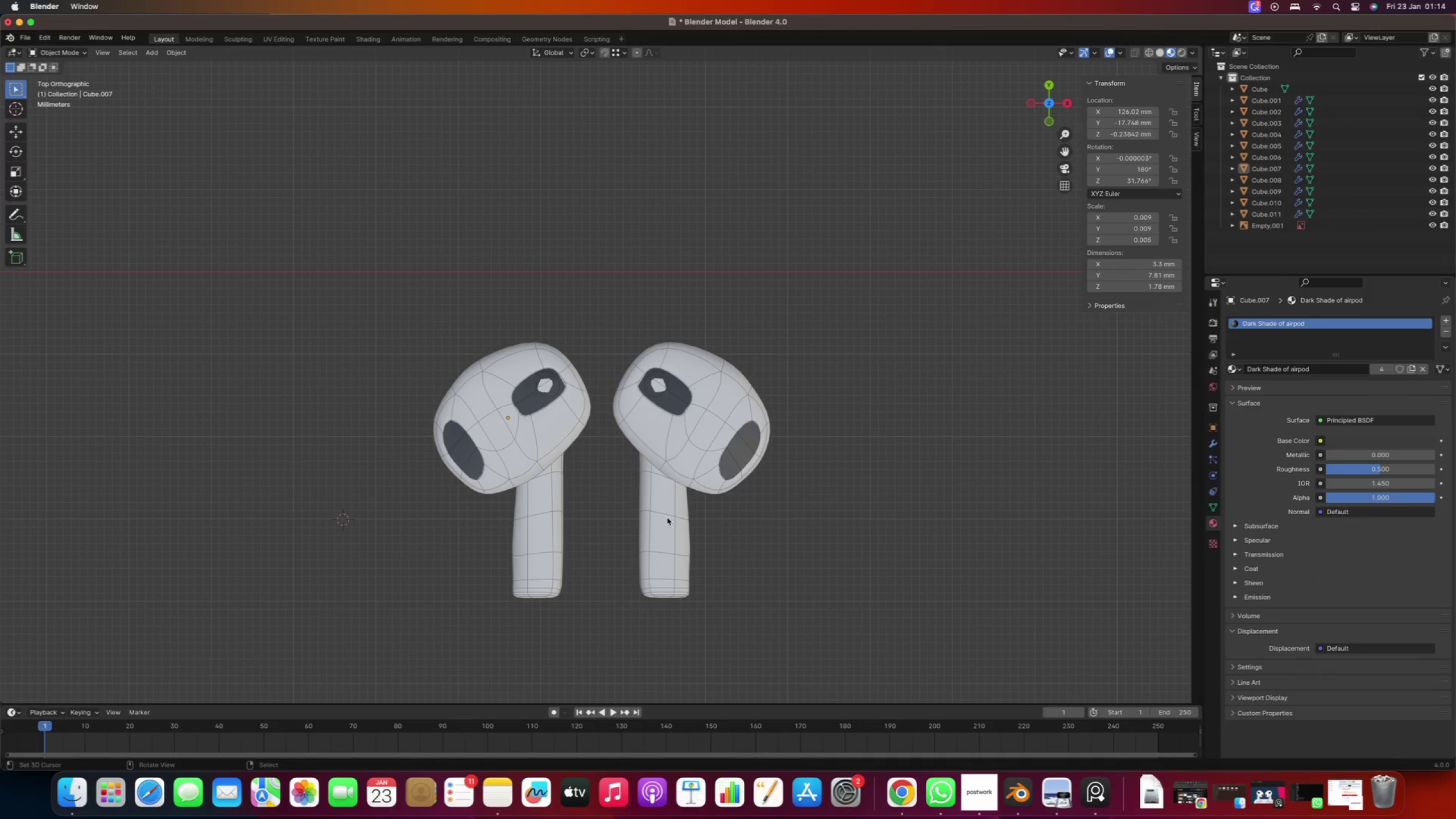 
right_click([655, 503])
 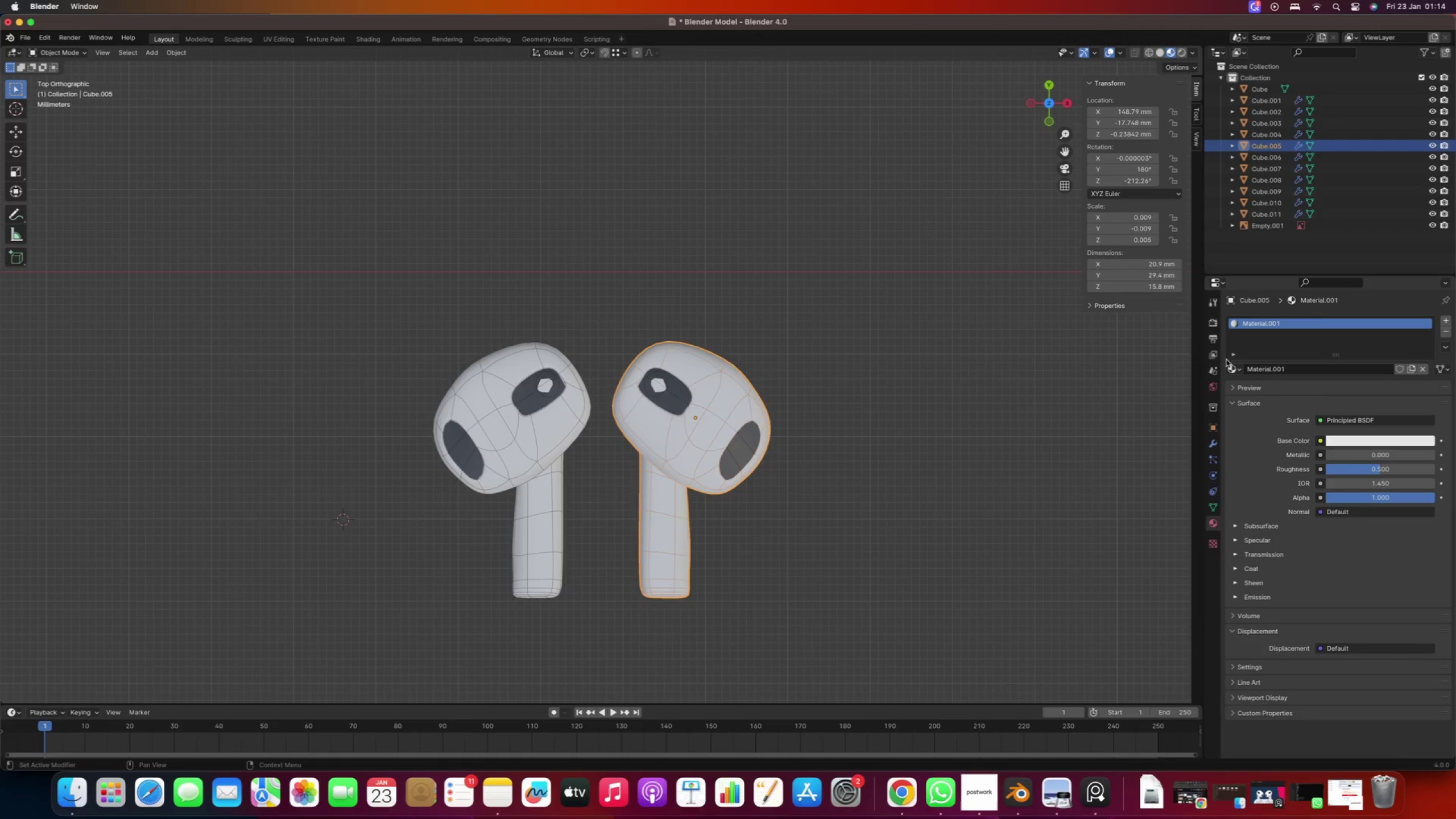 
left_click([1289, 369])
 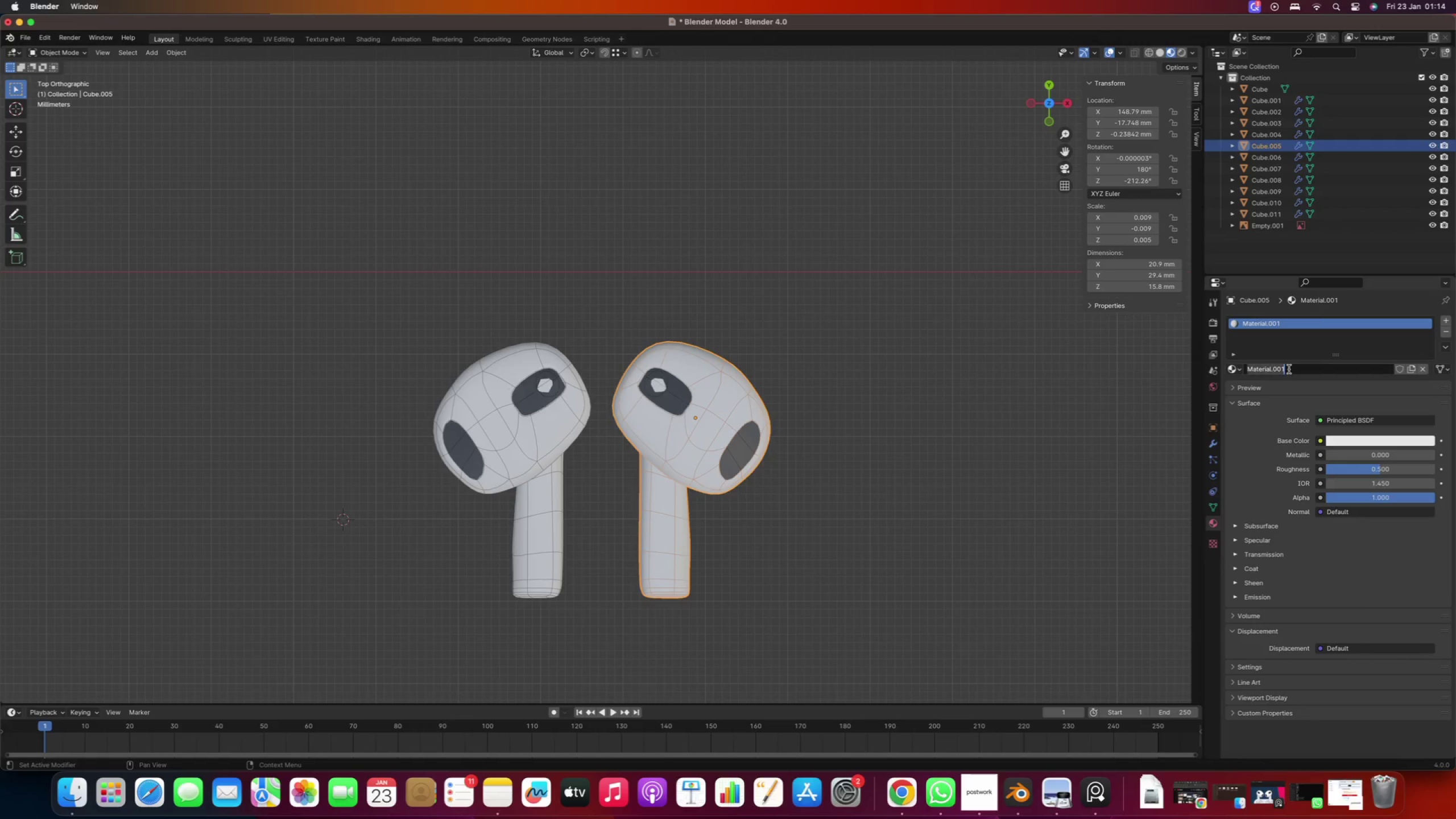 
left_click_drag(start_coordinate=[1291, 369], to_coordinate=[1229, 366])
 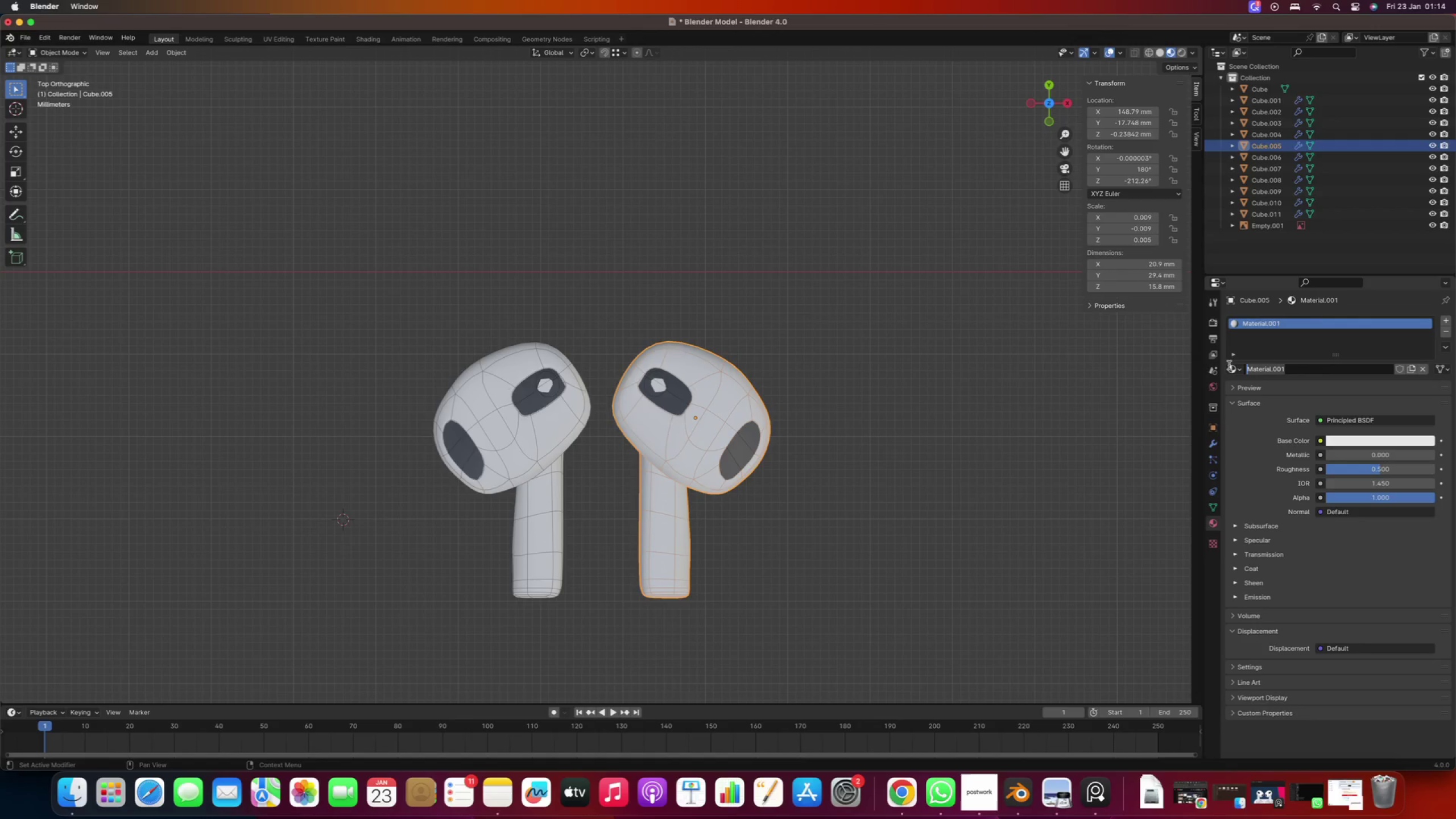 
type(White Base Material)
 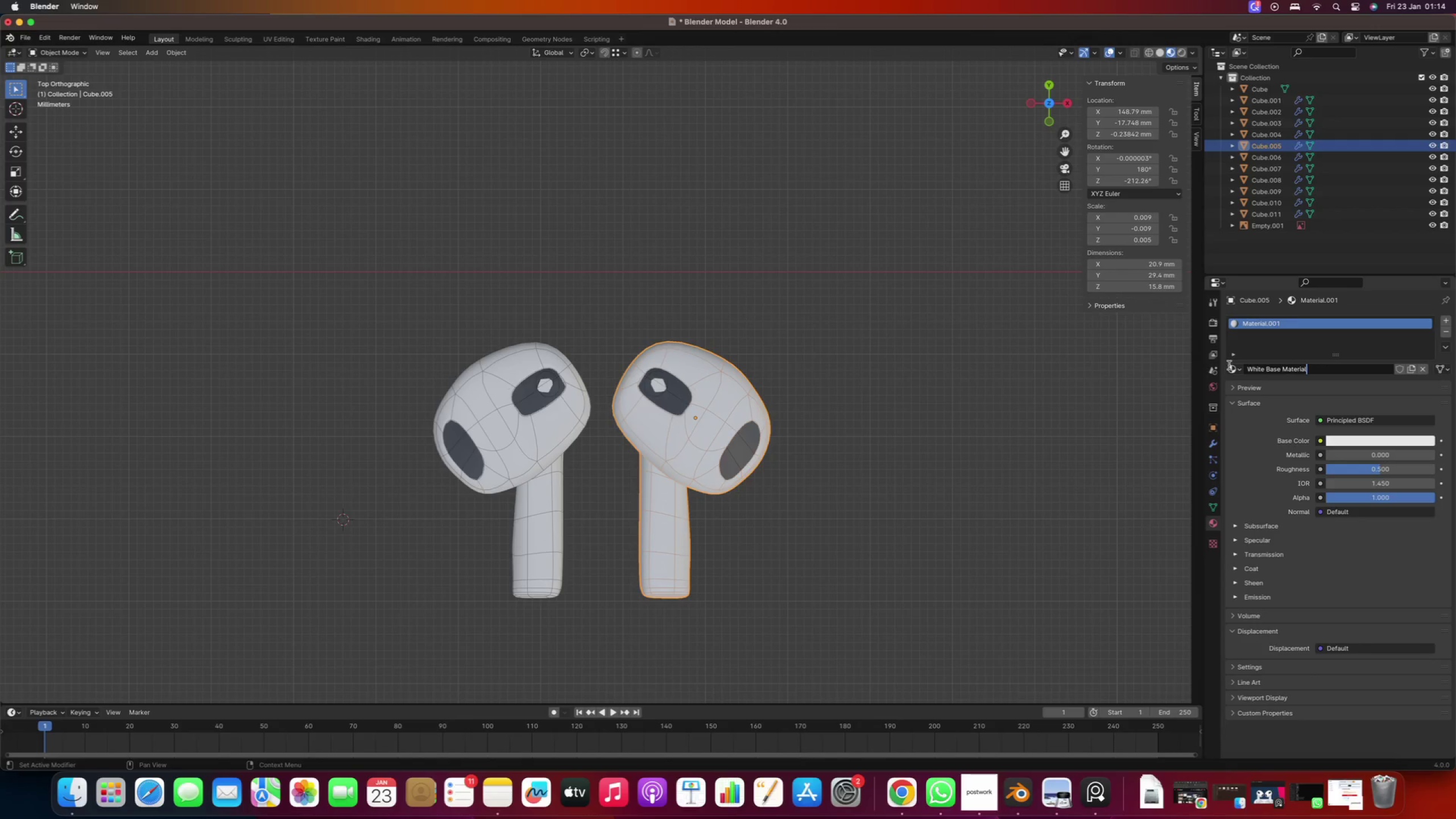 
key(Enter)
 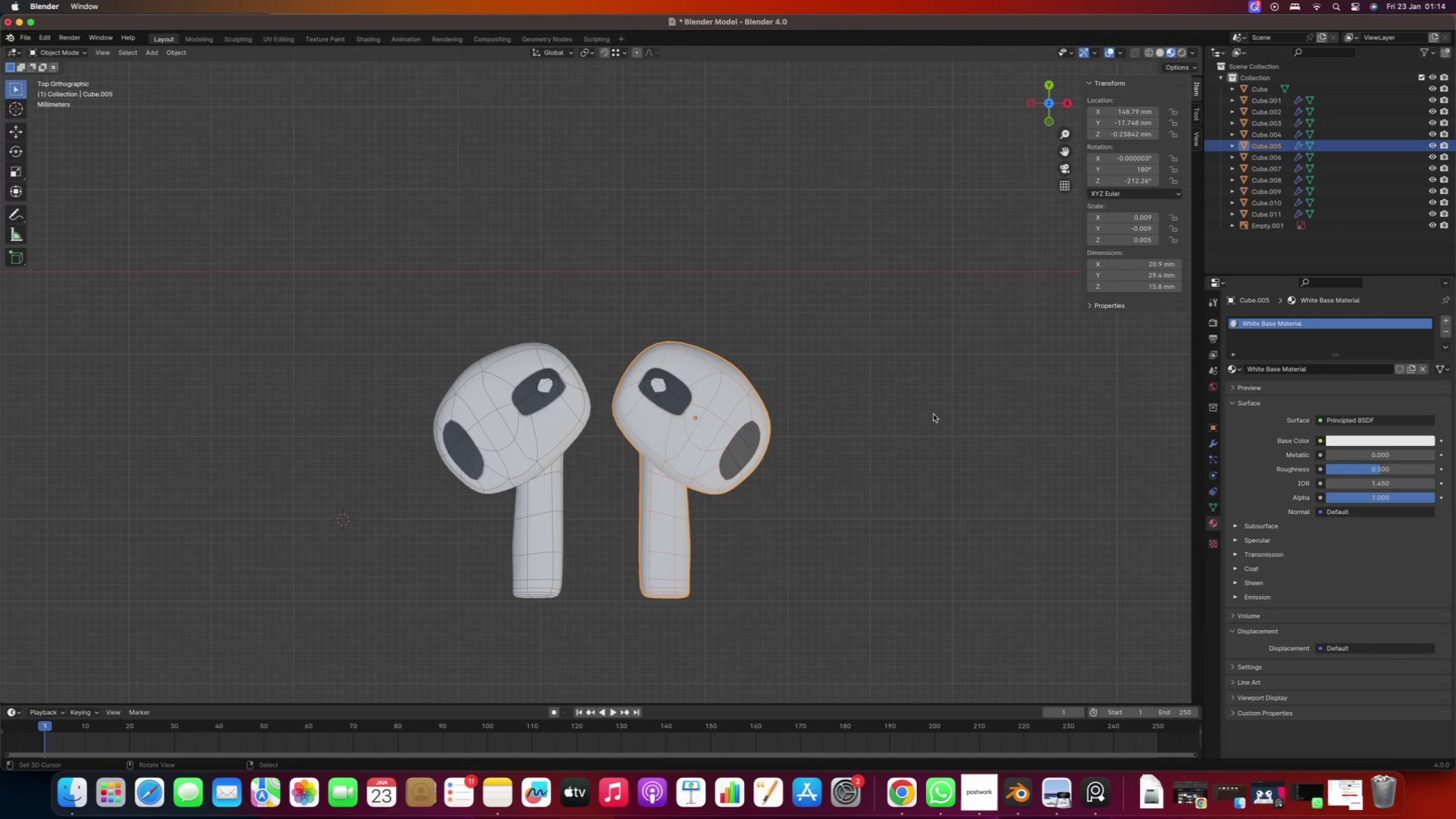 
right_click([907, 336])
 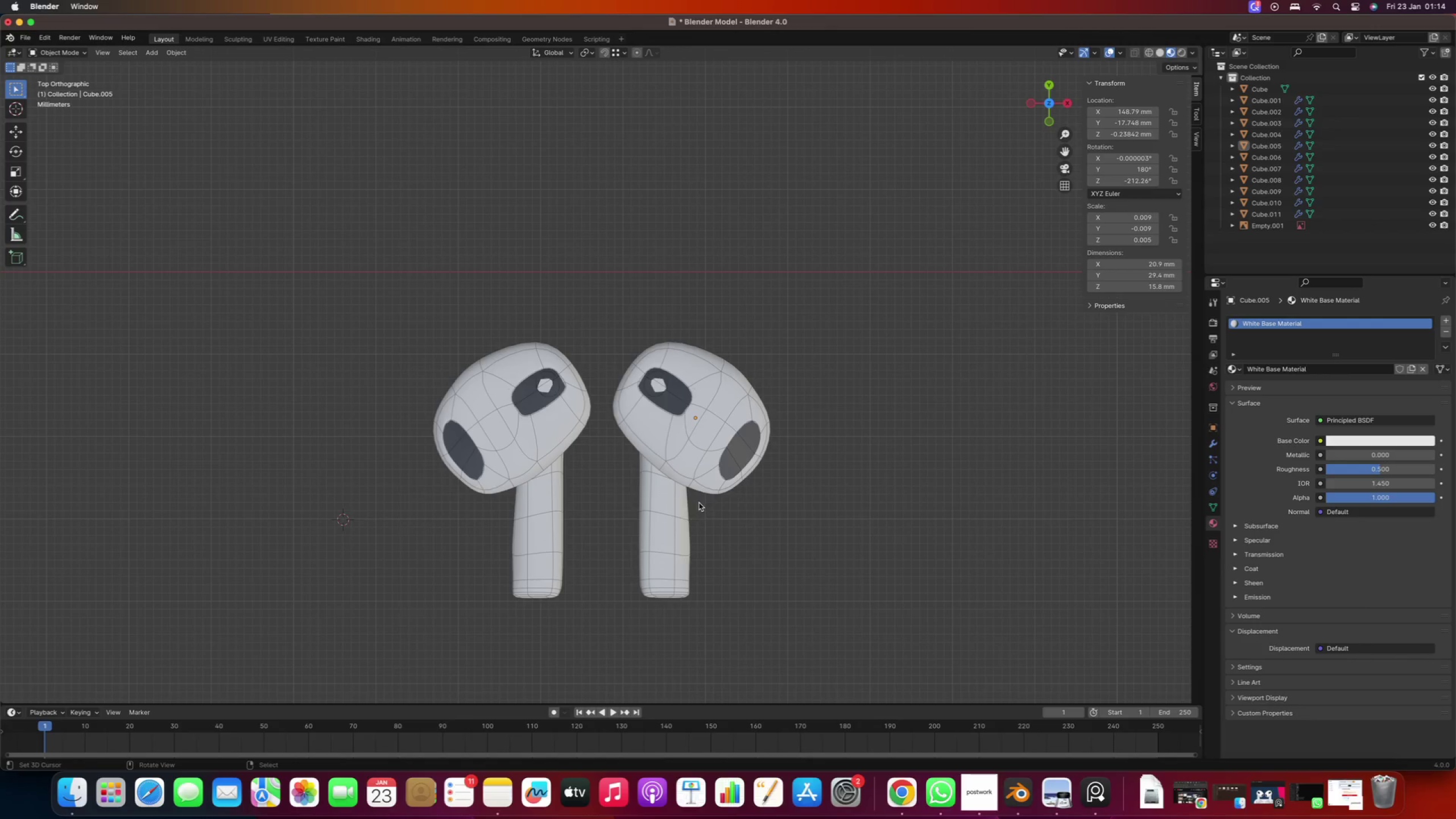 
right_click([655, 505])
 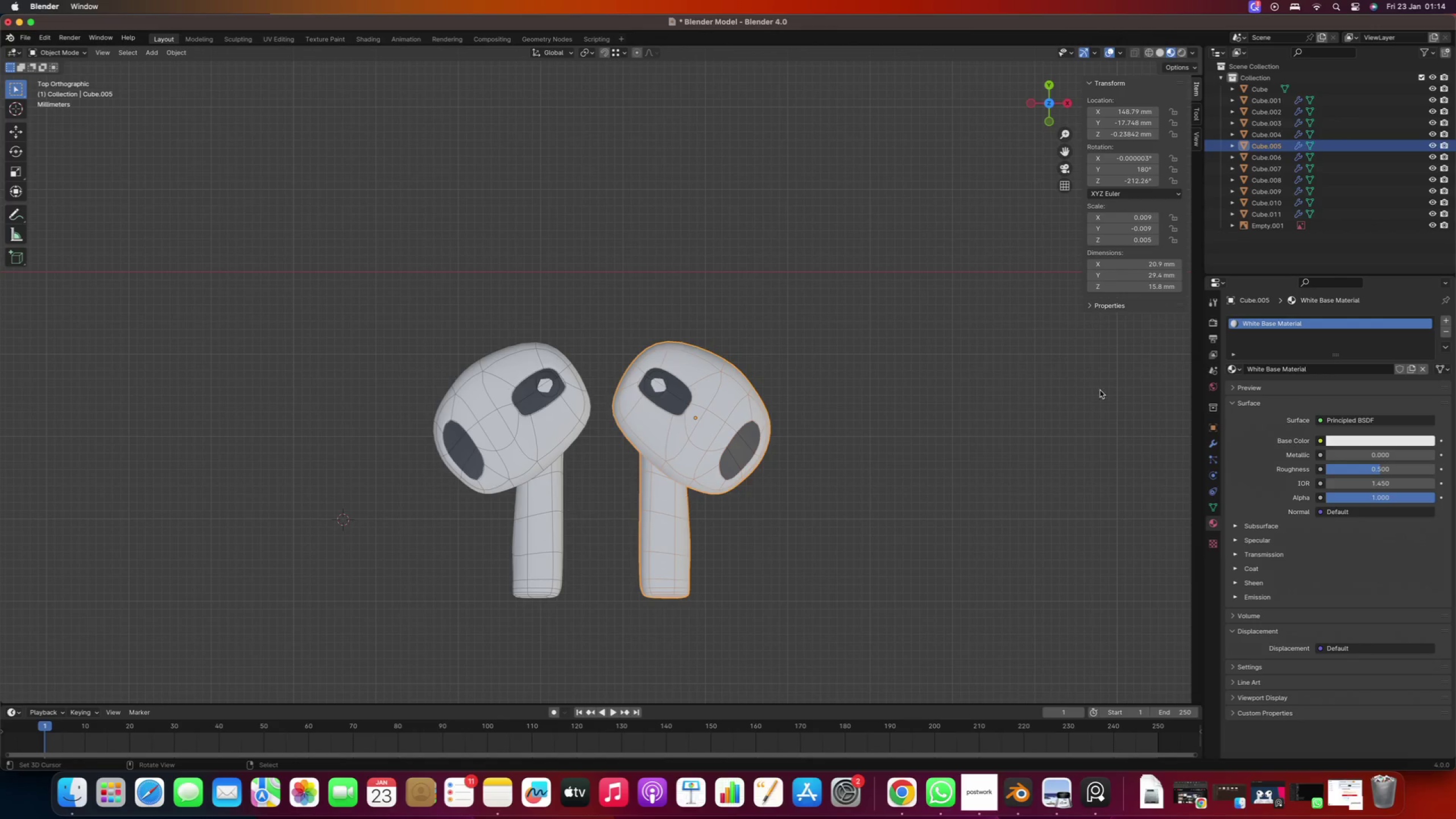 
right_click([988, 368])
 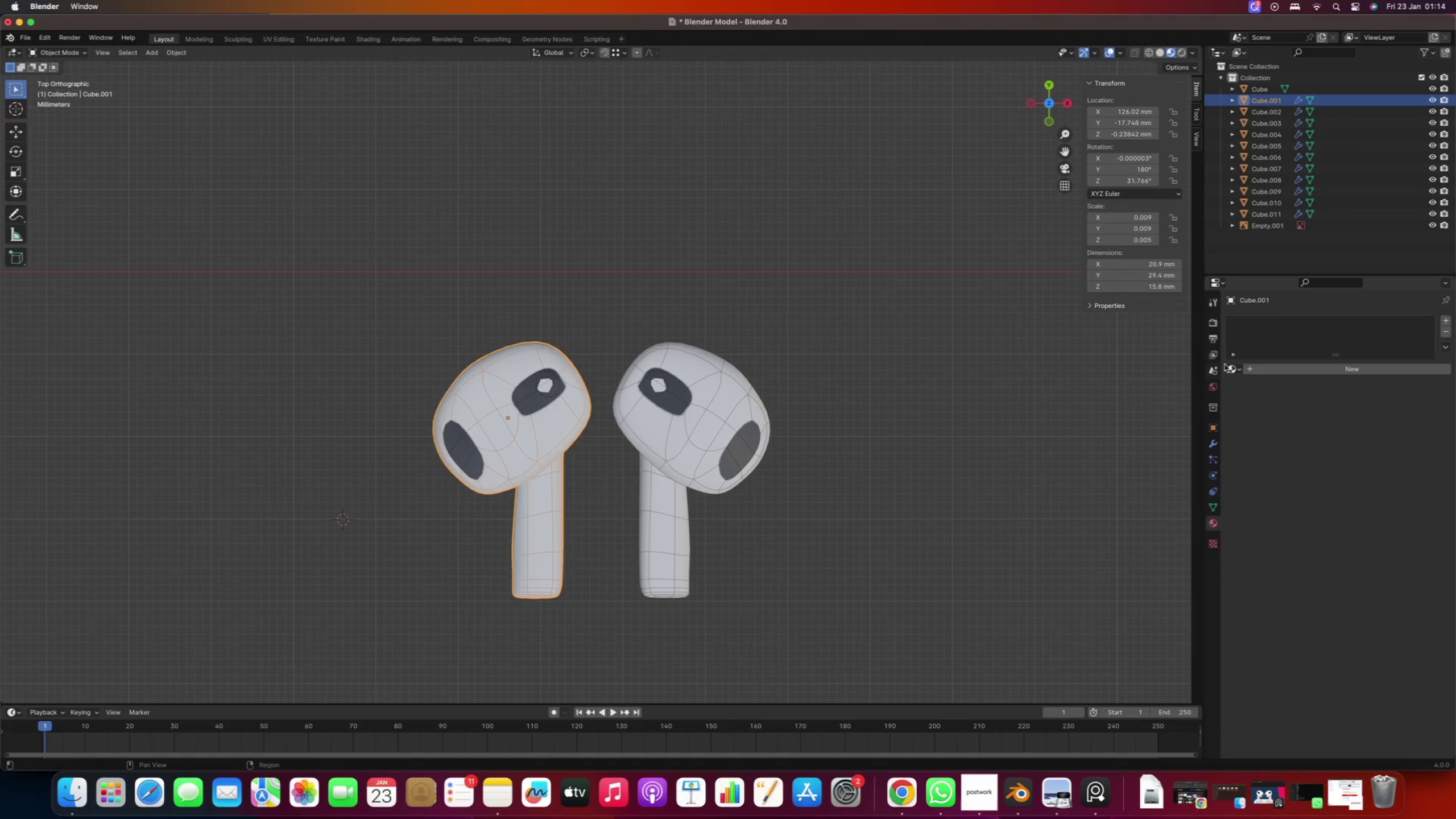 
left_click([1238, 366])
 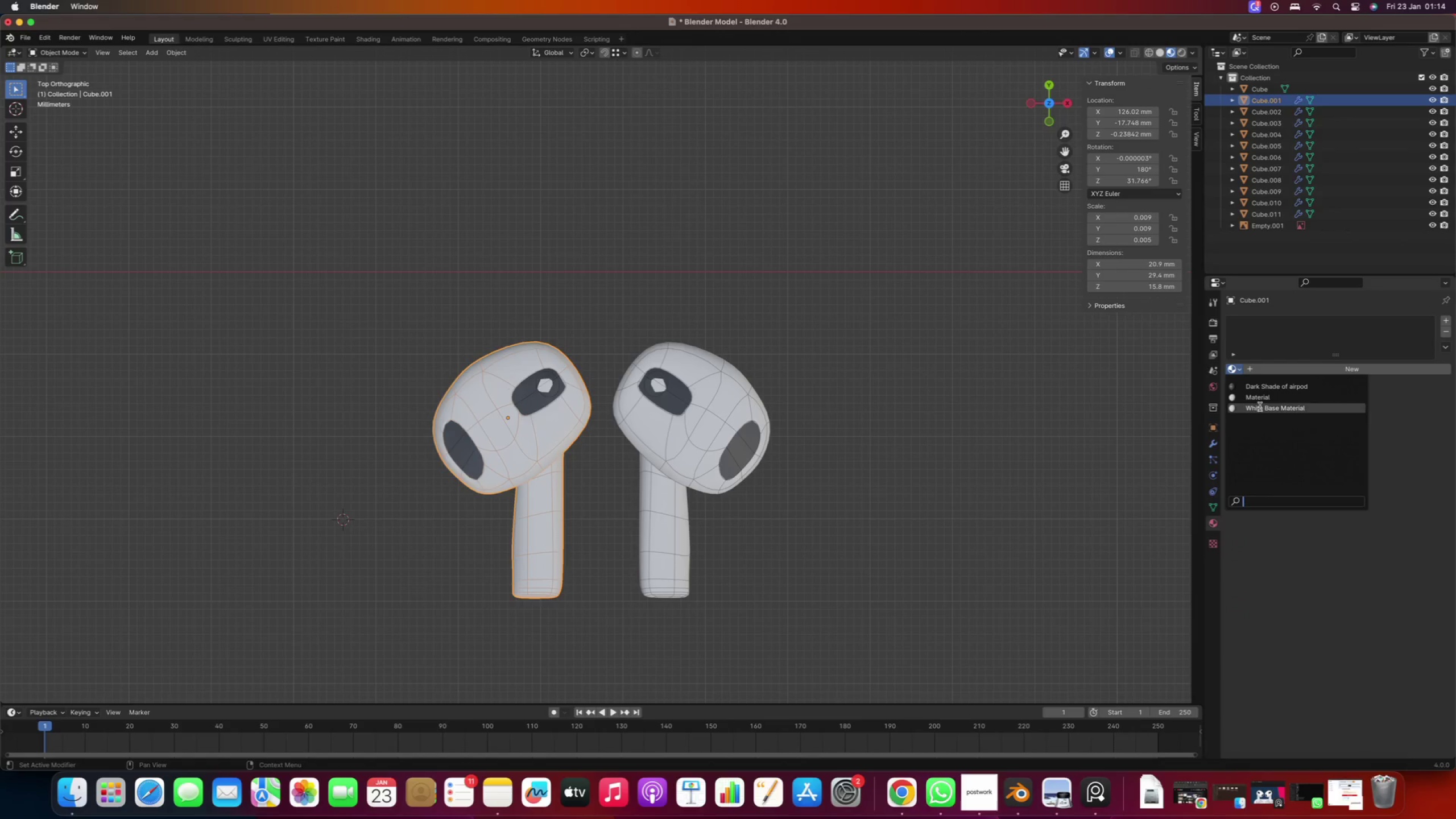 
left_click([1260, 407])
 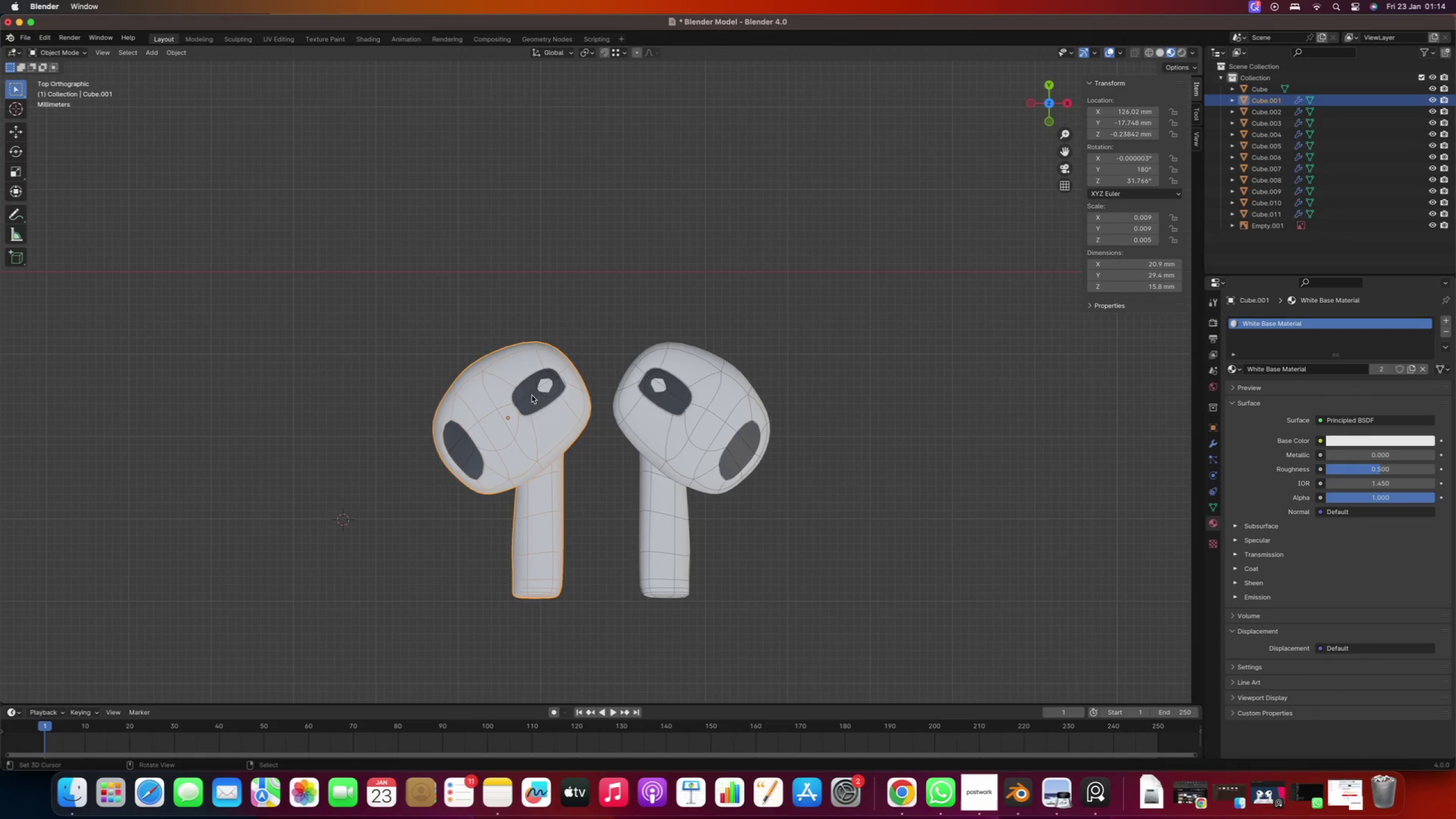 
scroll: coordinate [615, 527], scroll_direction: up, amount: 9.0
 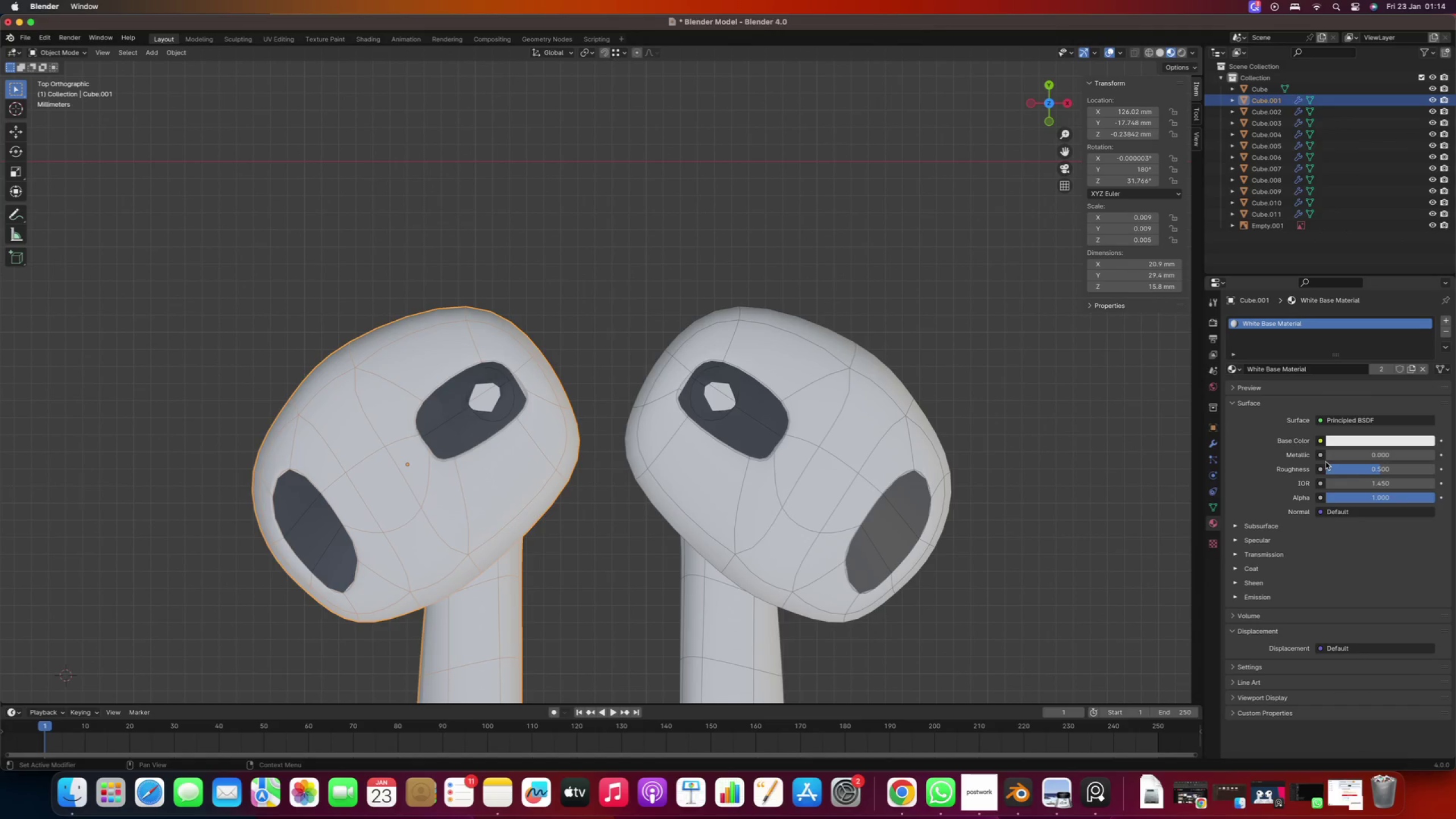 
left_click_drag(start_coordinate=[1371, 471], to_coordinate=[1331, 483])
 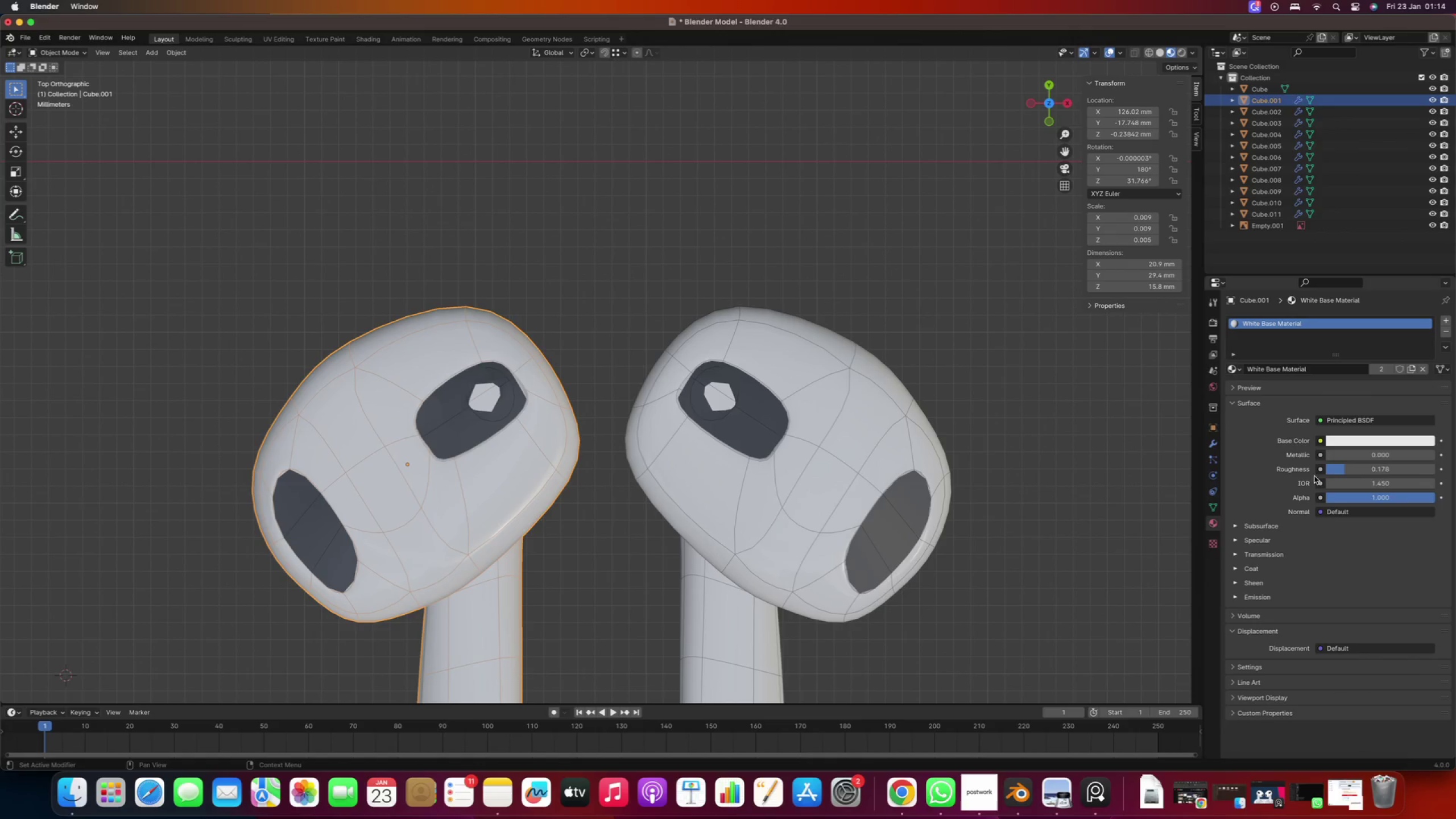 
hold_key(key=ShiftRight, duration=0.63)
 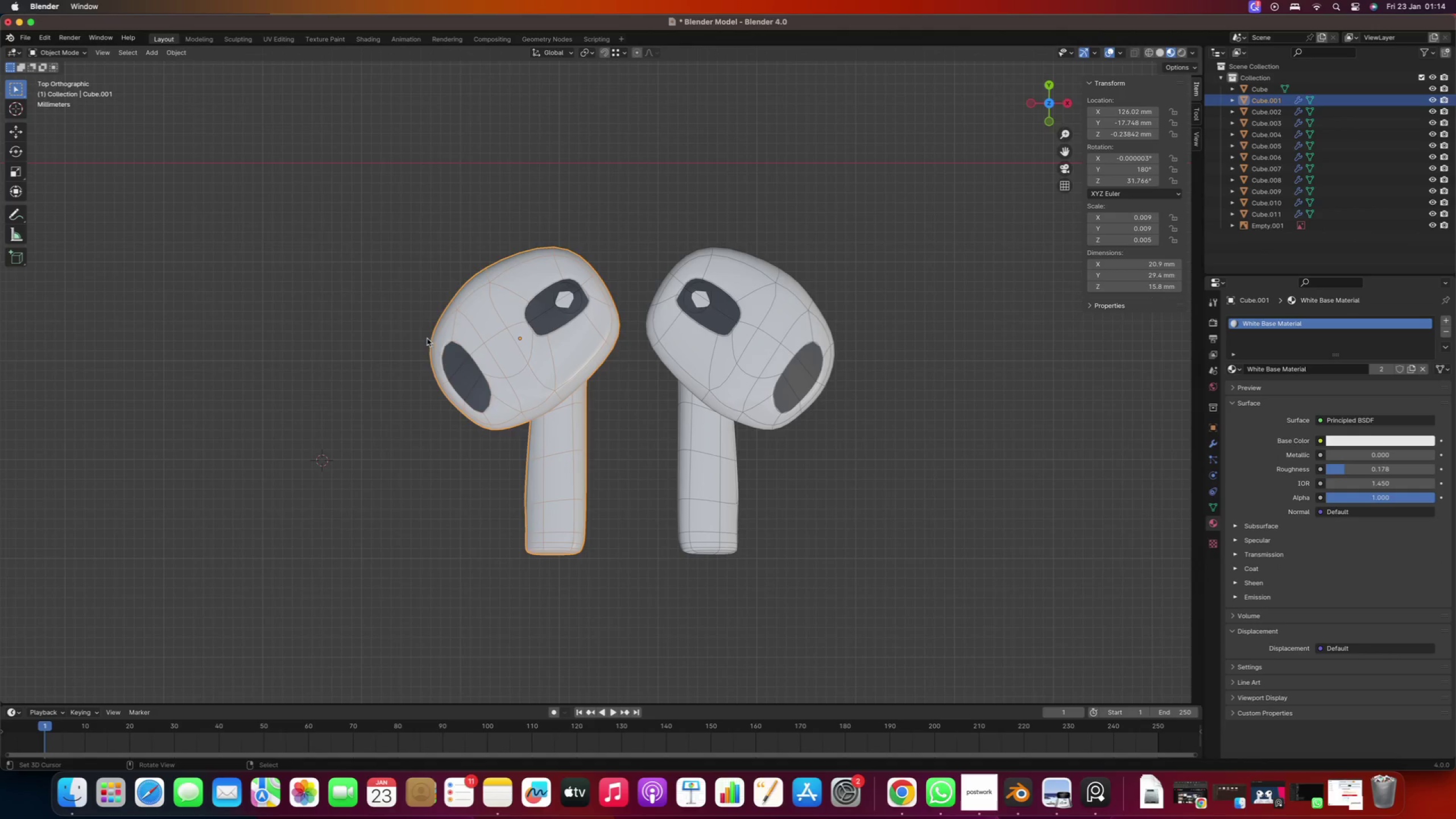 
scroll: coordinate [1005, 514], scroll_direction: down, amount: 4.0
 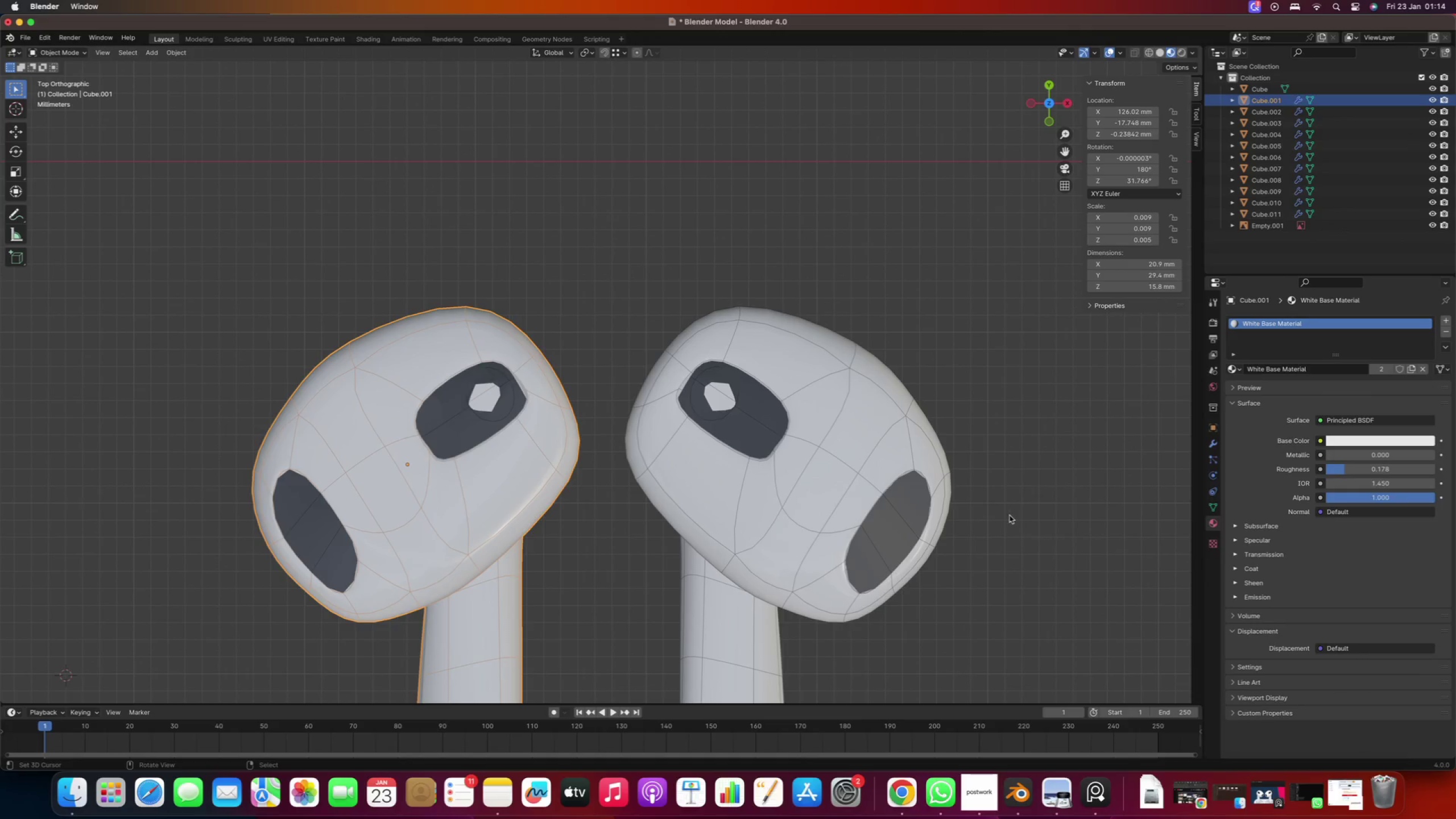 
right_click([333, 246])
 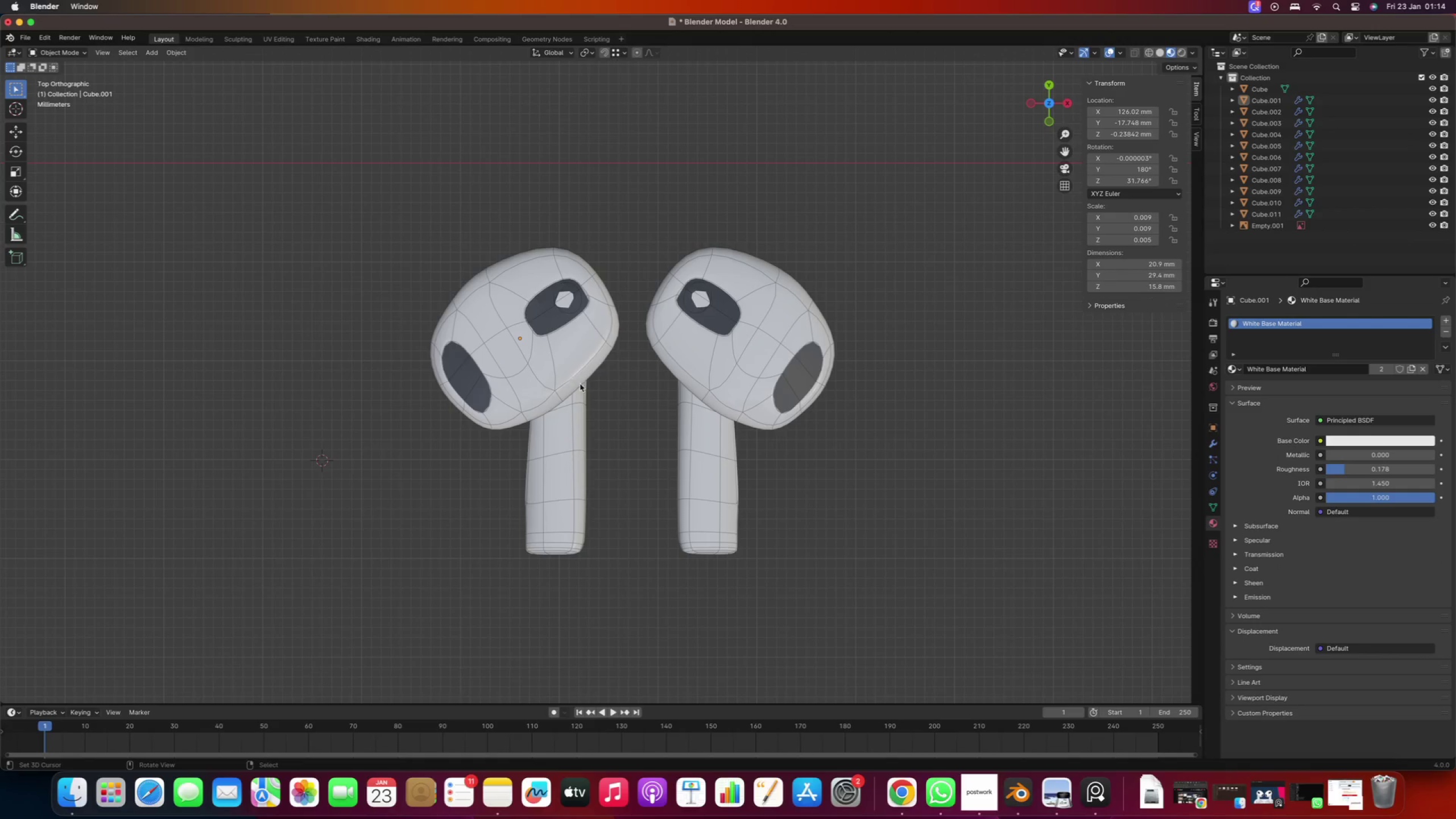 
hold_key(key=ShiftRight, duration=0.46)
 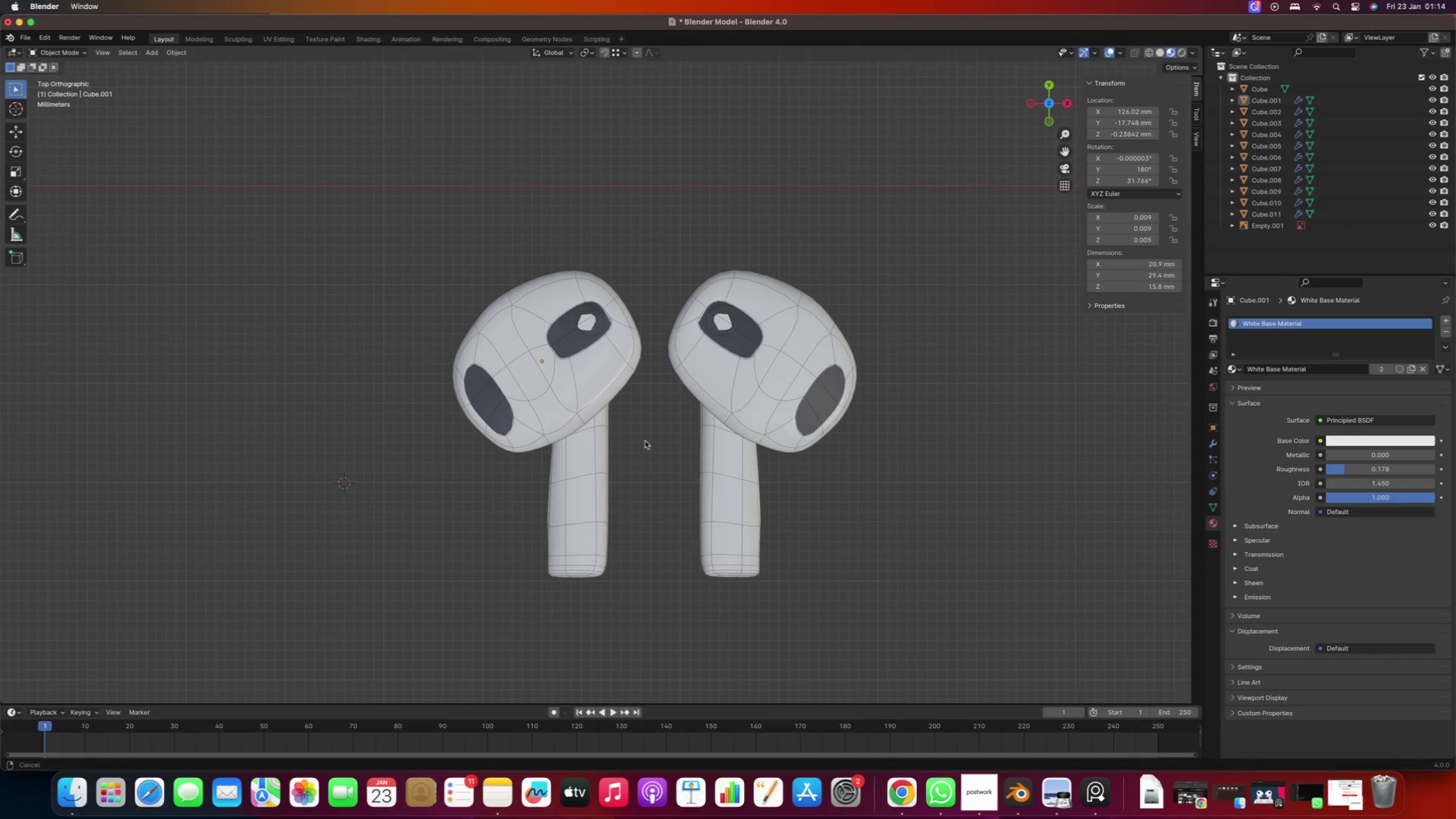 
hold_key(key=ControlRight, duration=1.72)
 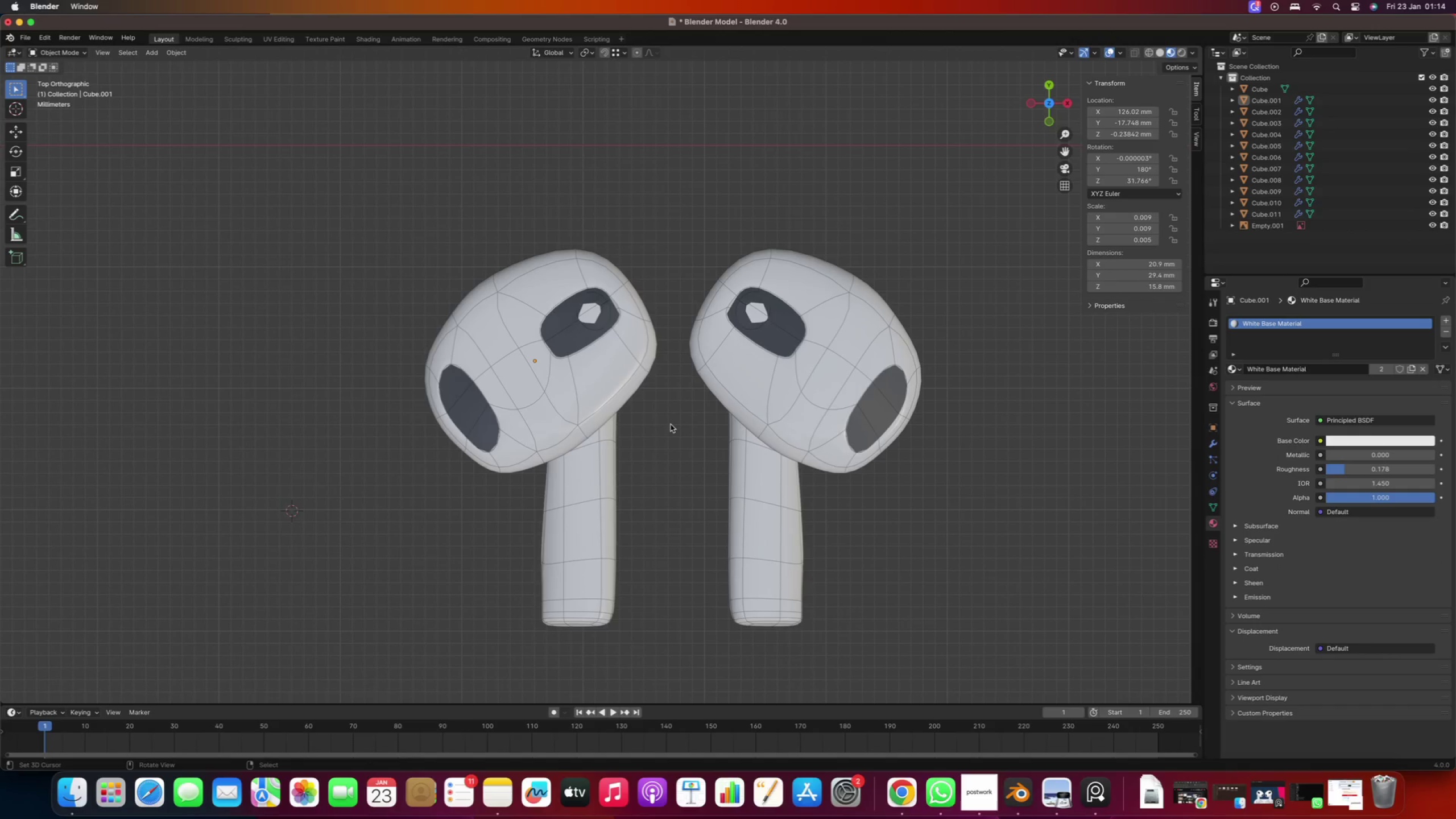 
left_click([671, 424])
 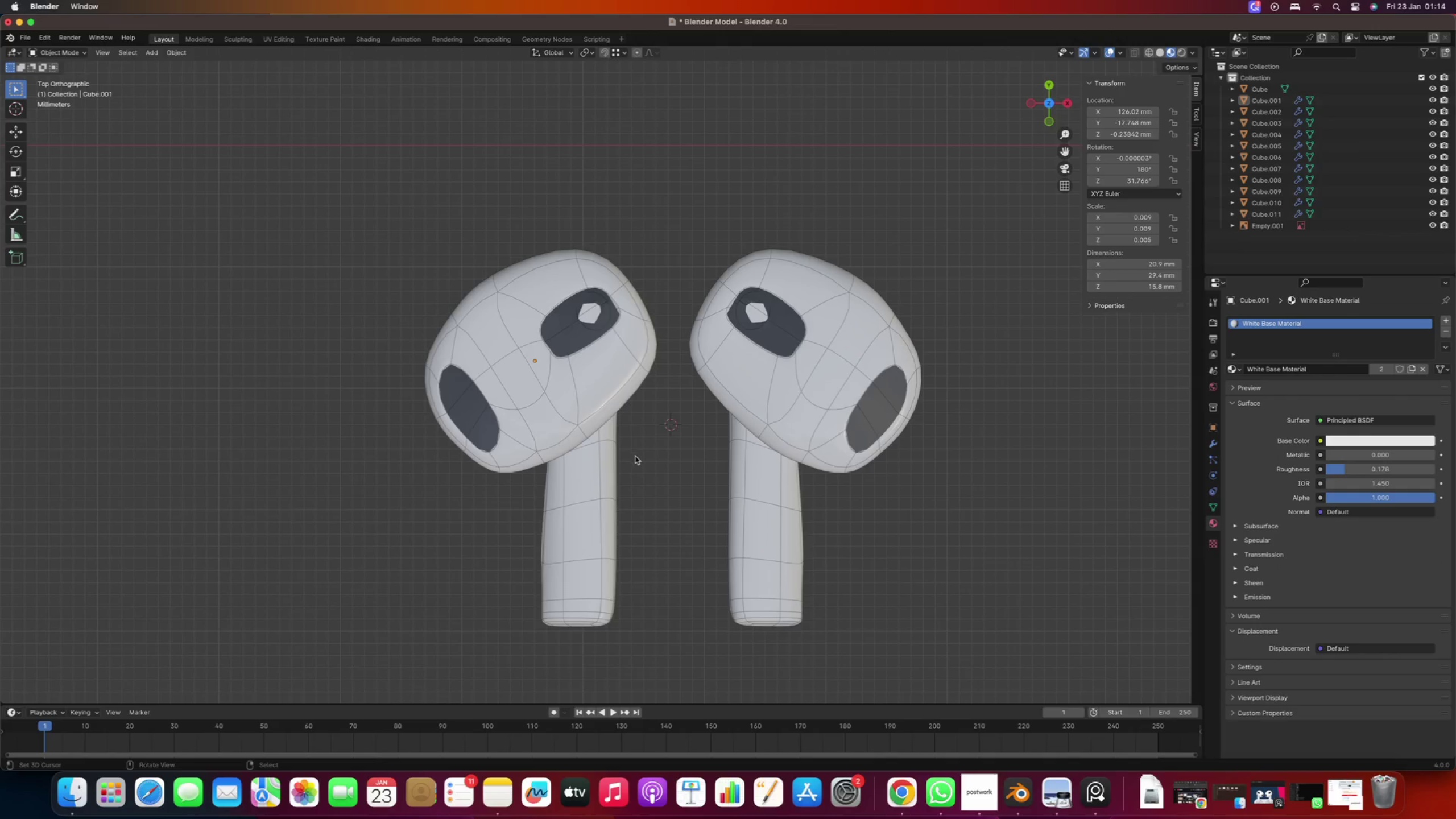 
scroll: coordinate [644, 462], scroll_direction: down, amount: 4.0
 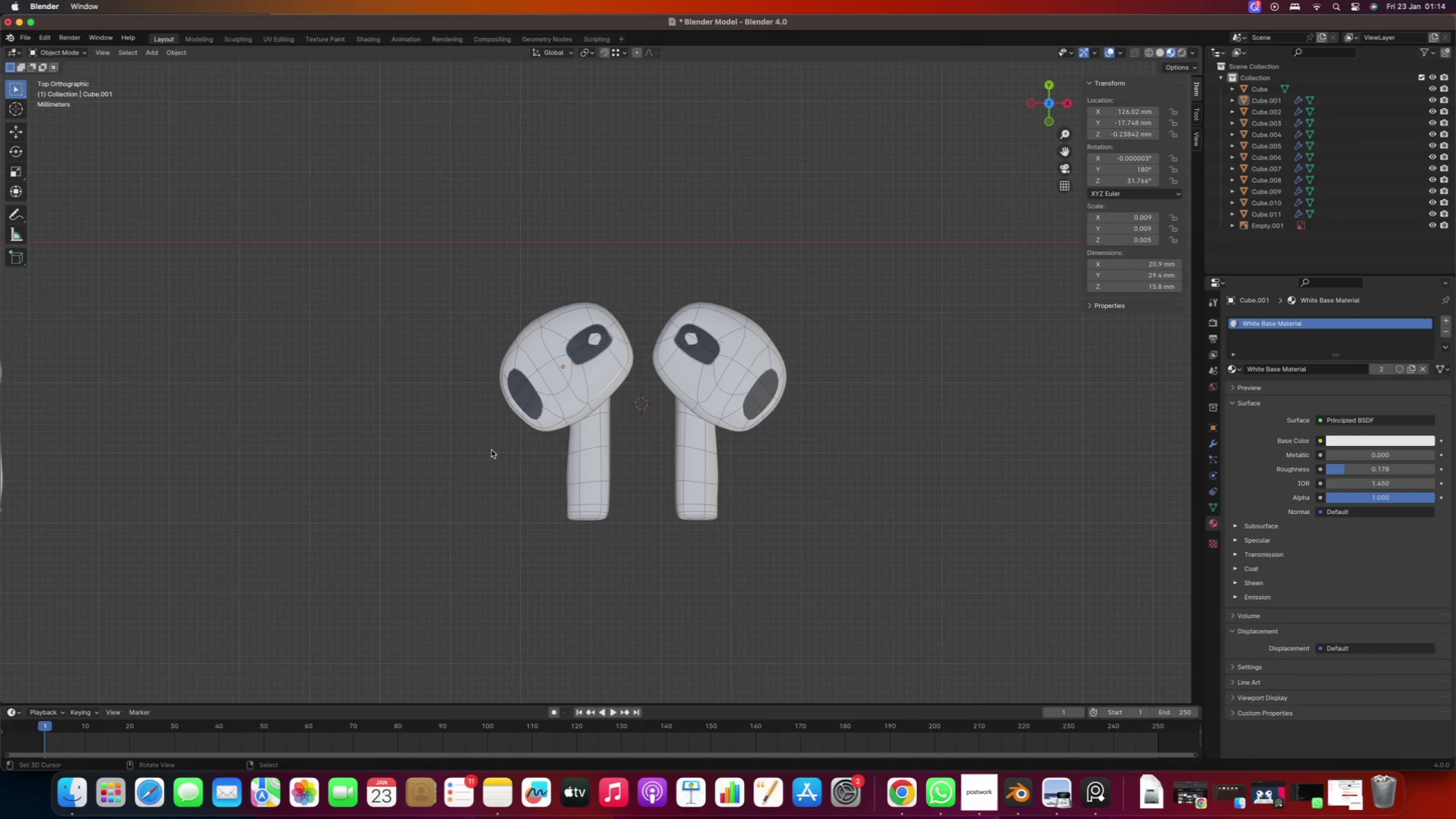 
left_click_drag(start_coordinate=[383, 225], to_coordinate=[853, 566])
 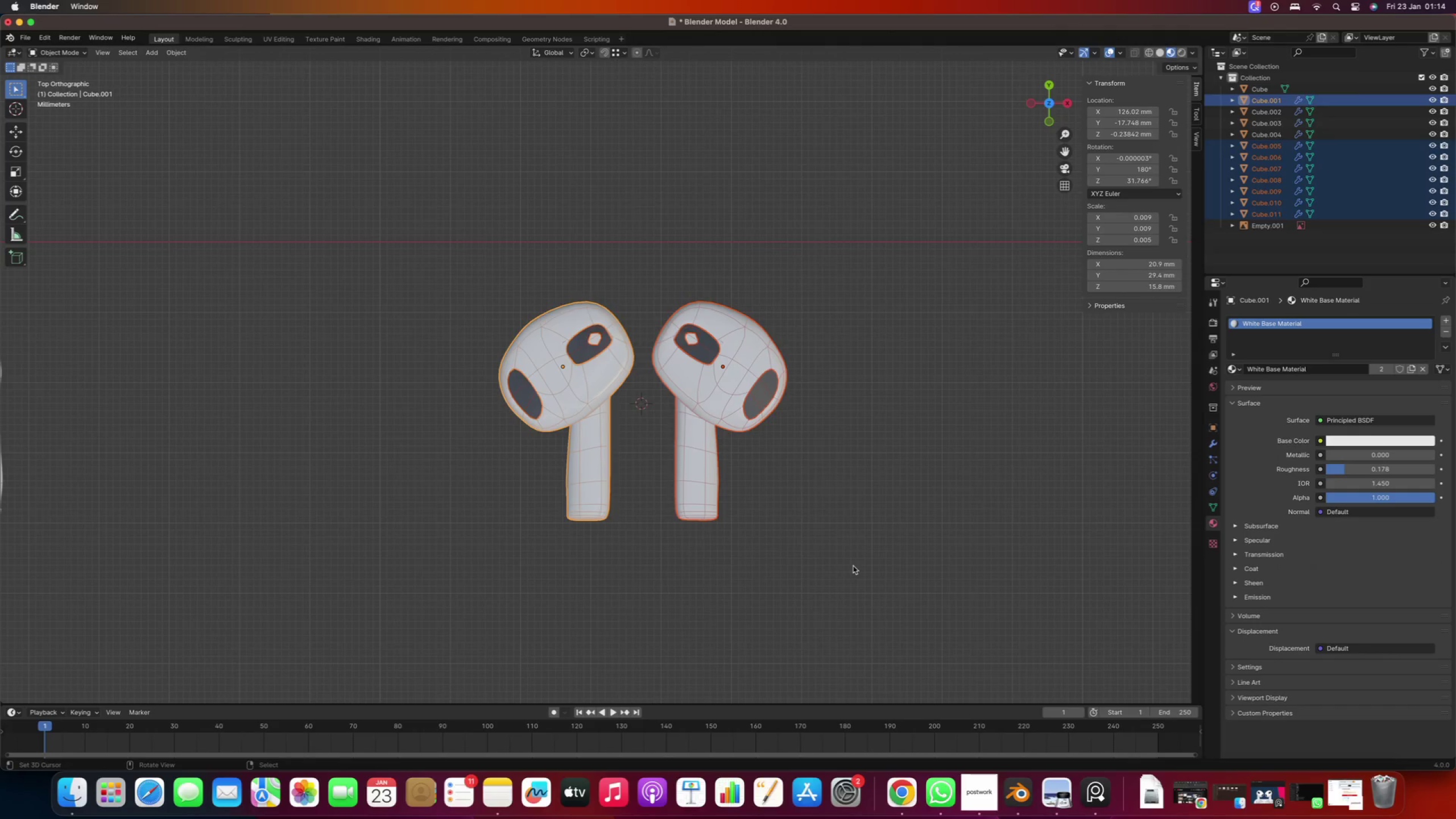 
scroll: coordinate [753, 540], scroll_direction: up, amount: 2.0
 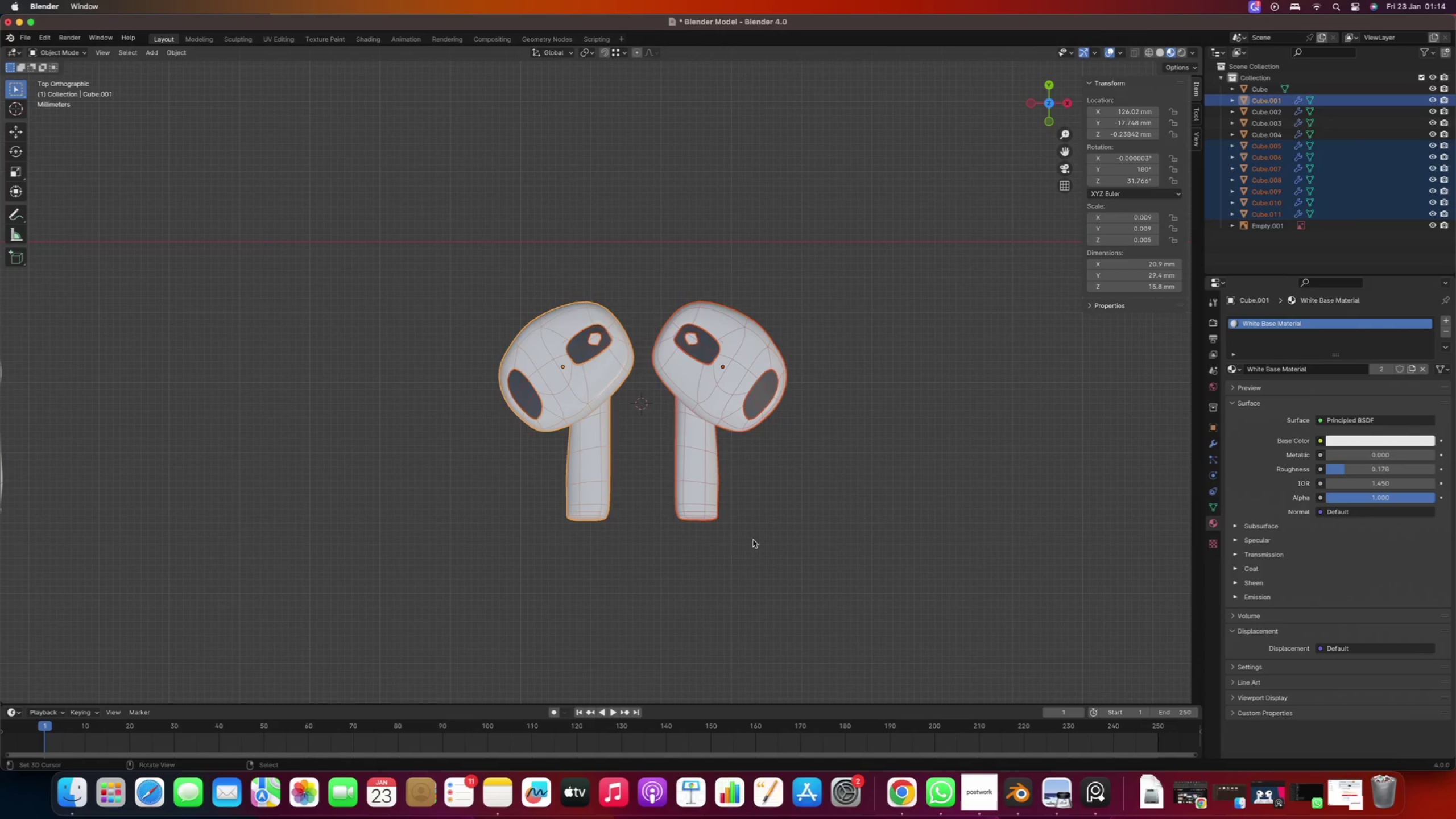 
type(rx90)
 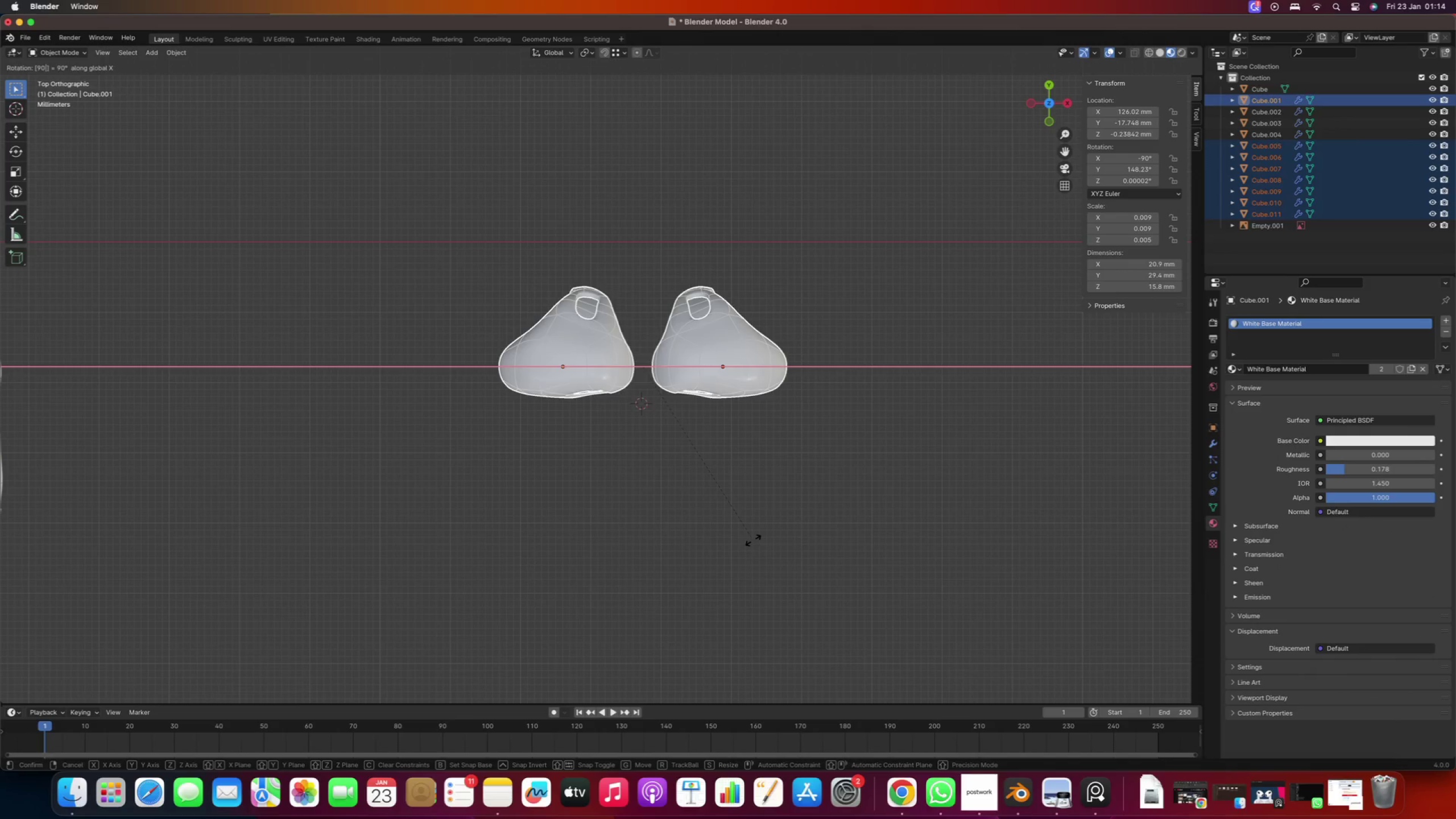 
key(Enter)
 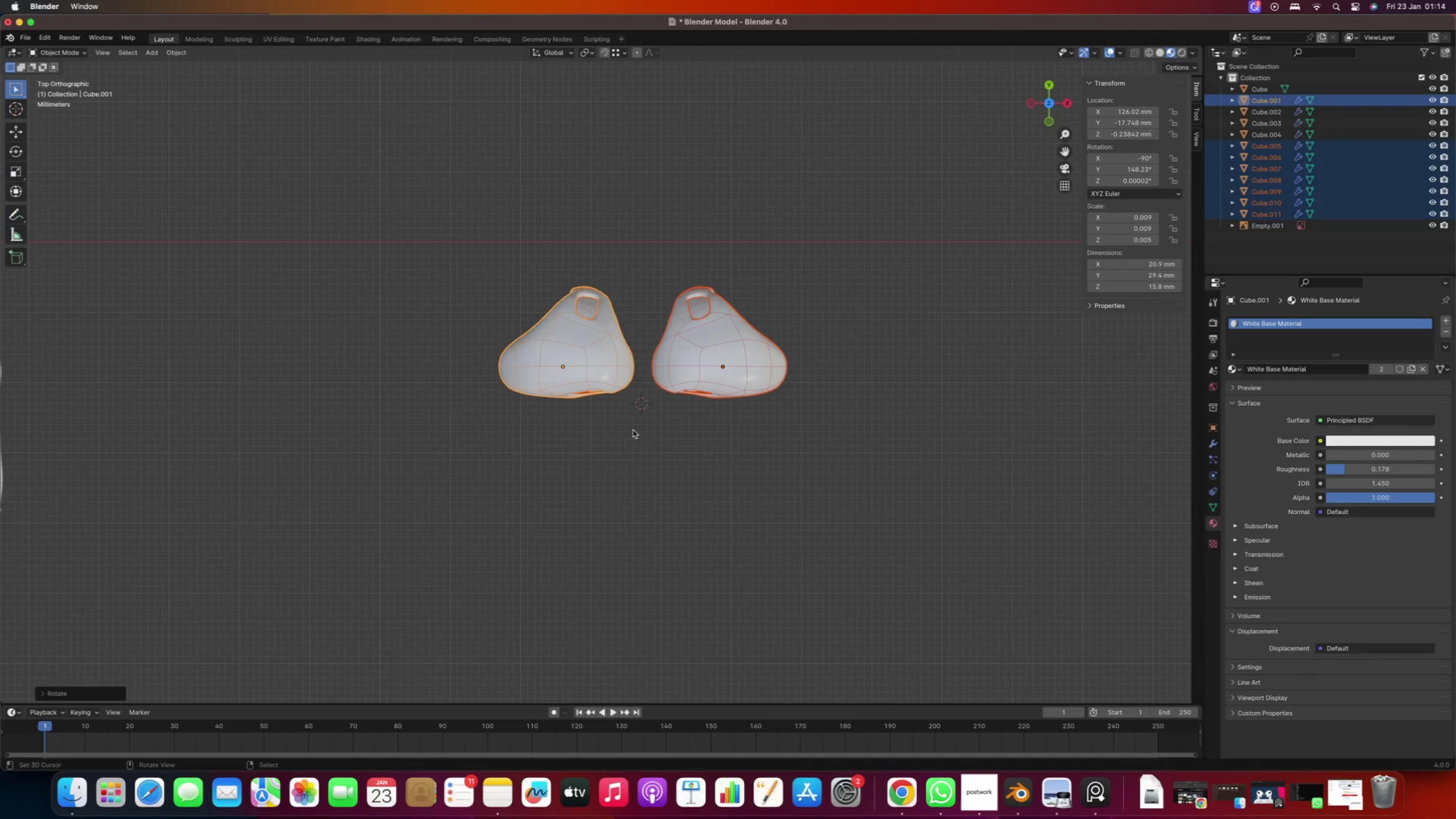 
scroll: coordinate [674, 294], scroll_direction: up, amount: 4.0
 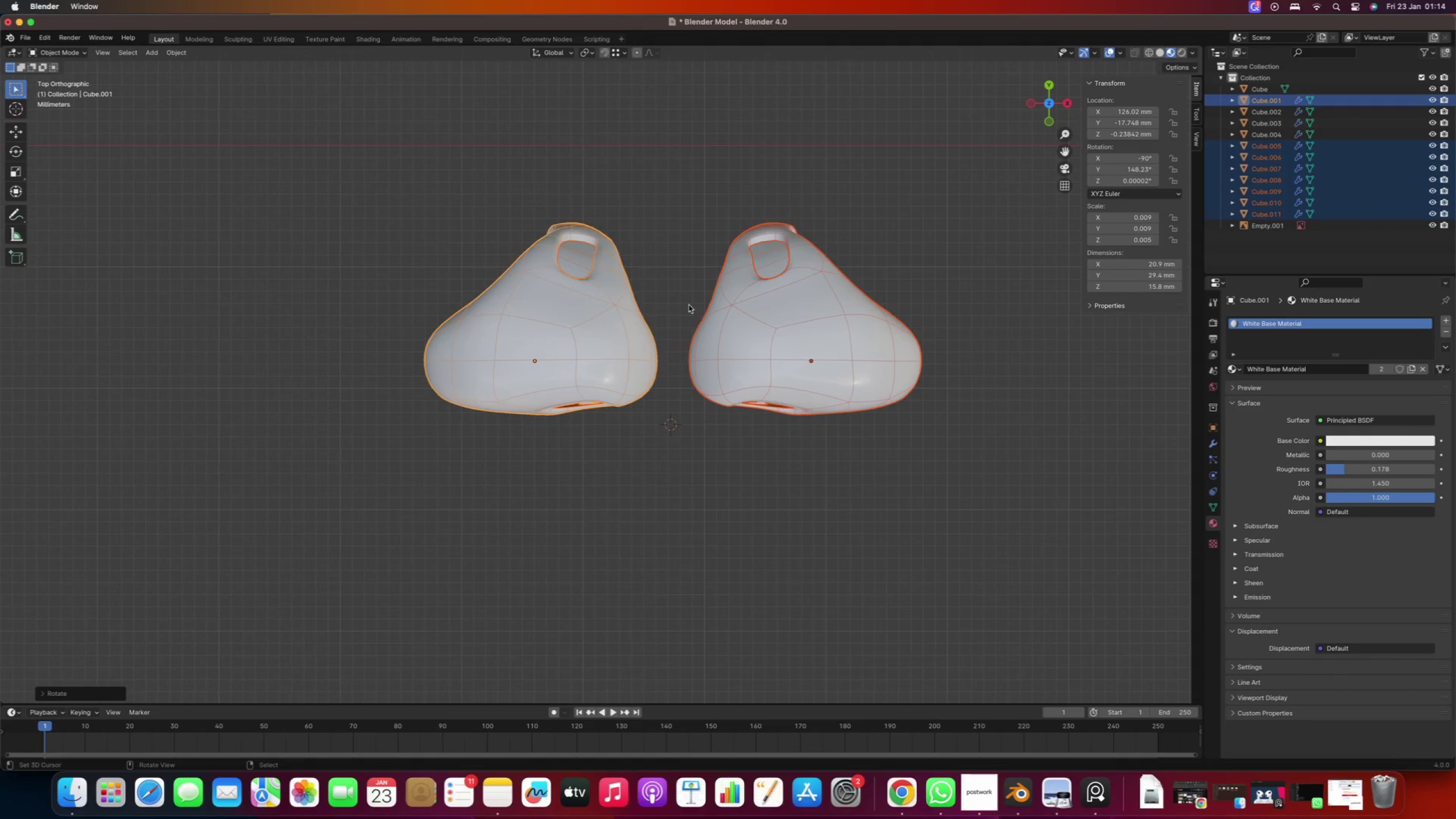 
right_click([702, 201])
 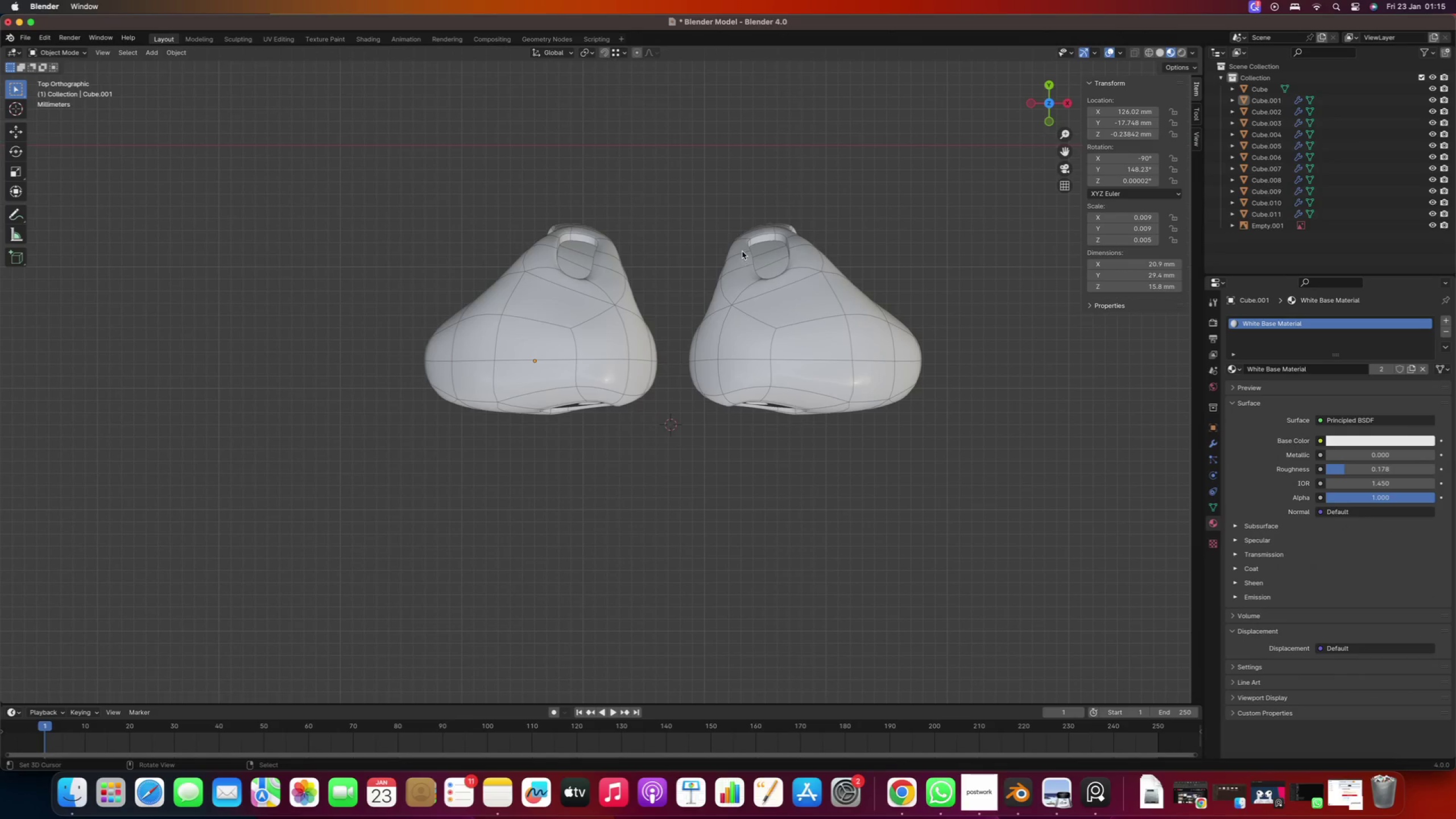 
right_click([784, 259])
 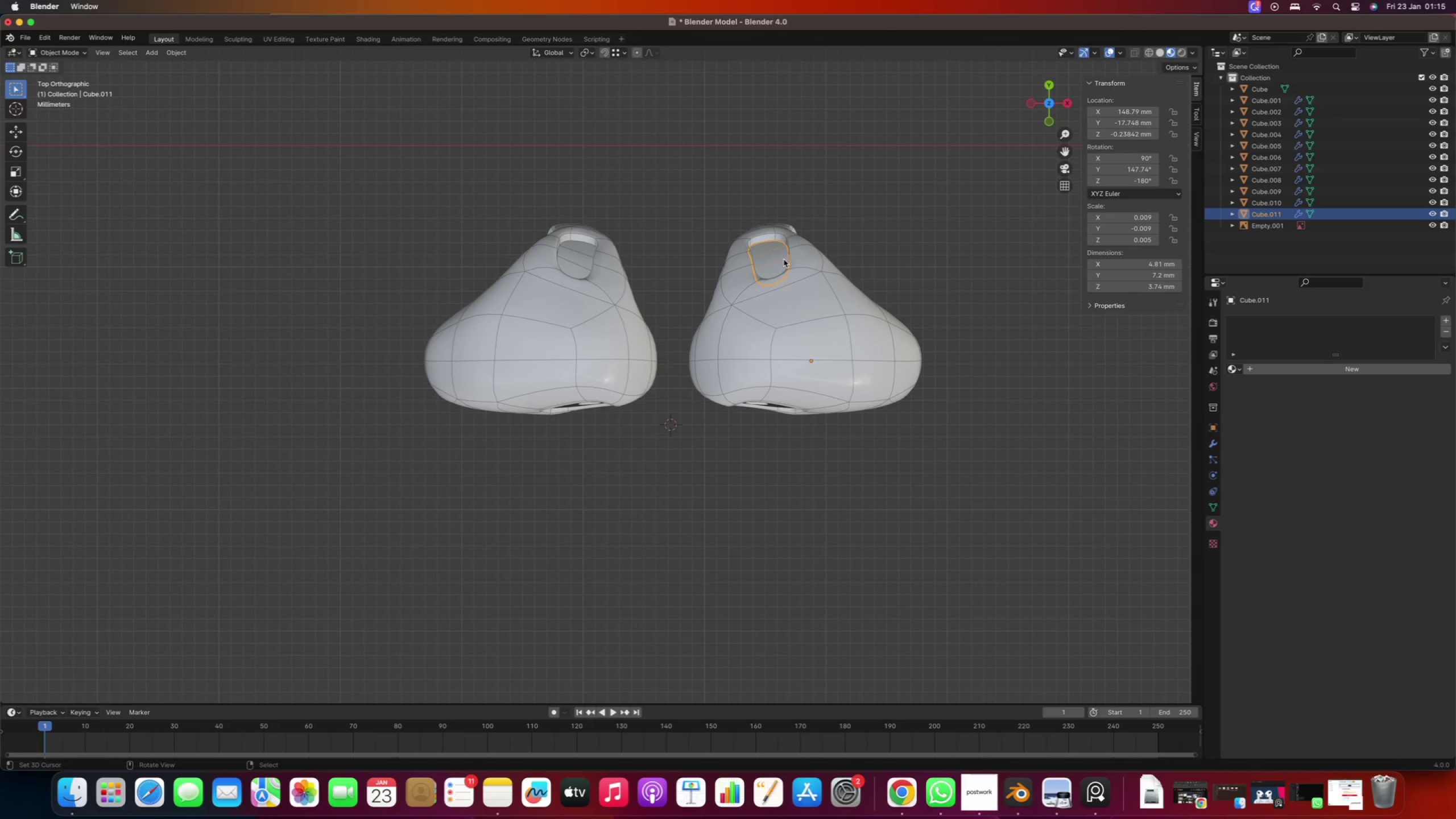 
hold_key(key=ShiftRight, duration=0.77)
right_click([573, 260])
 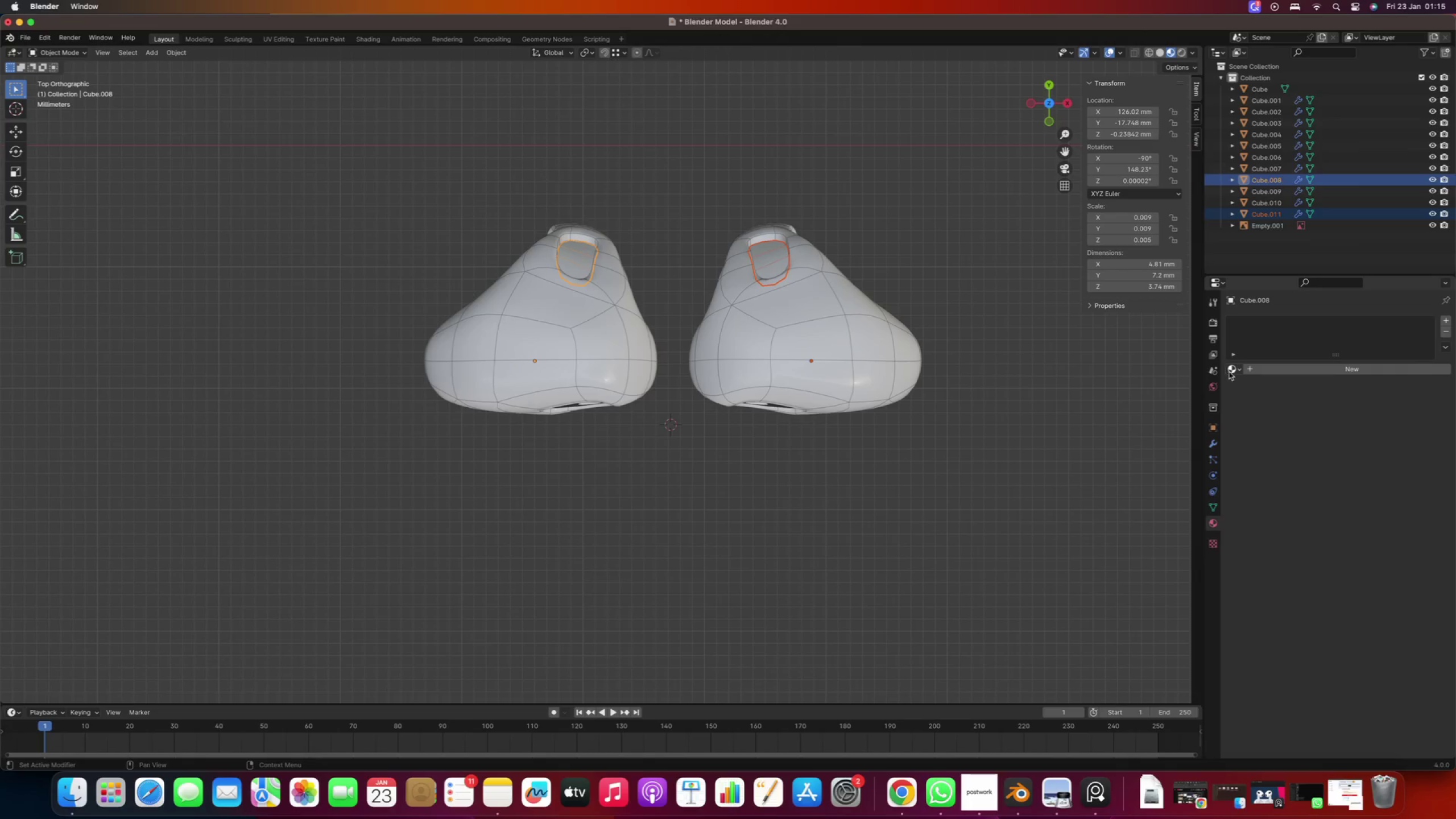 
left_click([1232, 371])
 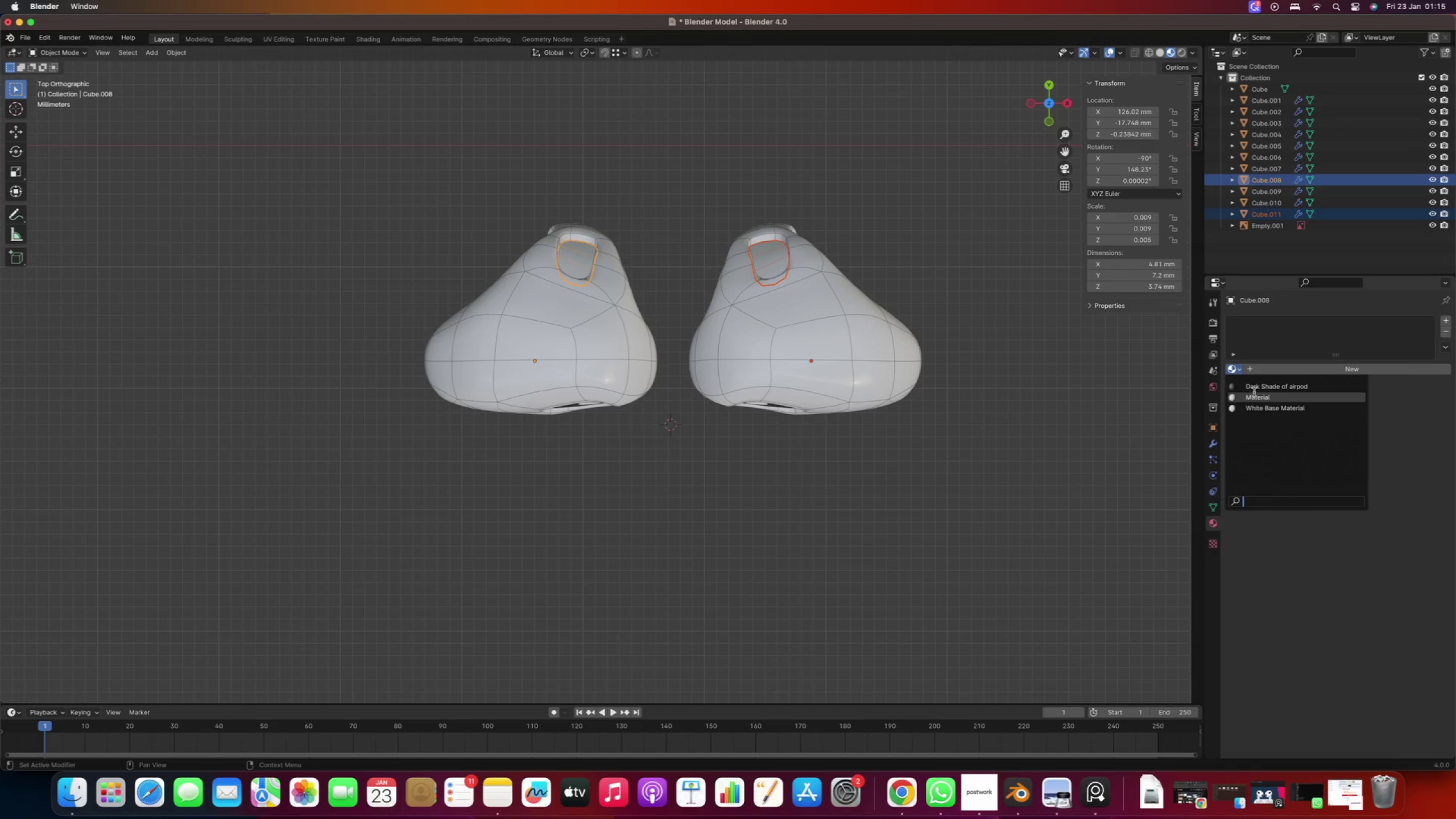 
left_click([1256, 387])
 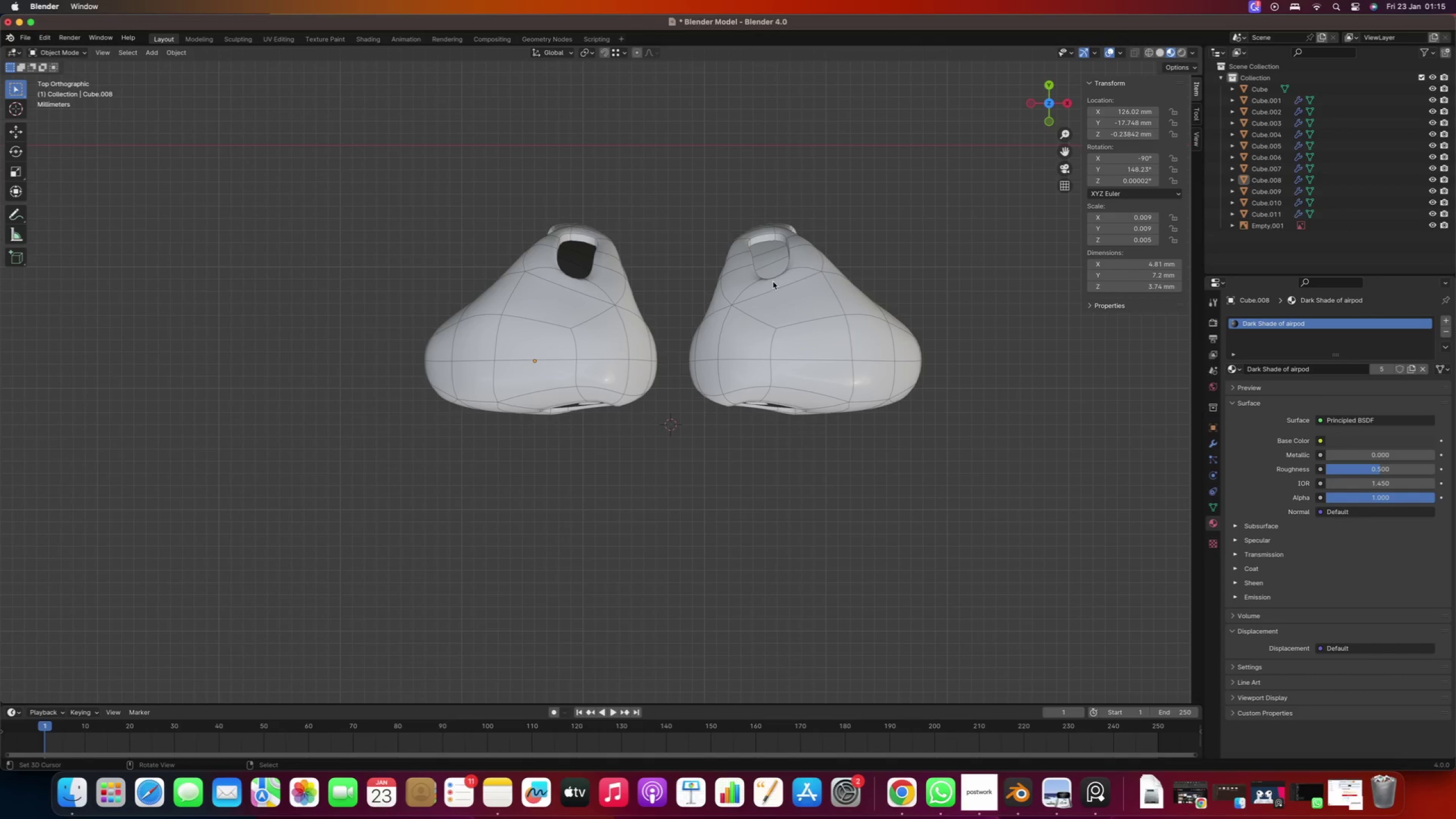 
right_click([773, 259])
 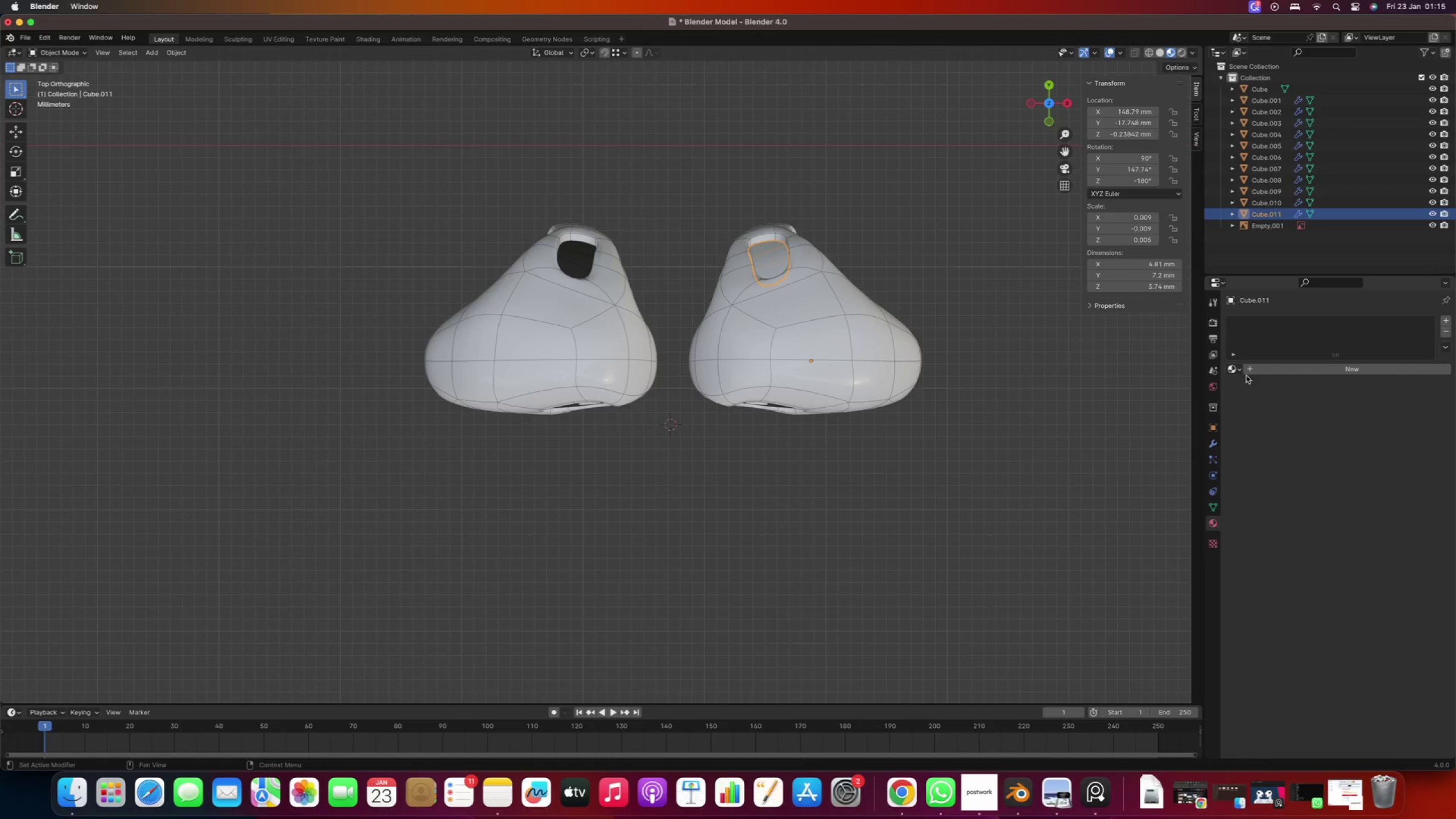 
left_click([1242, 372])
 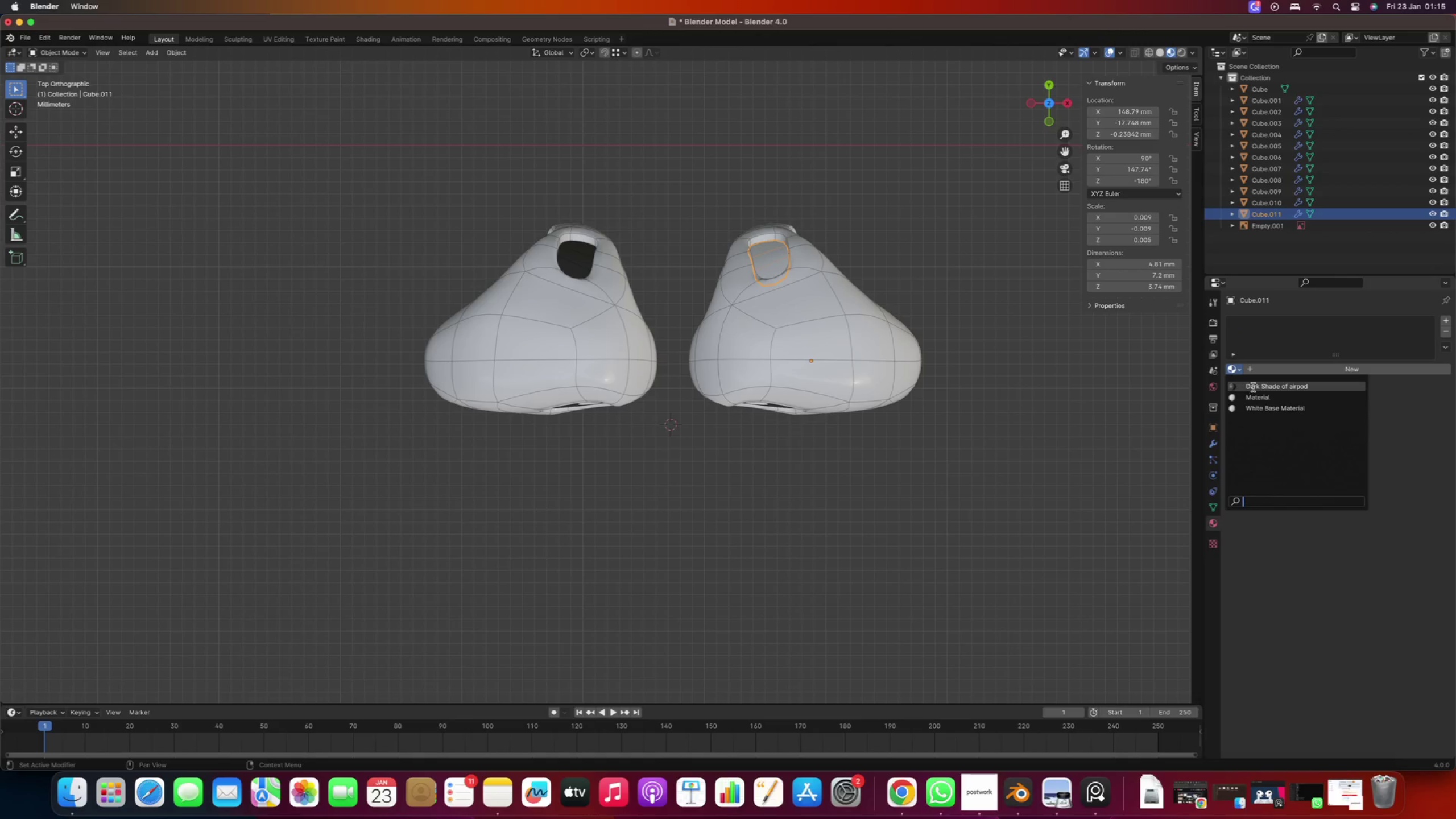 
left_click([1254, 386])
 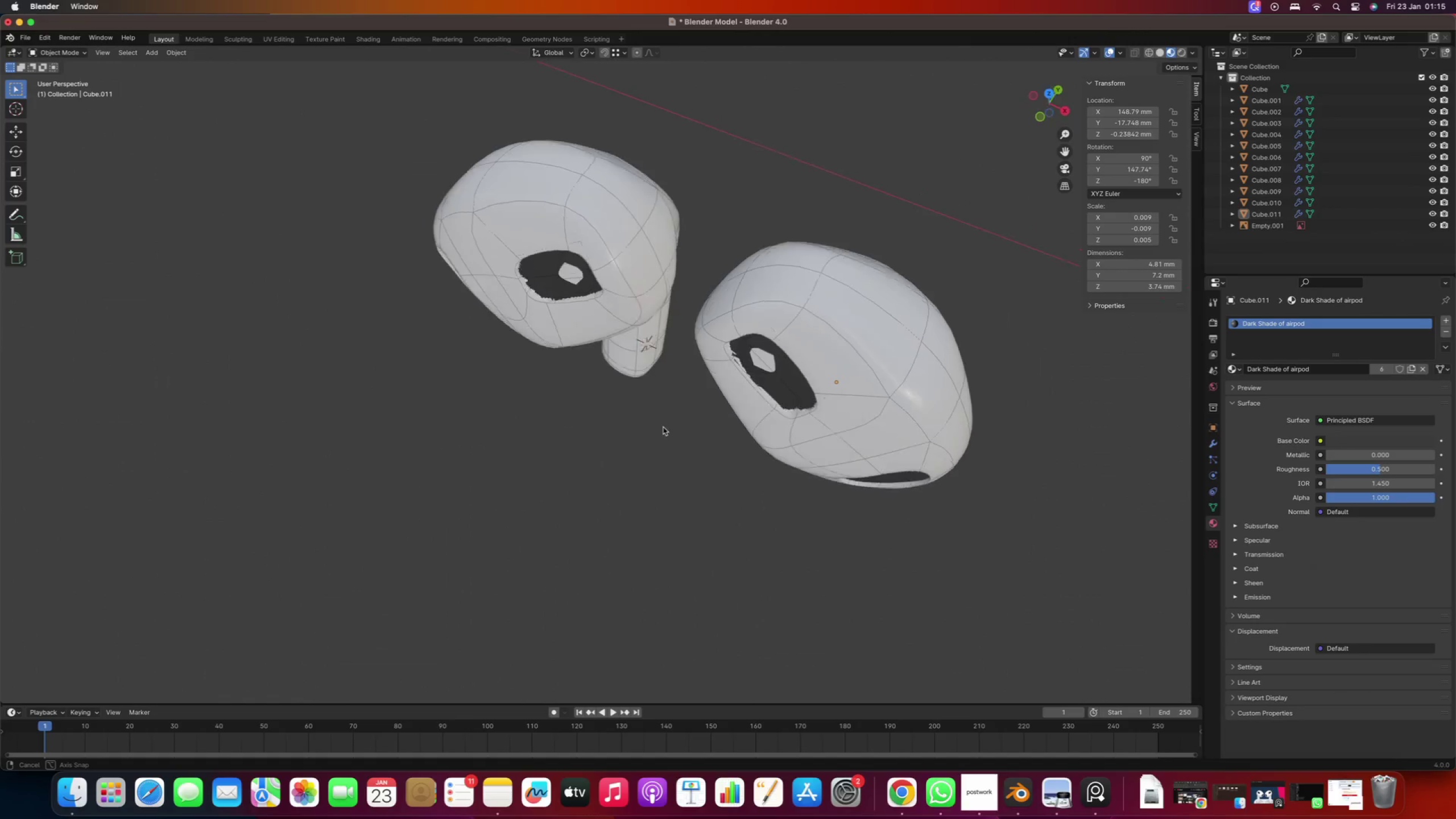 
scroll: coordinate [650, 382], scroll_direction: down, amount: 4.0
 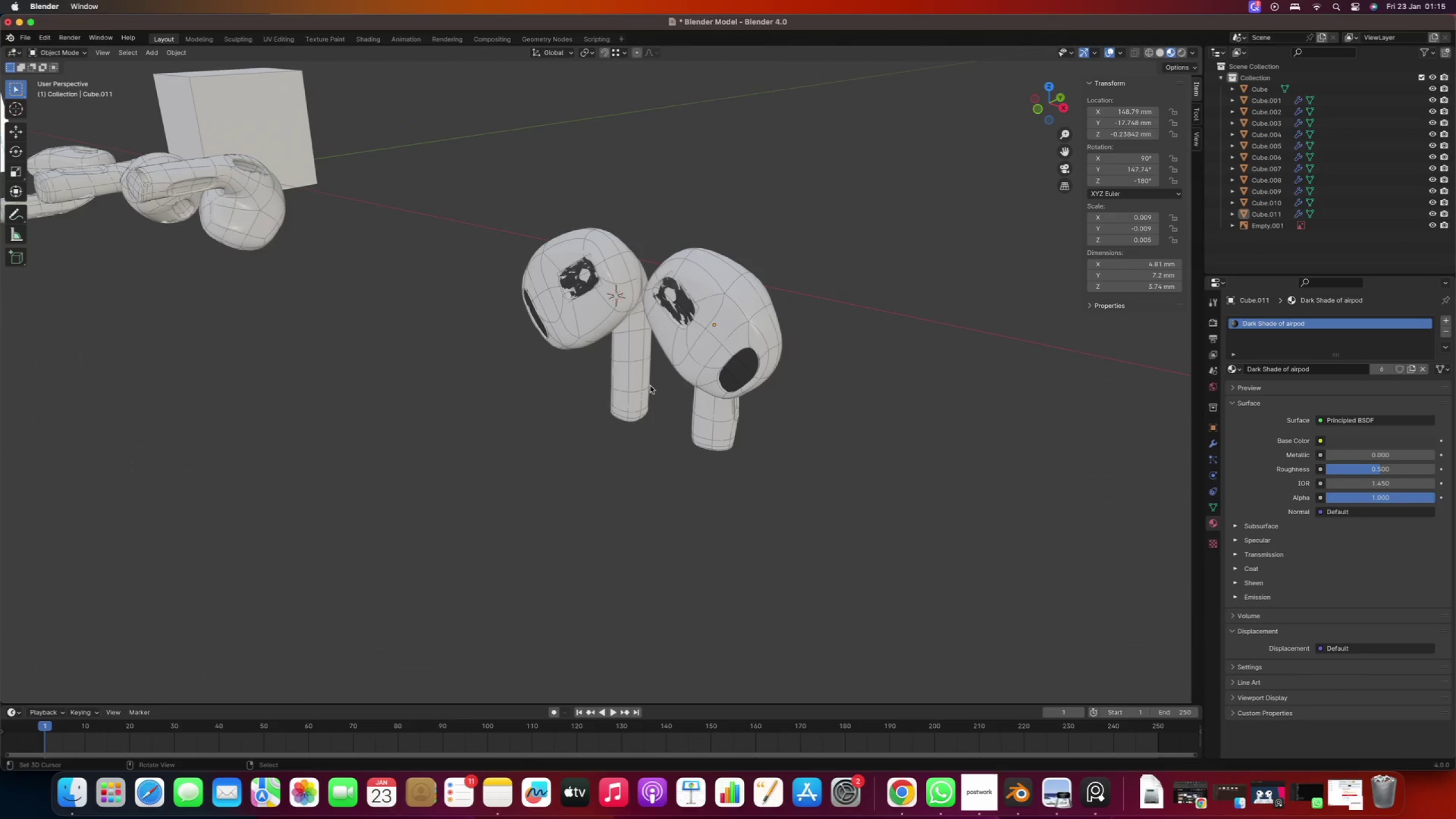 
hold_key(key=ShiftRight, duration=0.46)
 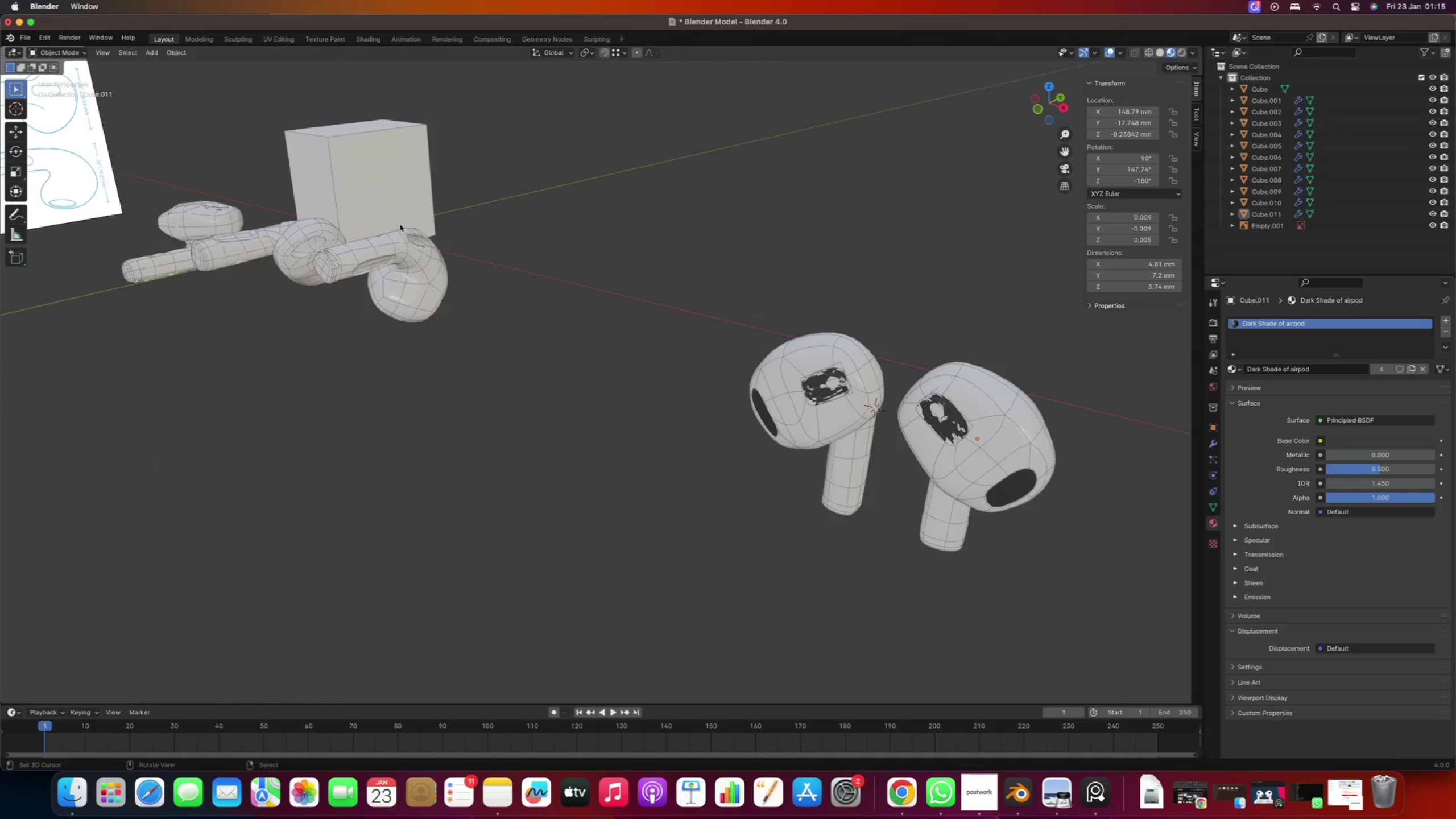 
right_click([345, 166])
 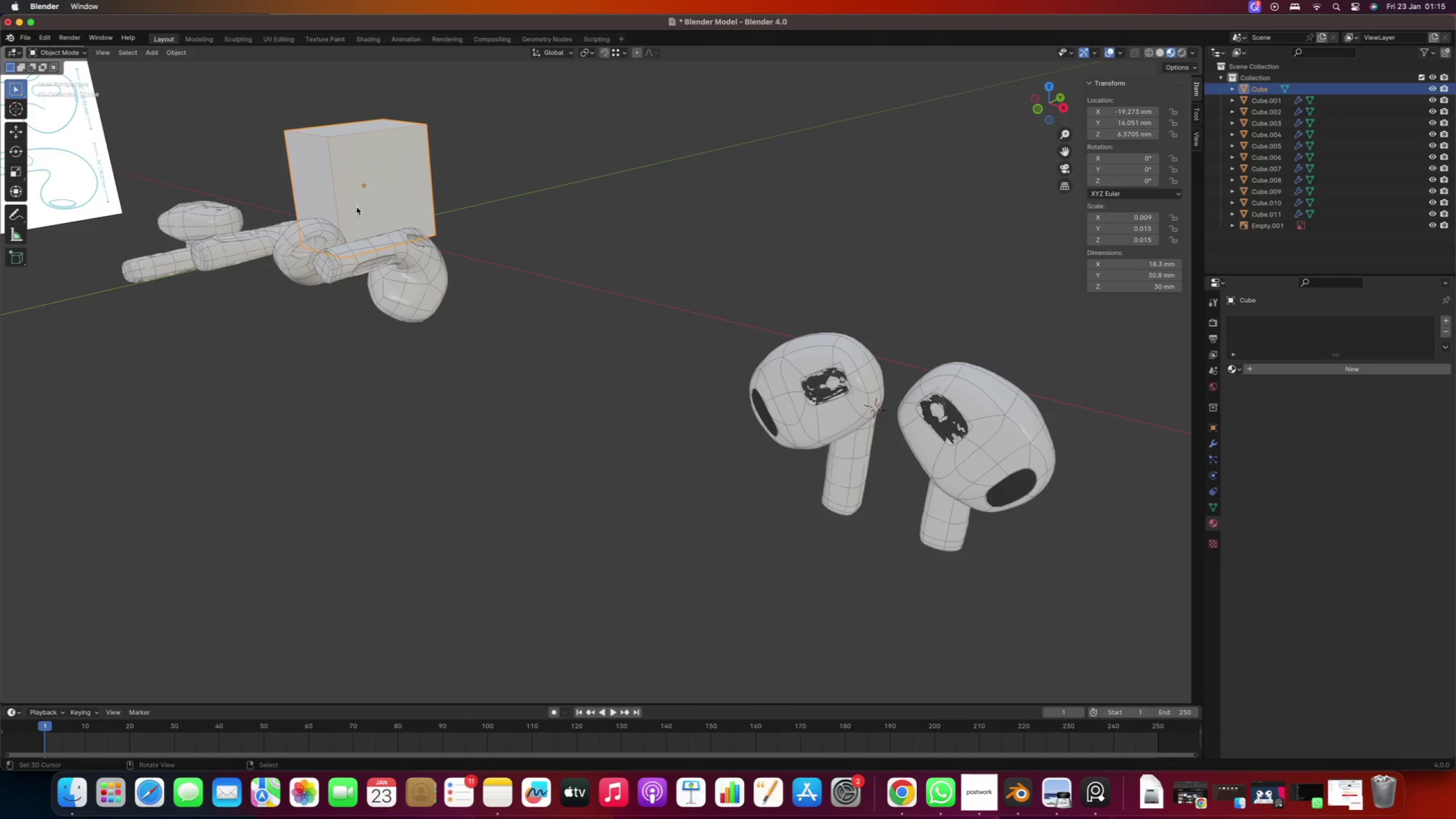 
key(Delete)
 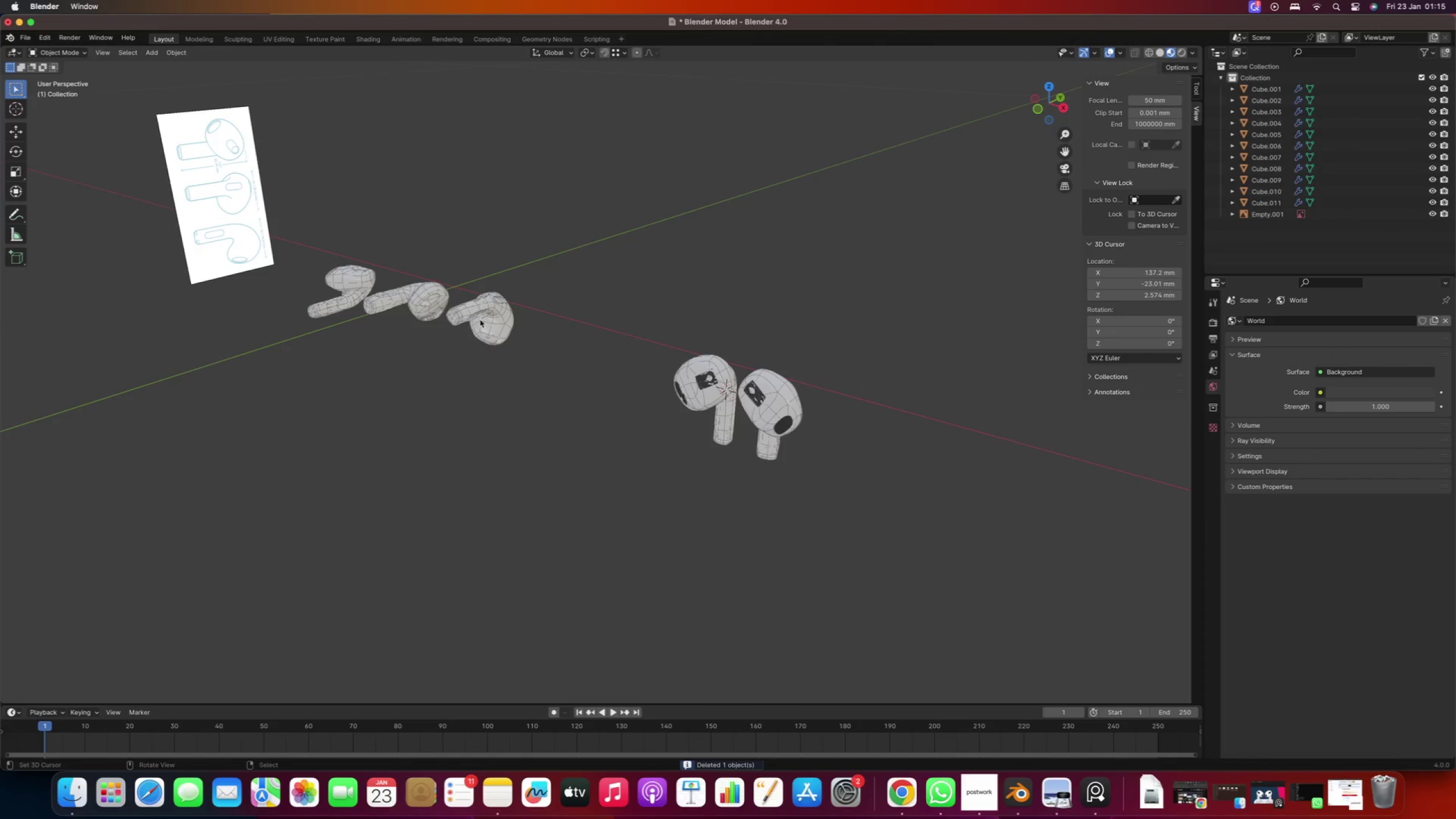 
scroll: coordinate [329, 198], scroll_direction: down, amount: 10.0
 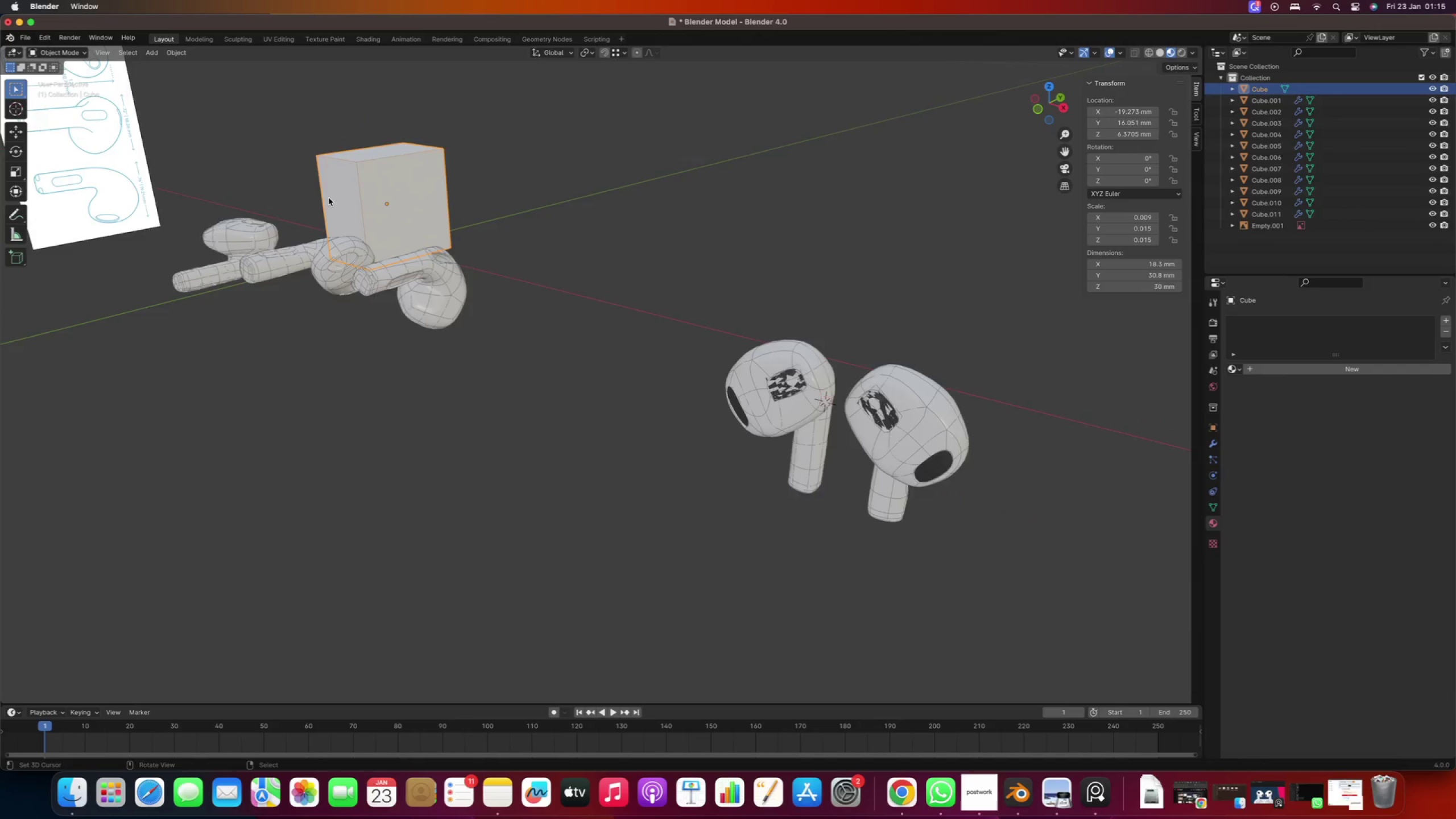 
hold_key(key=ShiftRight, duration=1.06)
right_click([337, 278])
 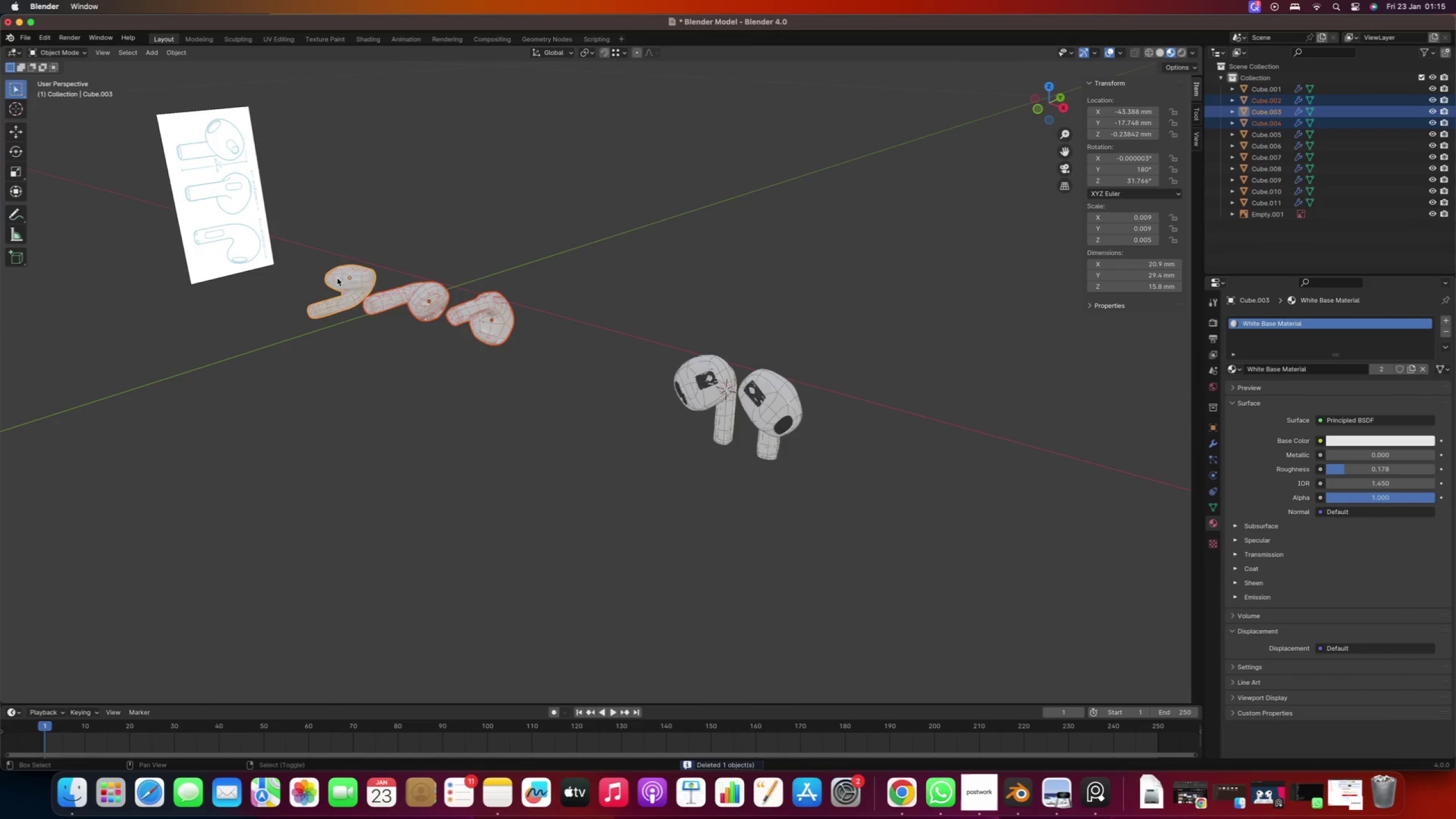 
key(G)
 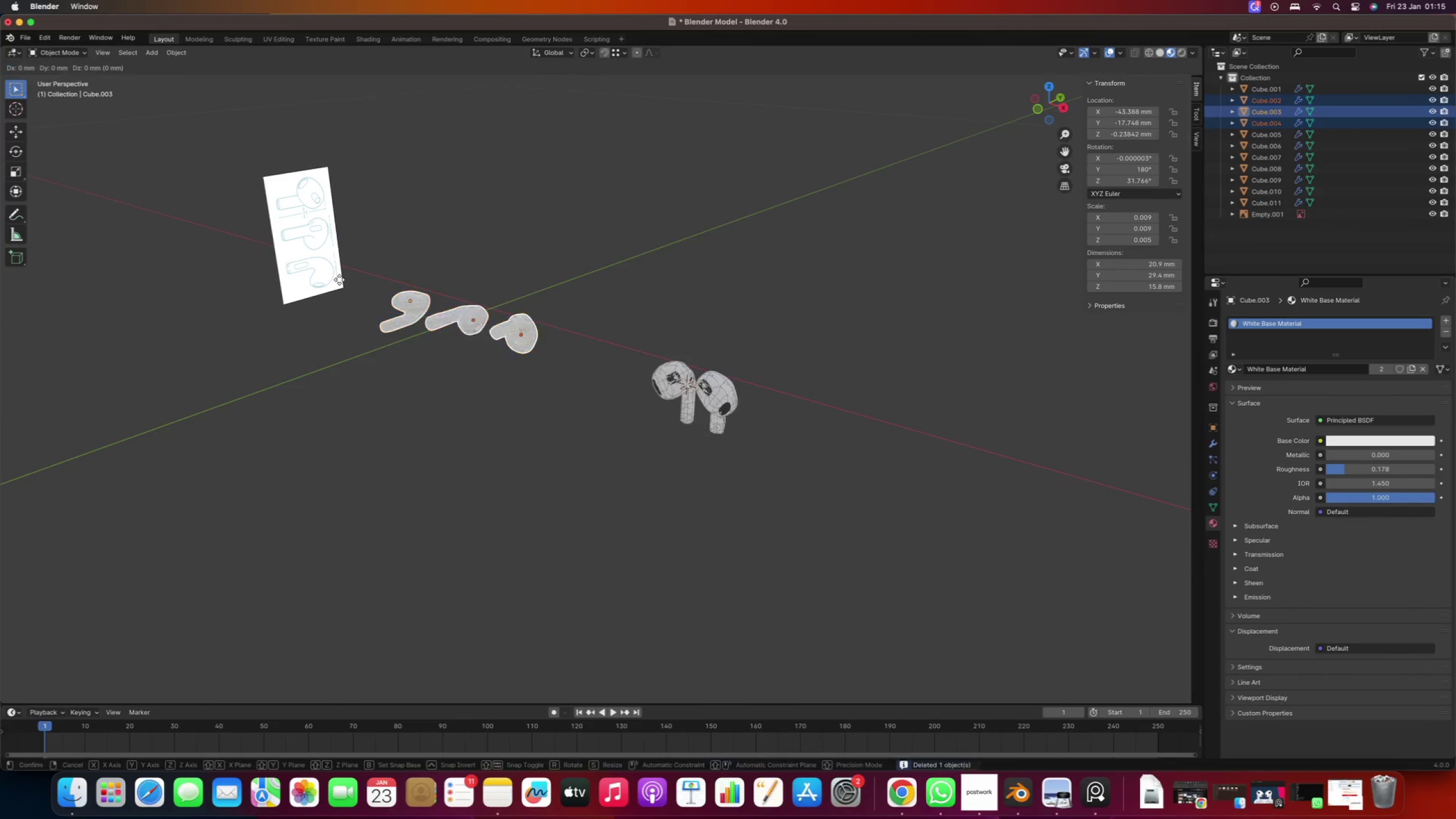 
scroll: coordinate [337, 278], scroll_direction: down, amount: 2.0
 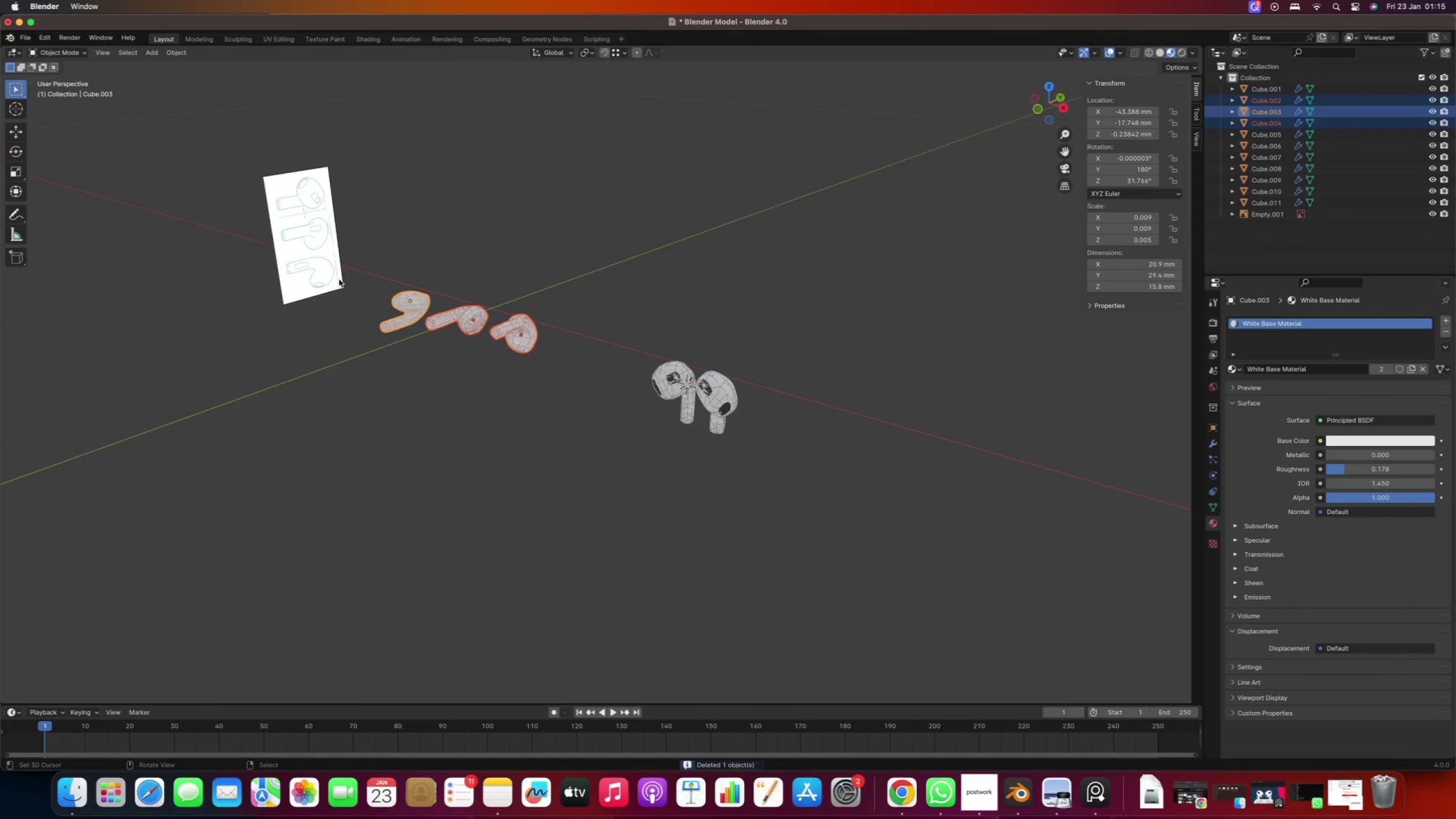 
key(Y)
 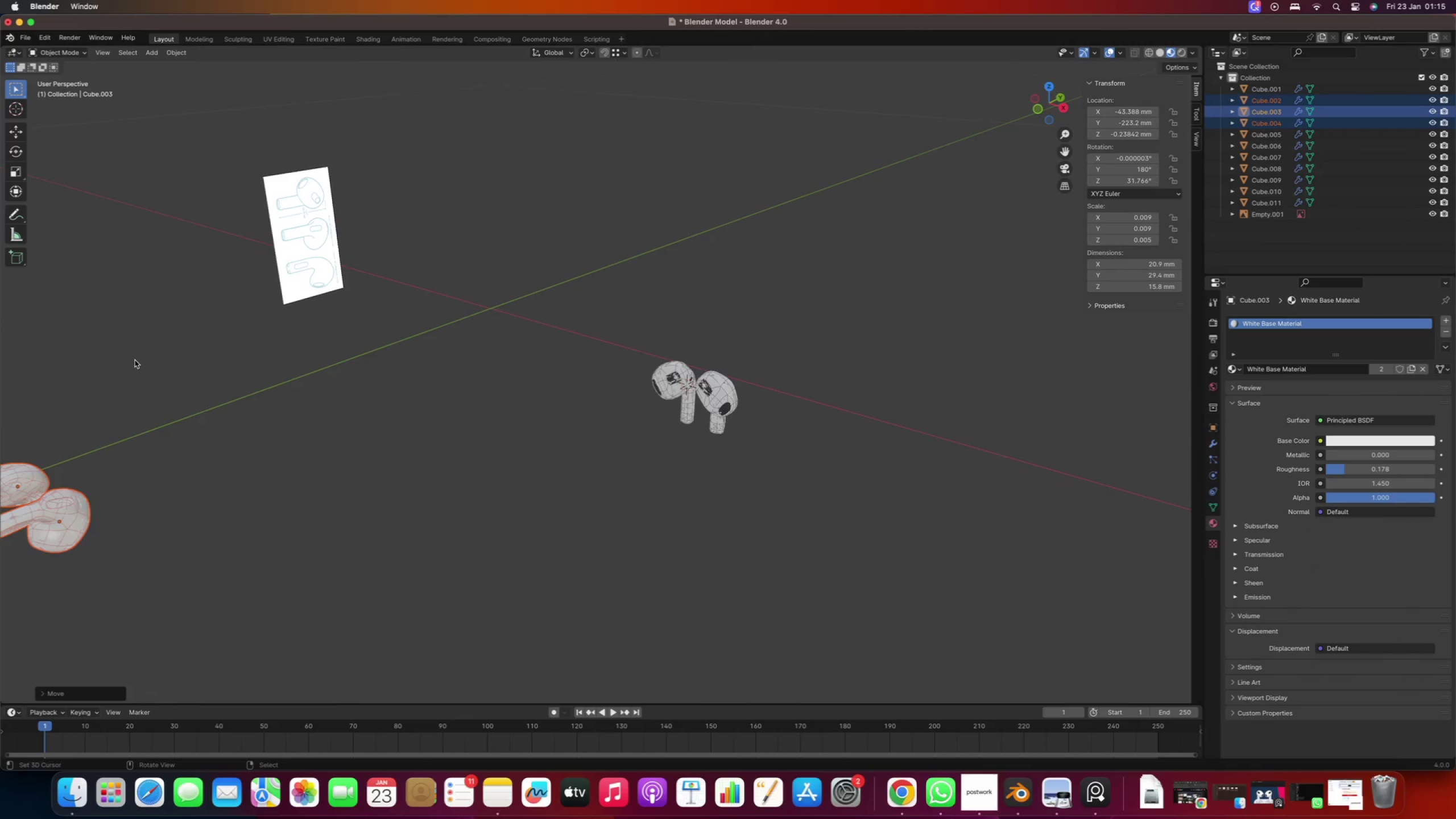 
right_click([298, 225])
 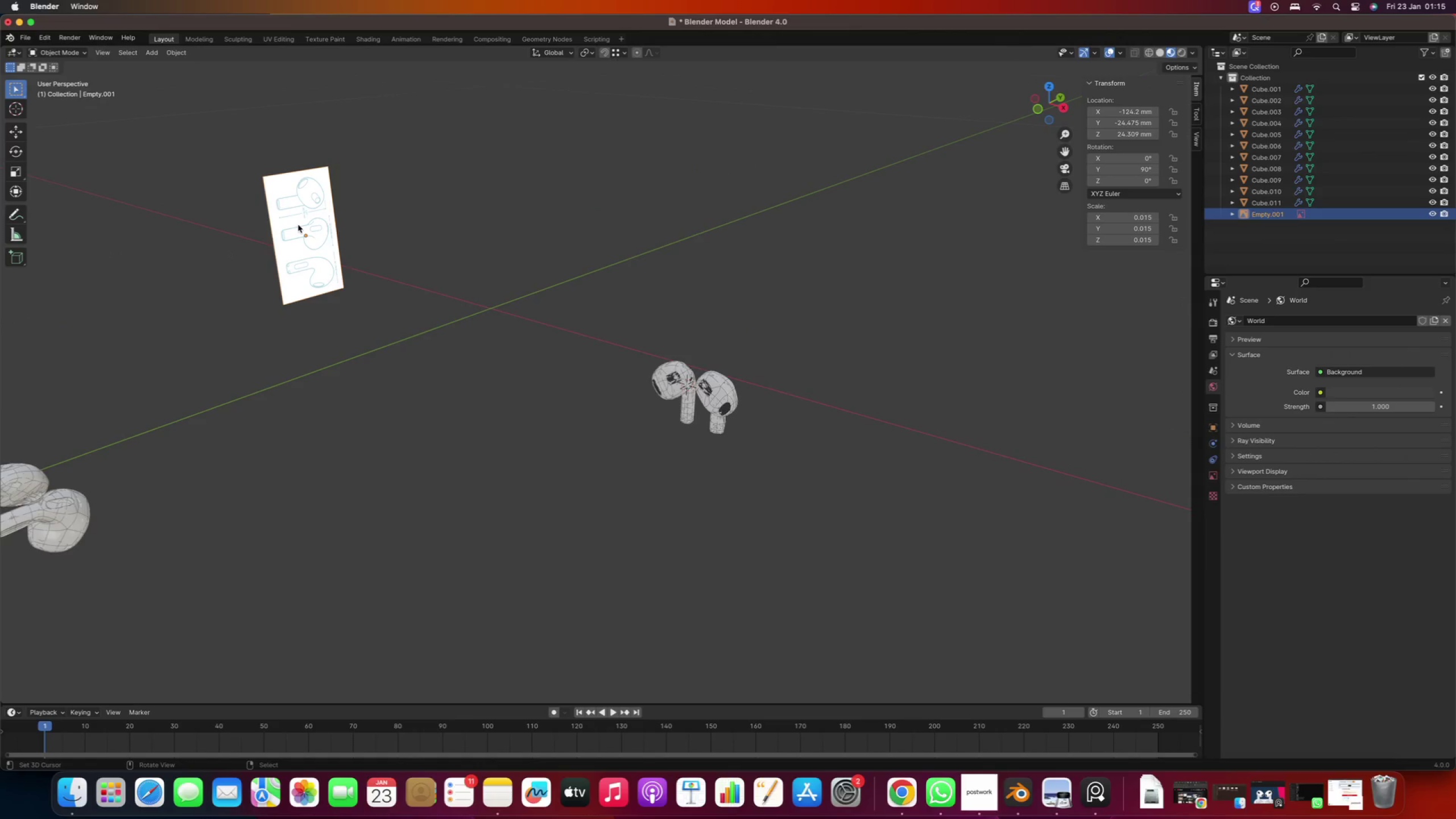 
type(gy)
 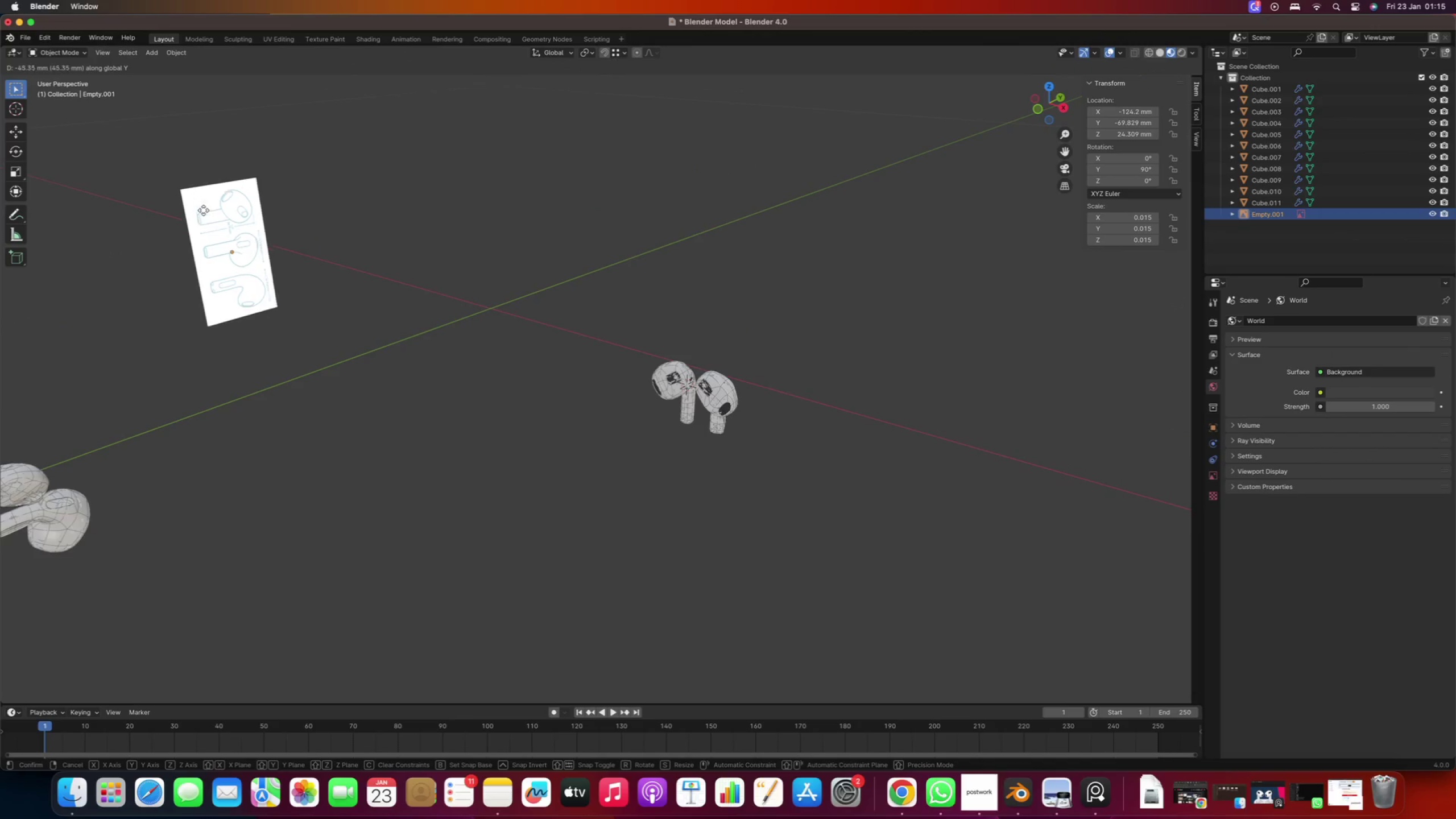 
left_click_drag(start_coordinate=[92, 268], to_coordinate=[95, 268])
 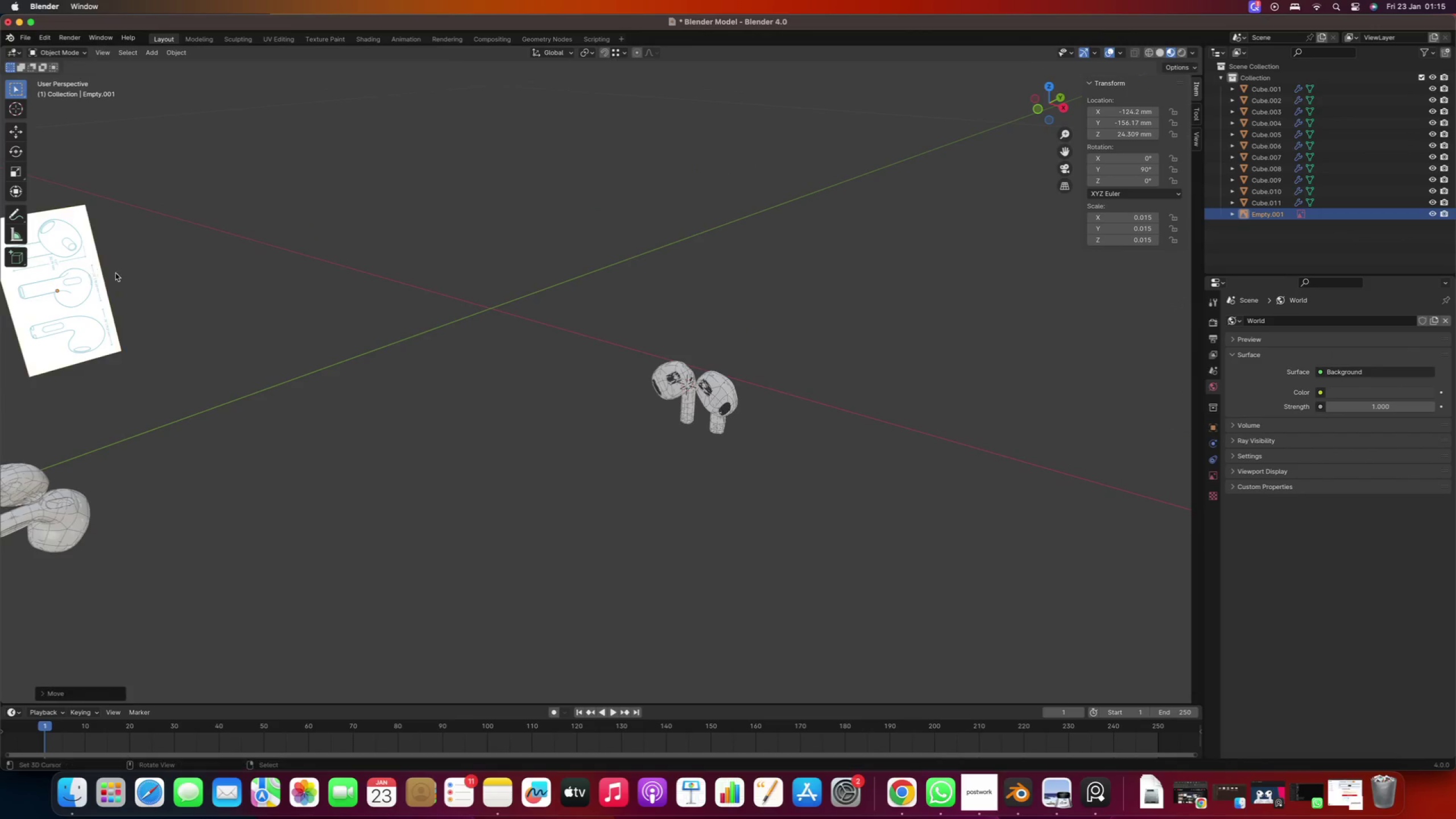 
hold_key(key=ShiftRight, duration=0.39)
 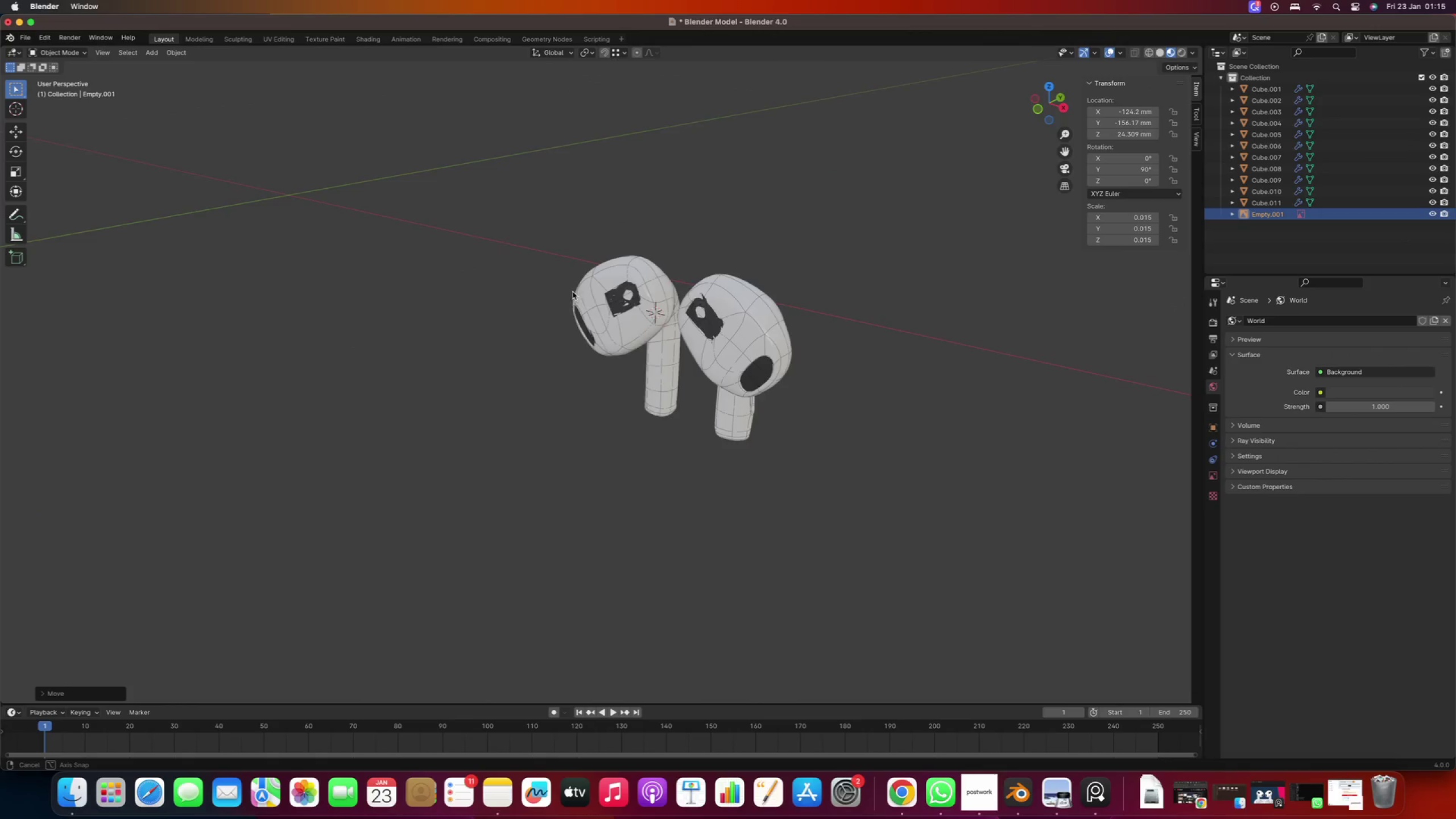 
scroll: coordinate [566, 233], scroll_direction: up, amount: 19.0
 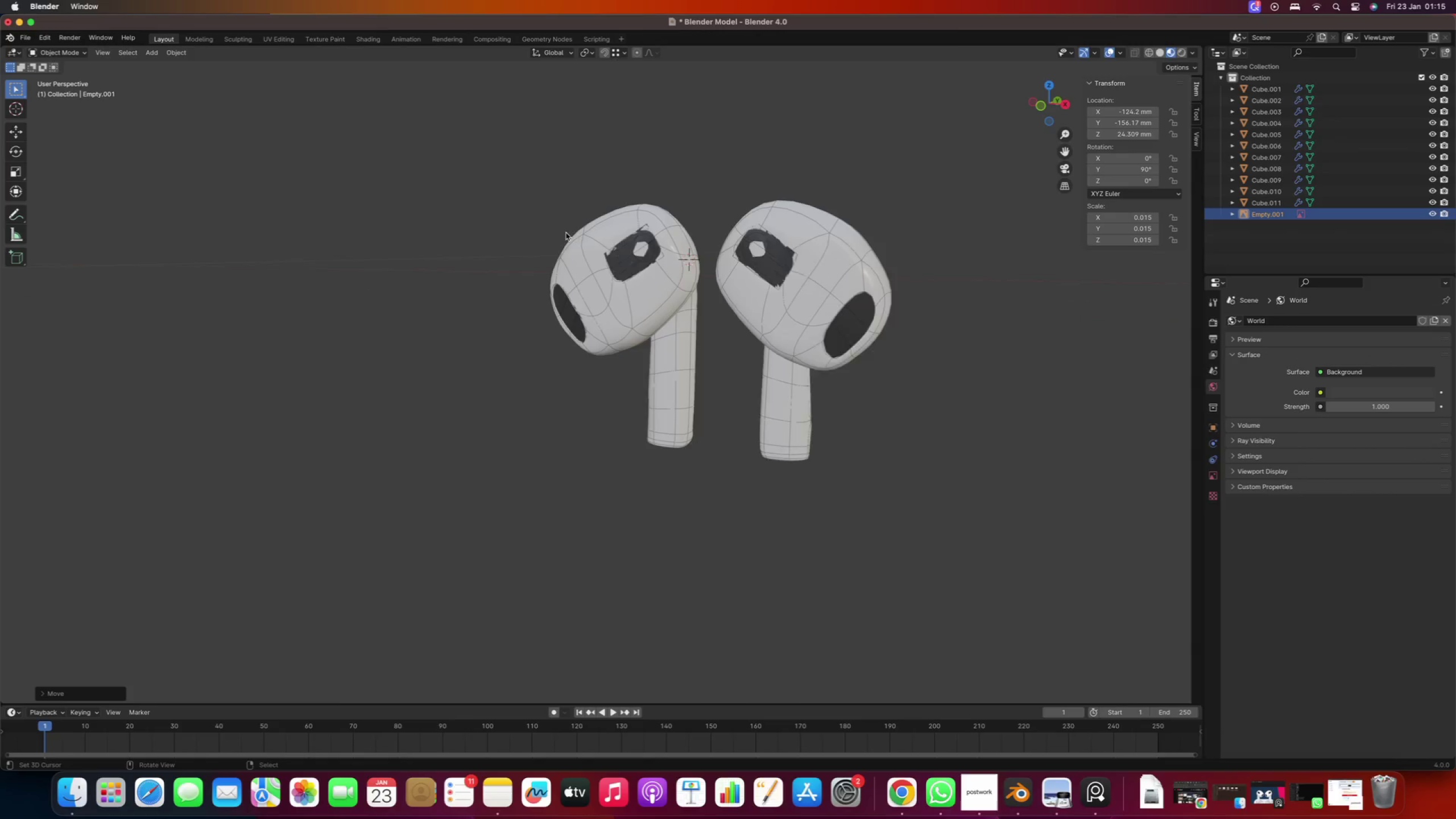 
hold_key(key=ShiftRight, duration=0.37)
 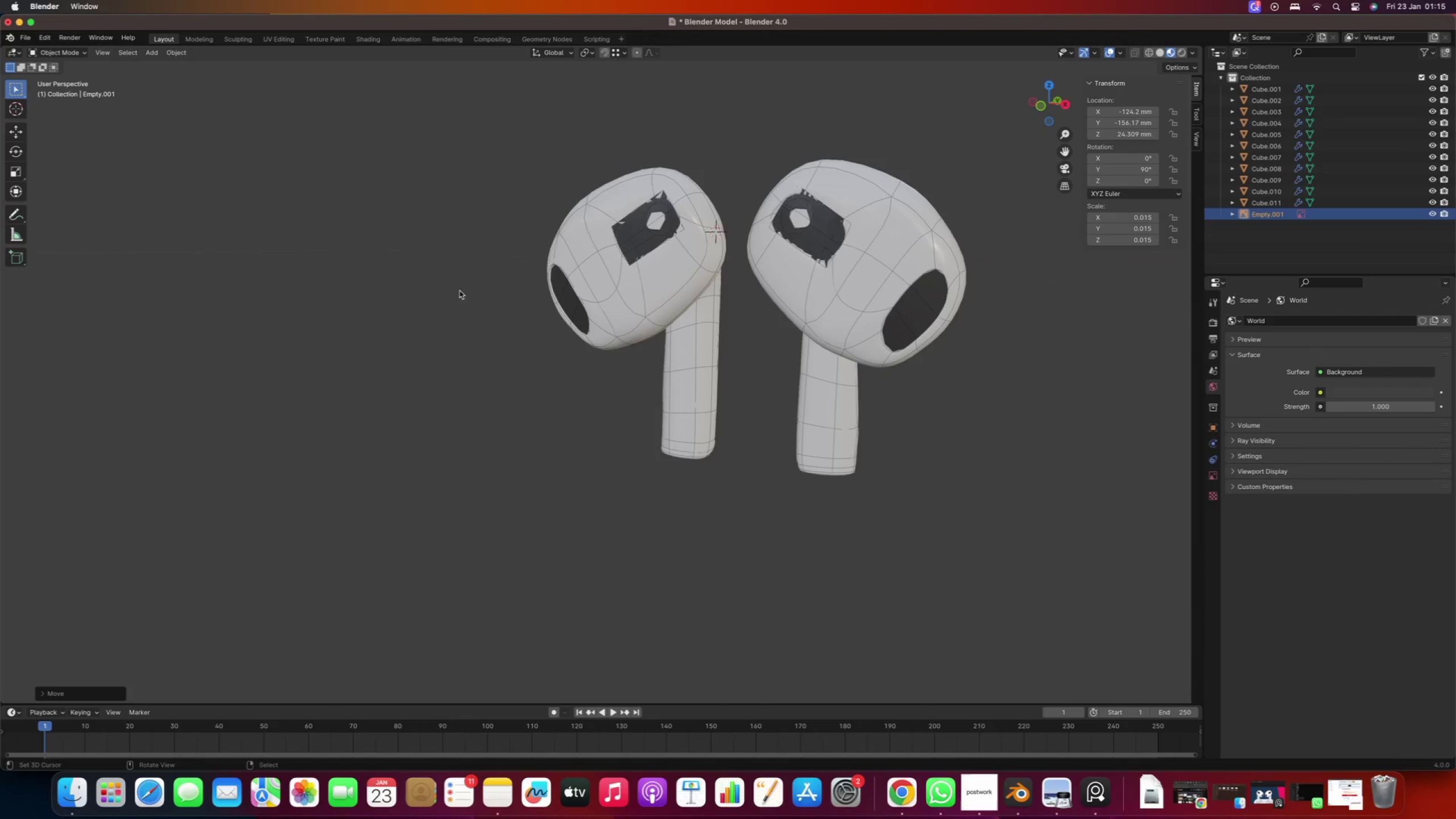 
right_click([349, 276])
 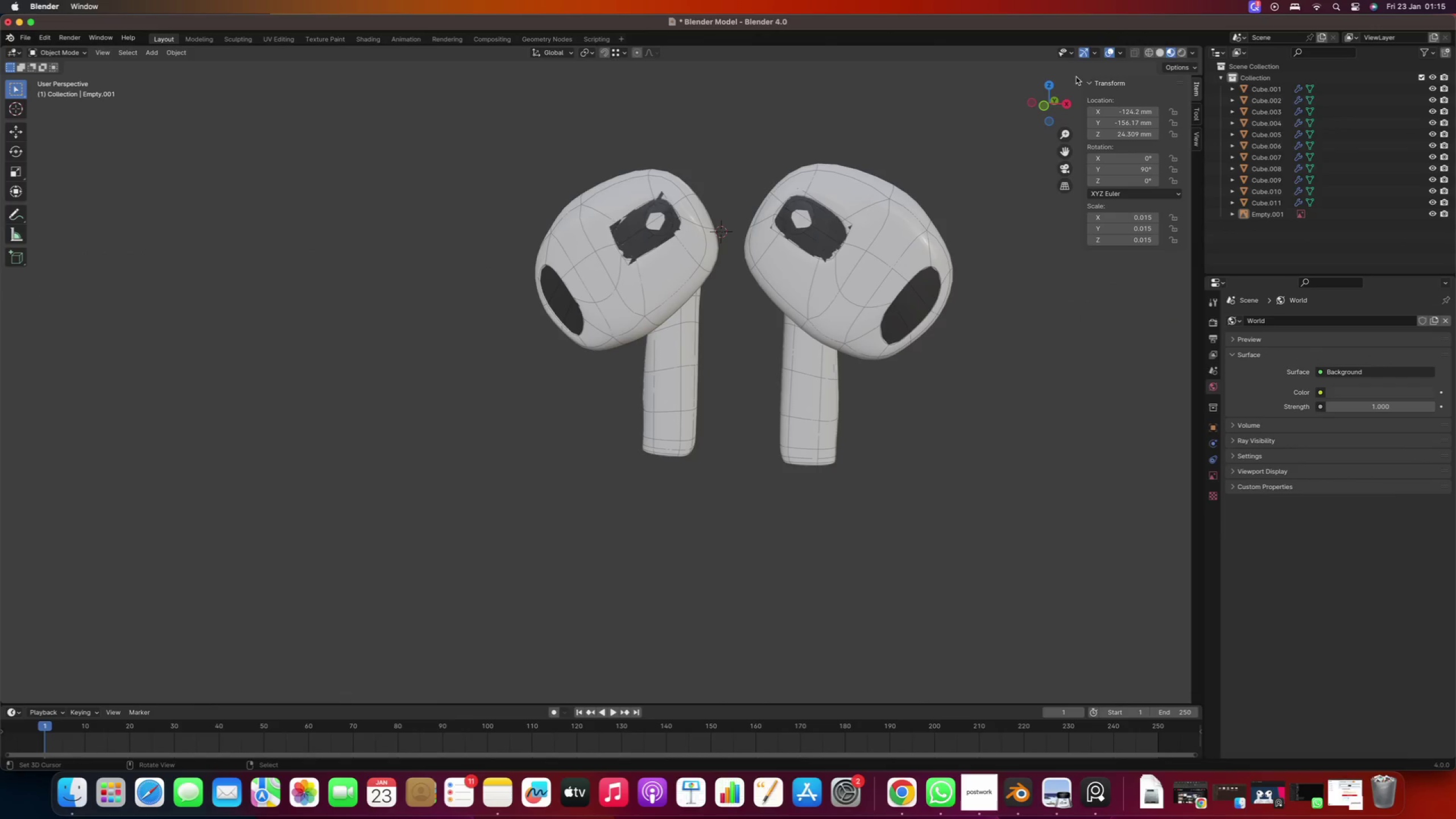 
left_click([1107, 55])
 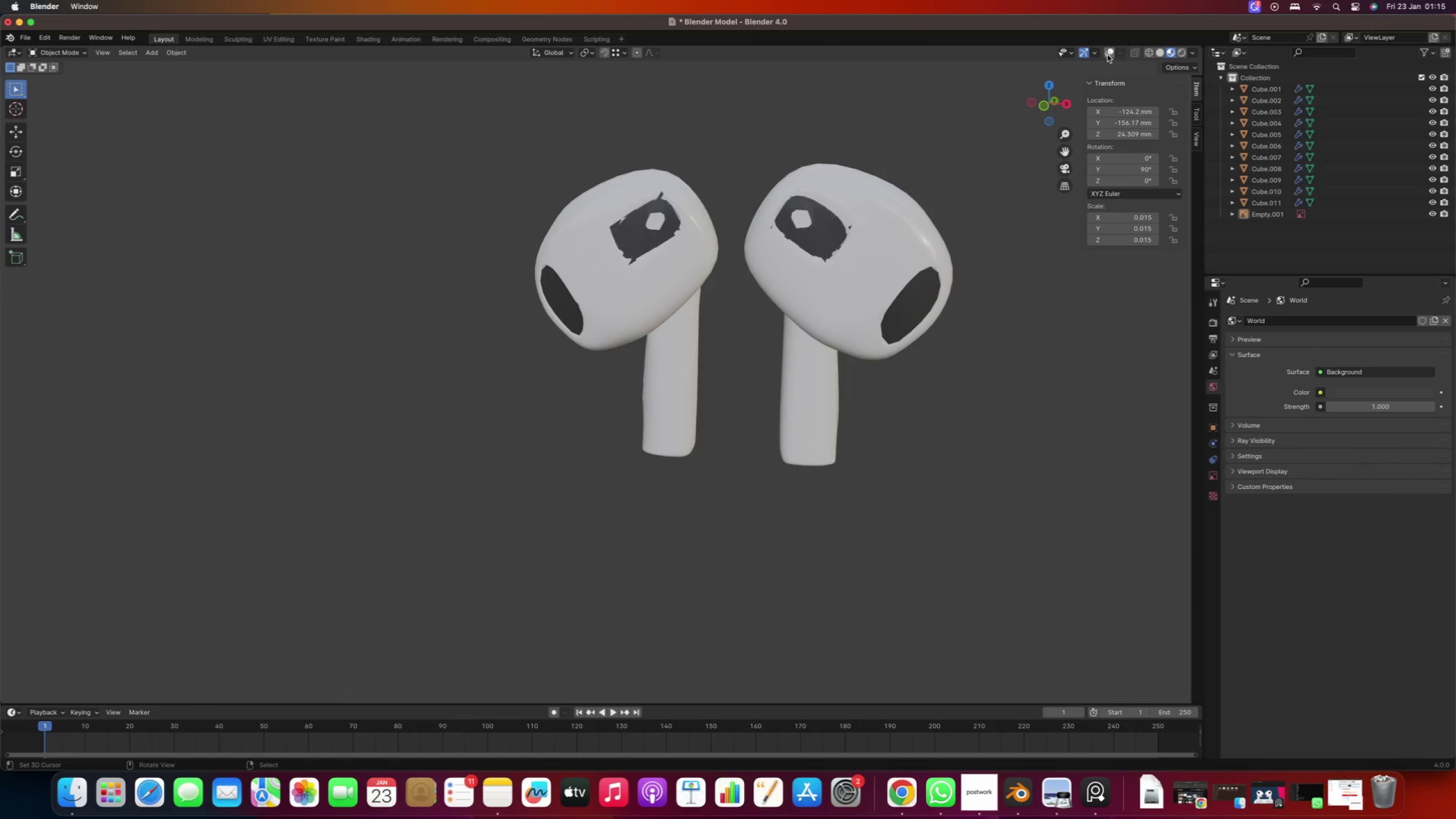 
left_click([1107, 55])
 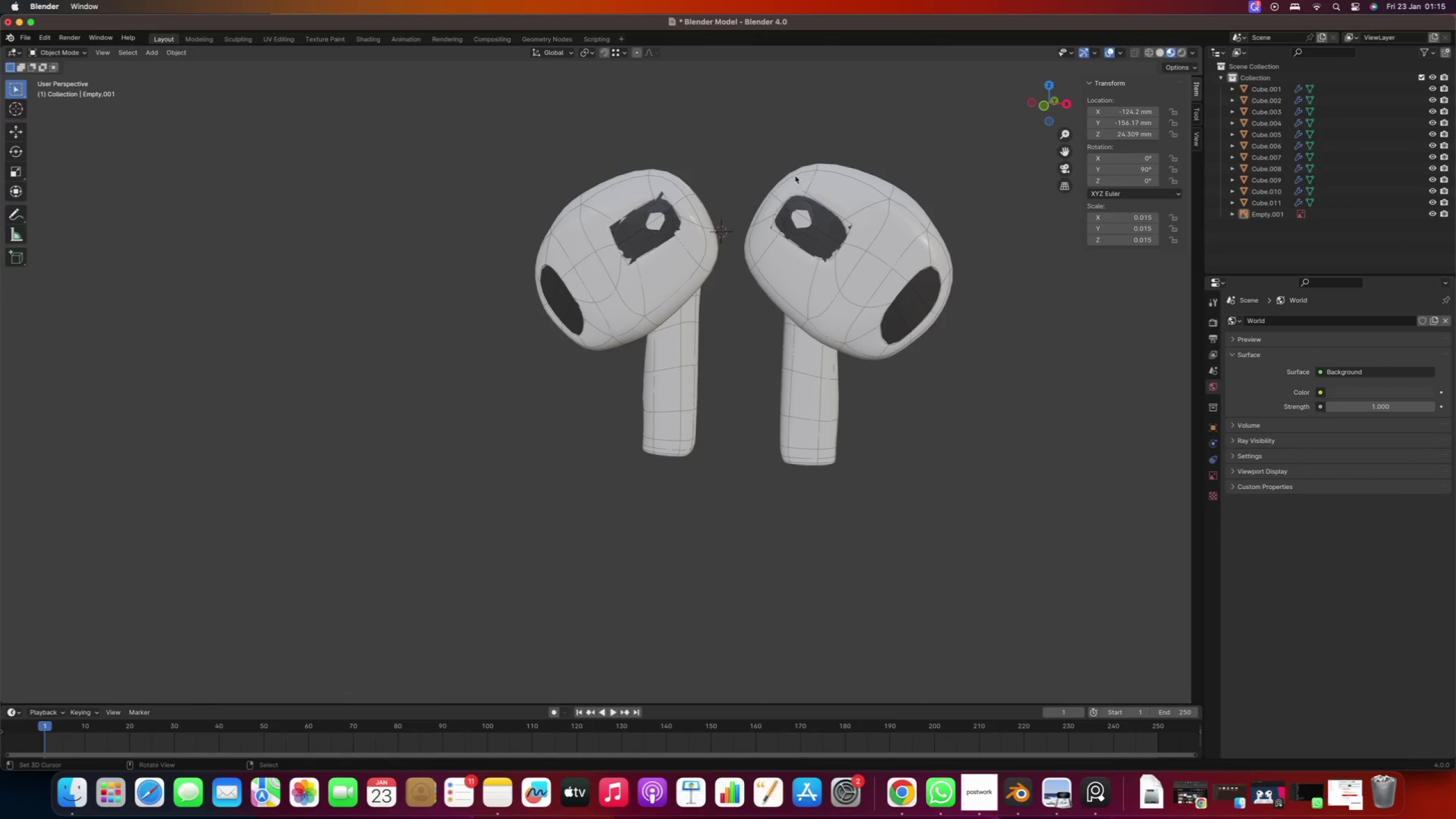 
scroll: coordinate [549, 243], scroll_direction: up, amount: 1.0
 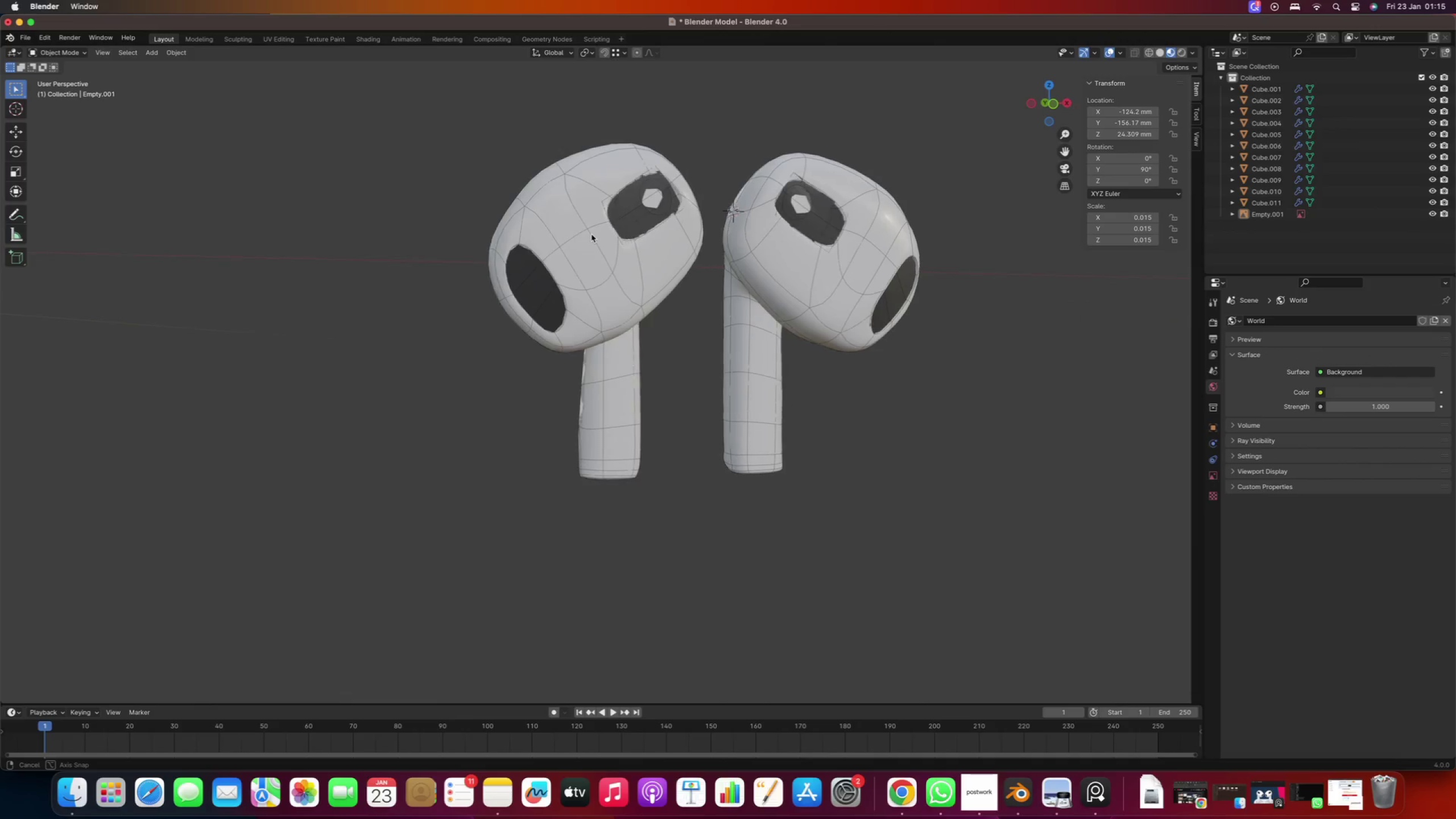 
key(Control+ControlRight)
 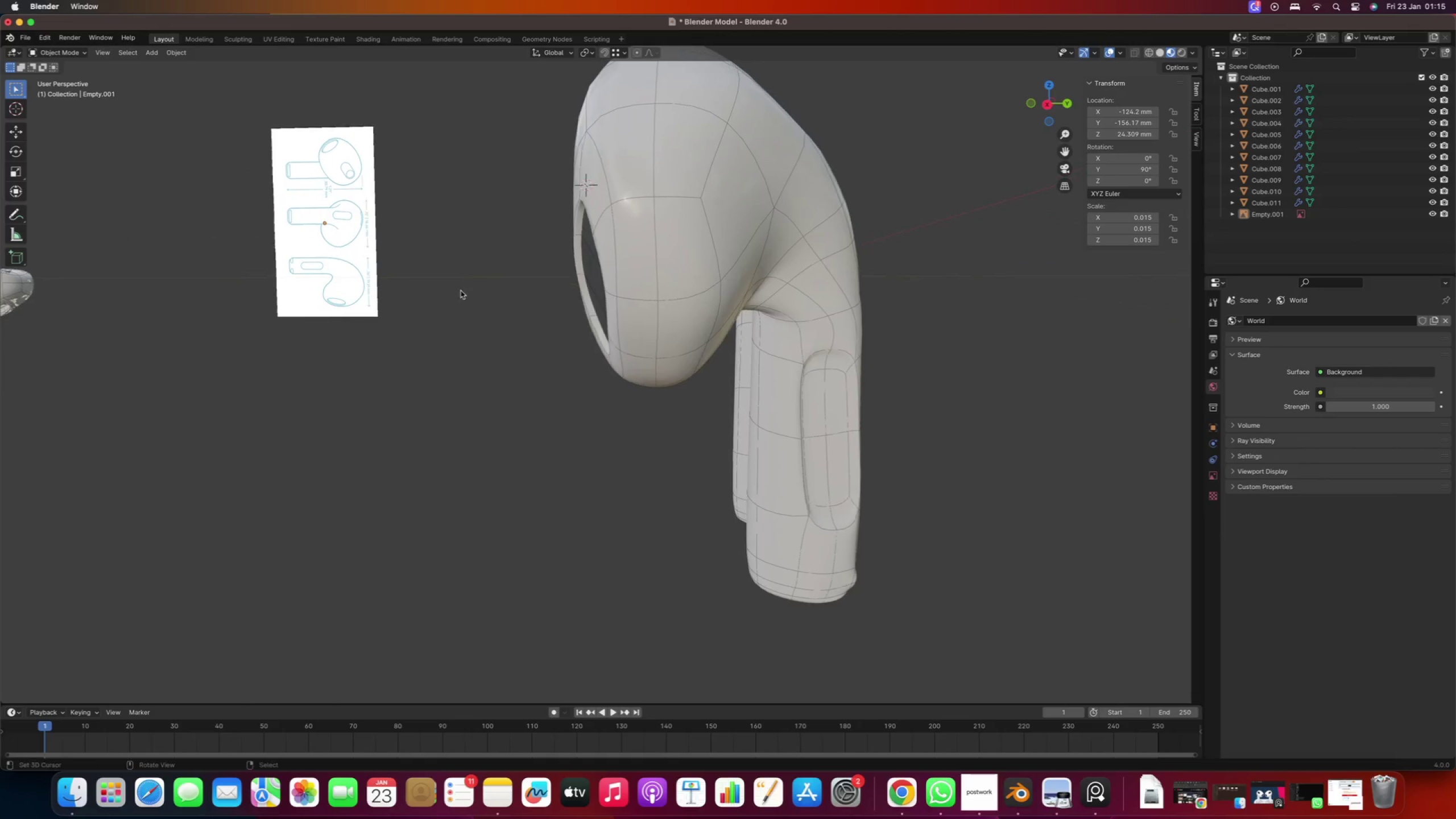 
right_click([809, 412])
 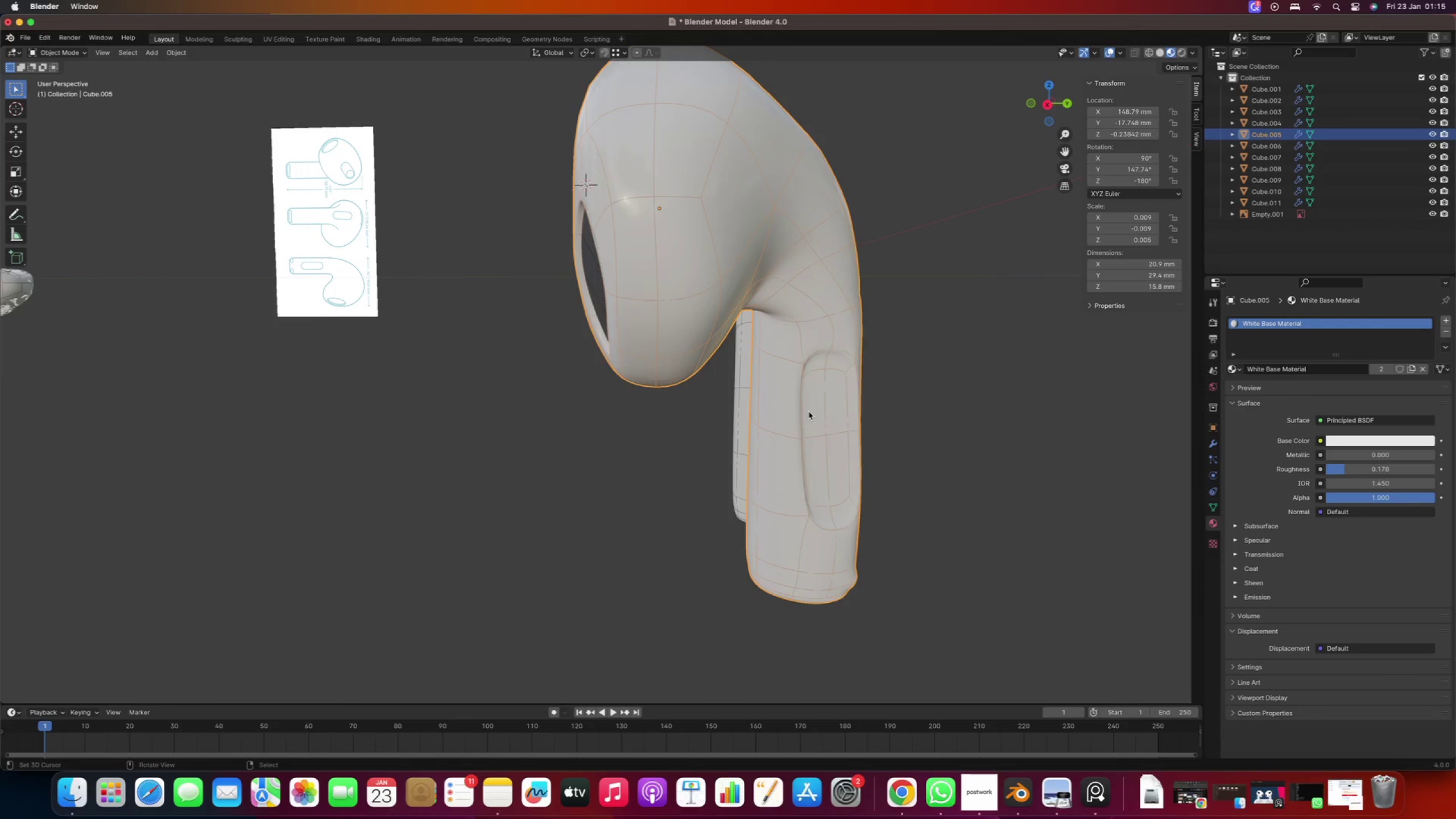 
key(Tab)
 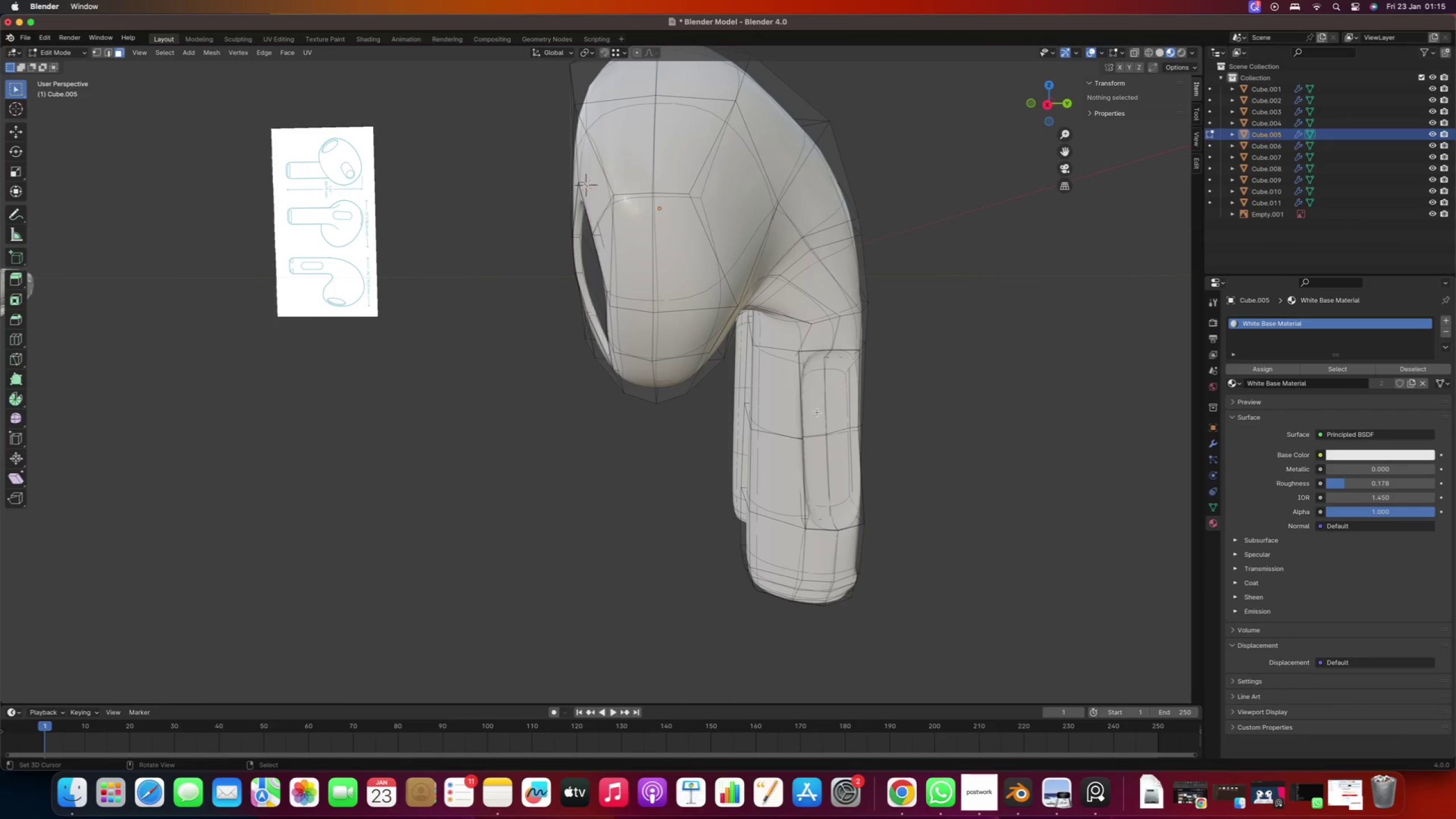 
right_click([812, 409])
 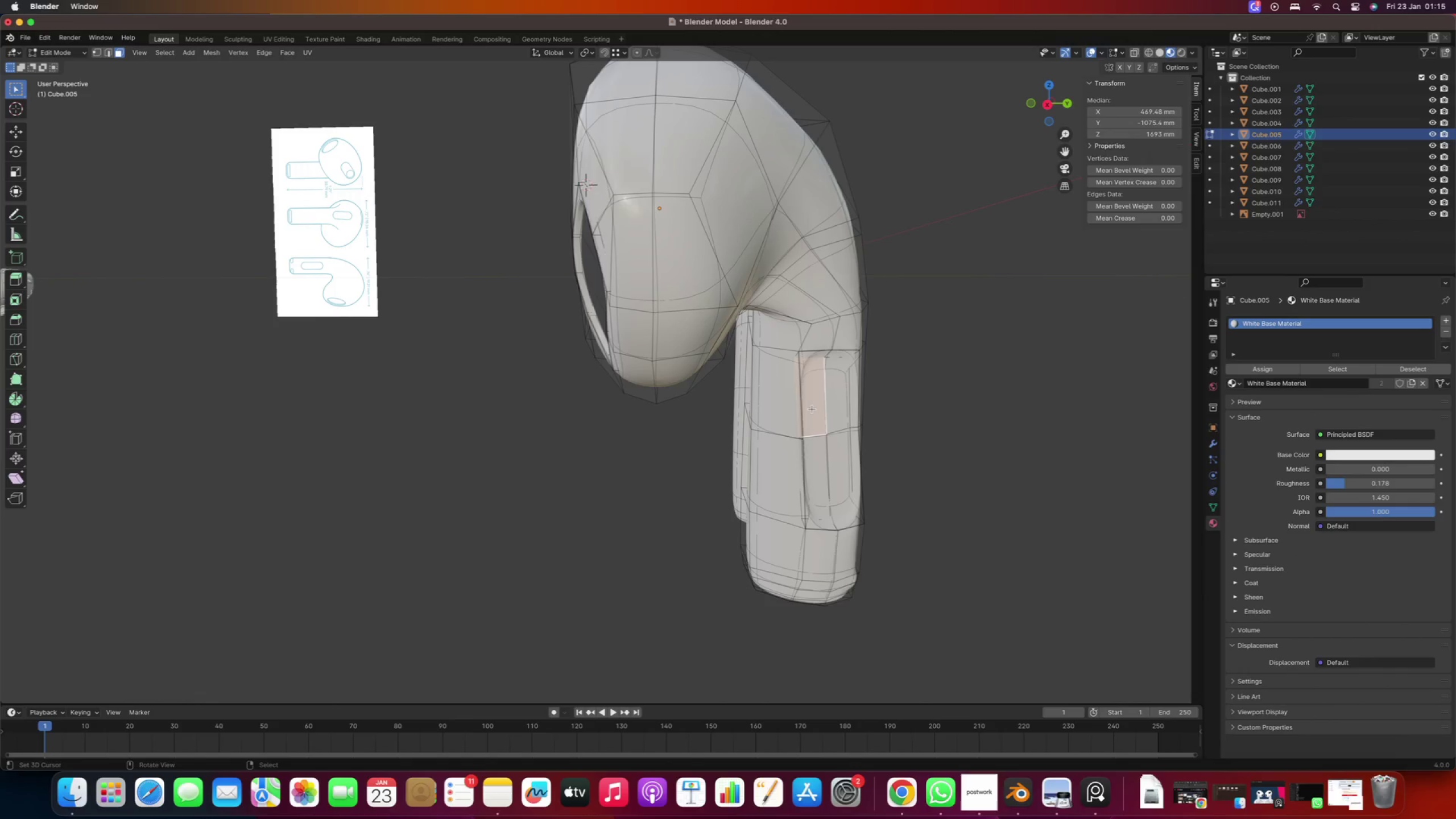 
hold_key(key=ShiftRight, duration=1.94)
right_click([835, 394])
 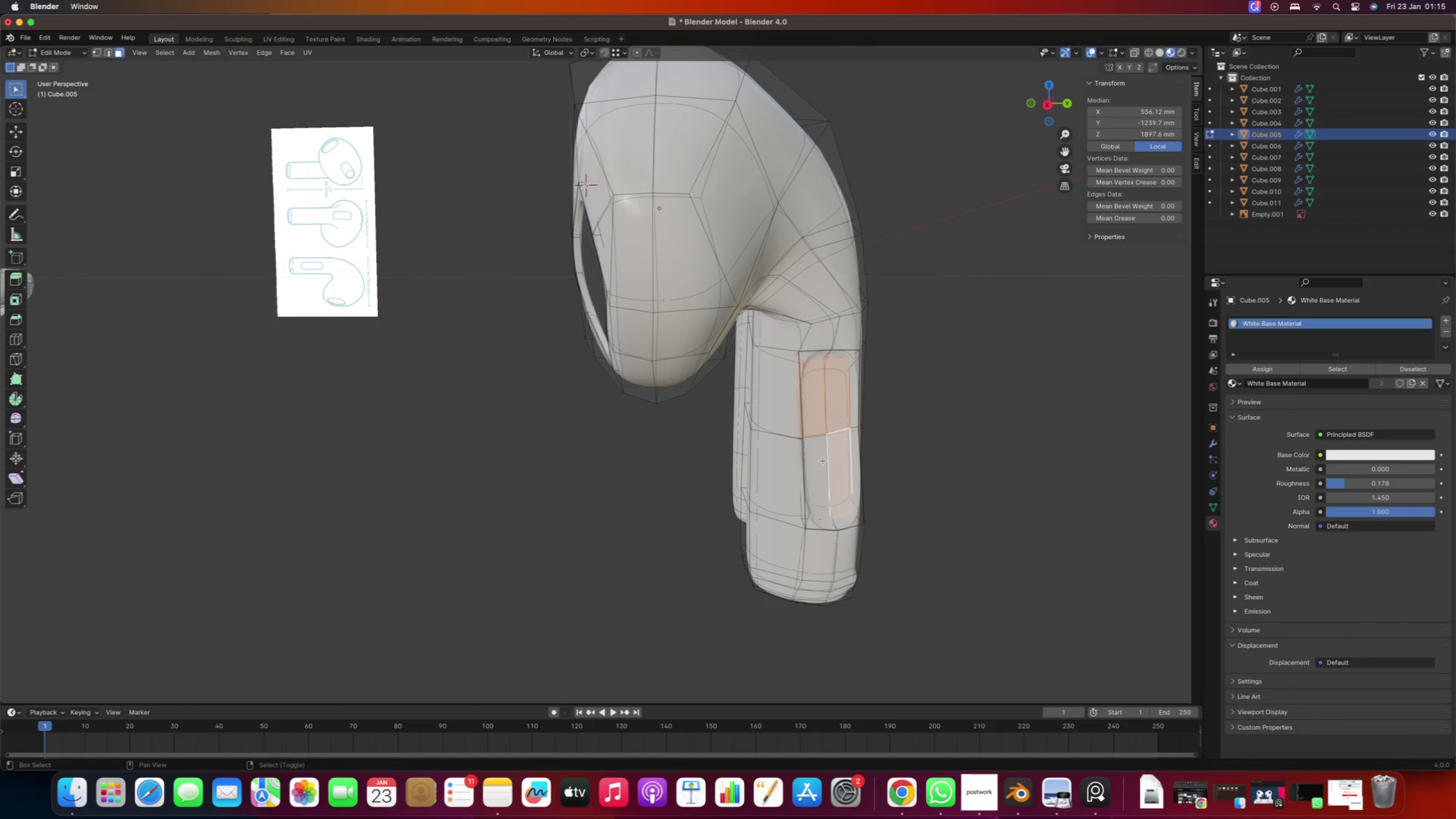 
double_click([818, 463])
 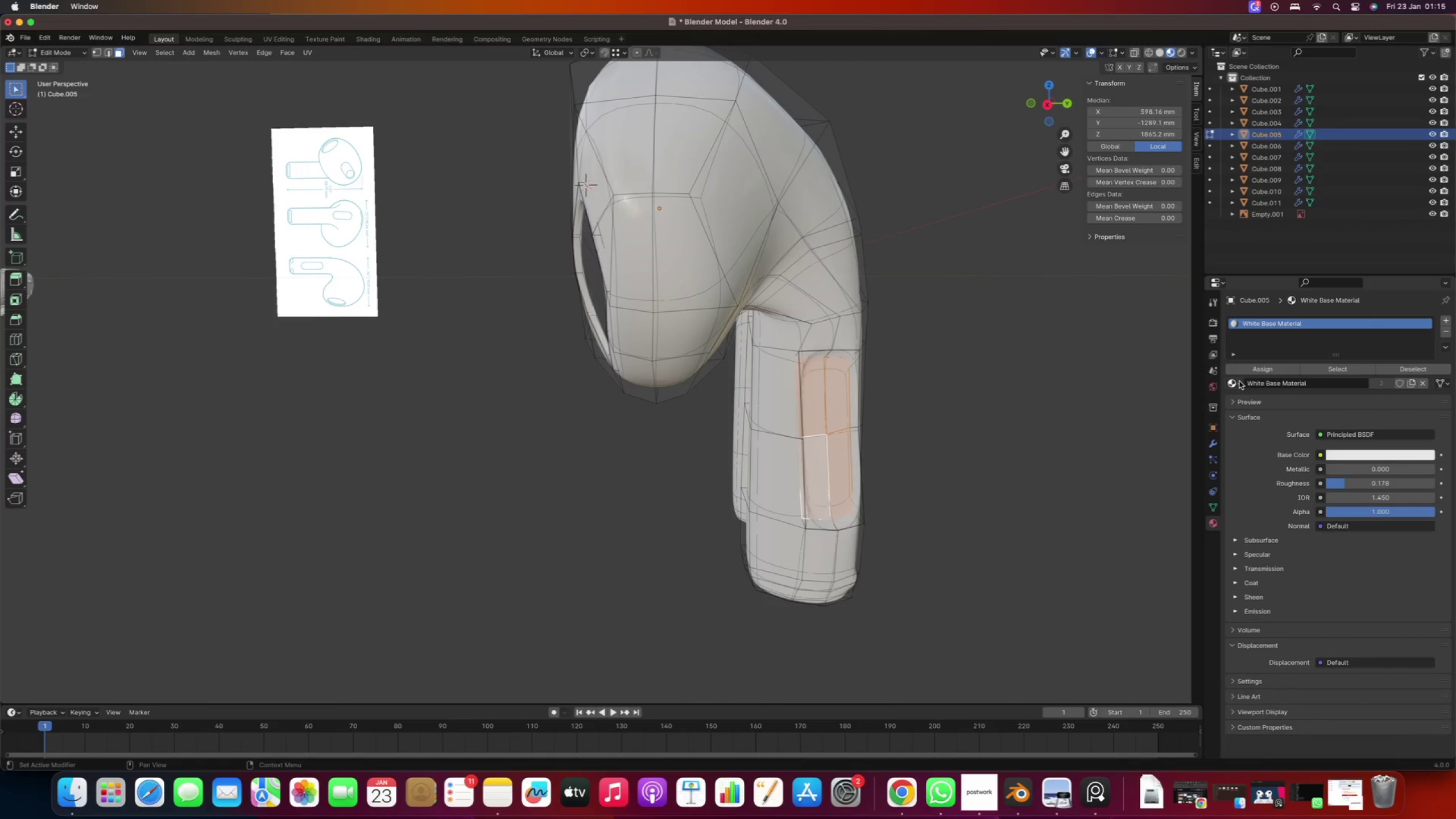 
left_click([1237, 384])
 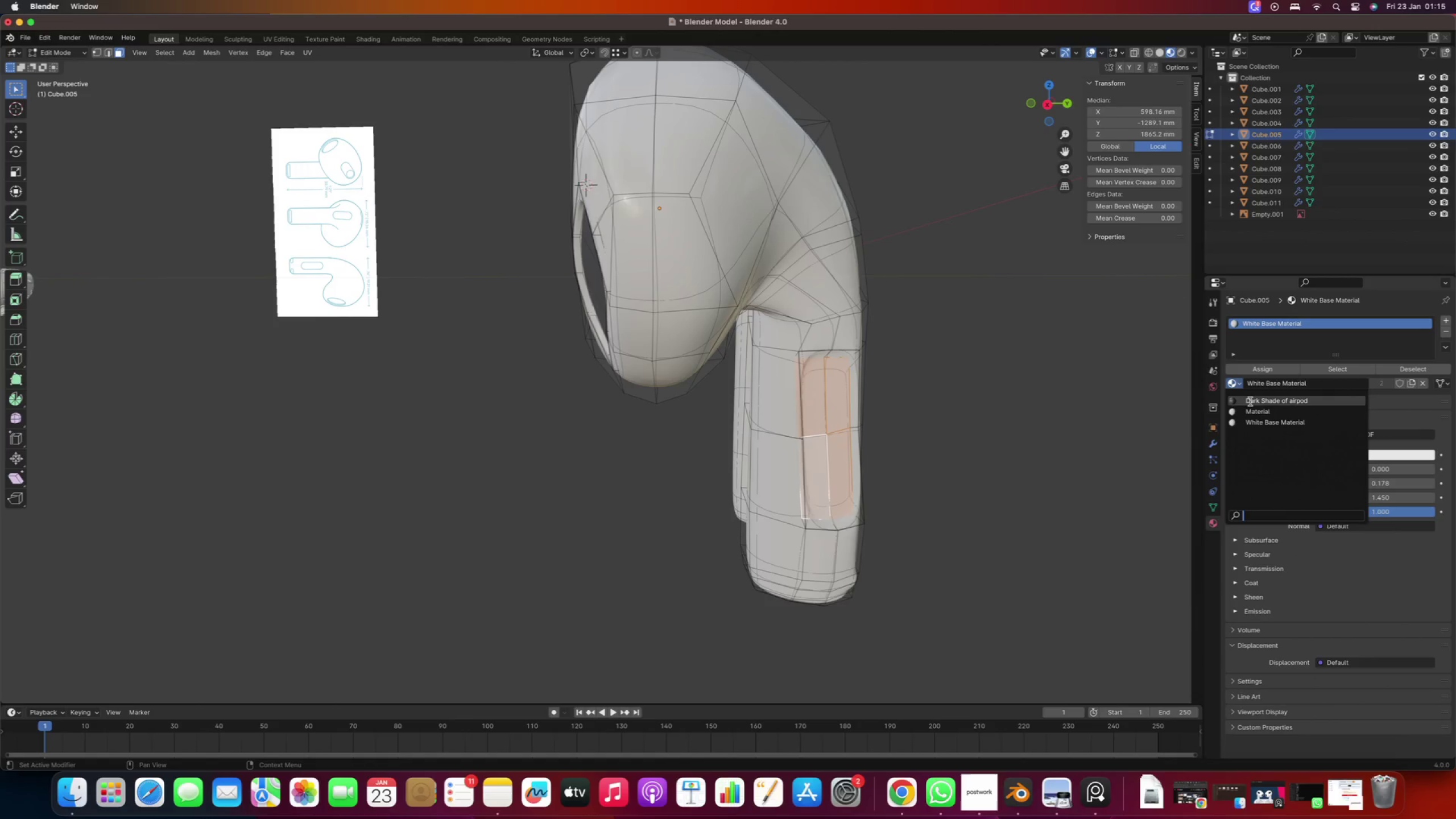 
left_click([1251, 400])
 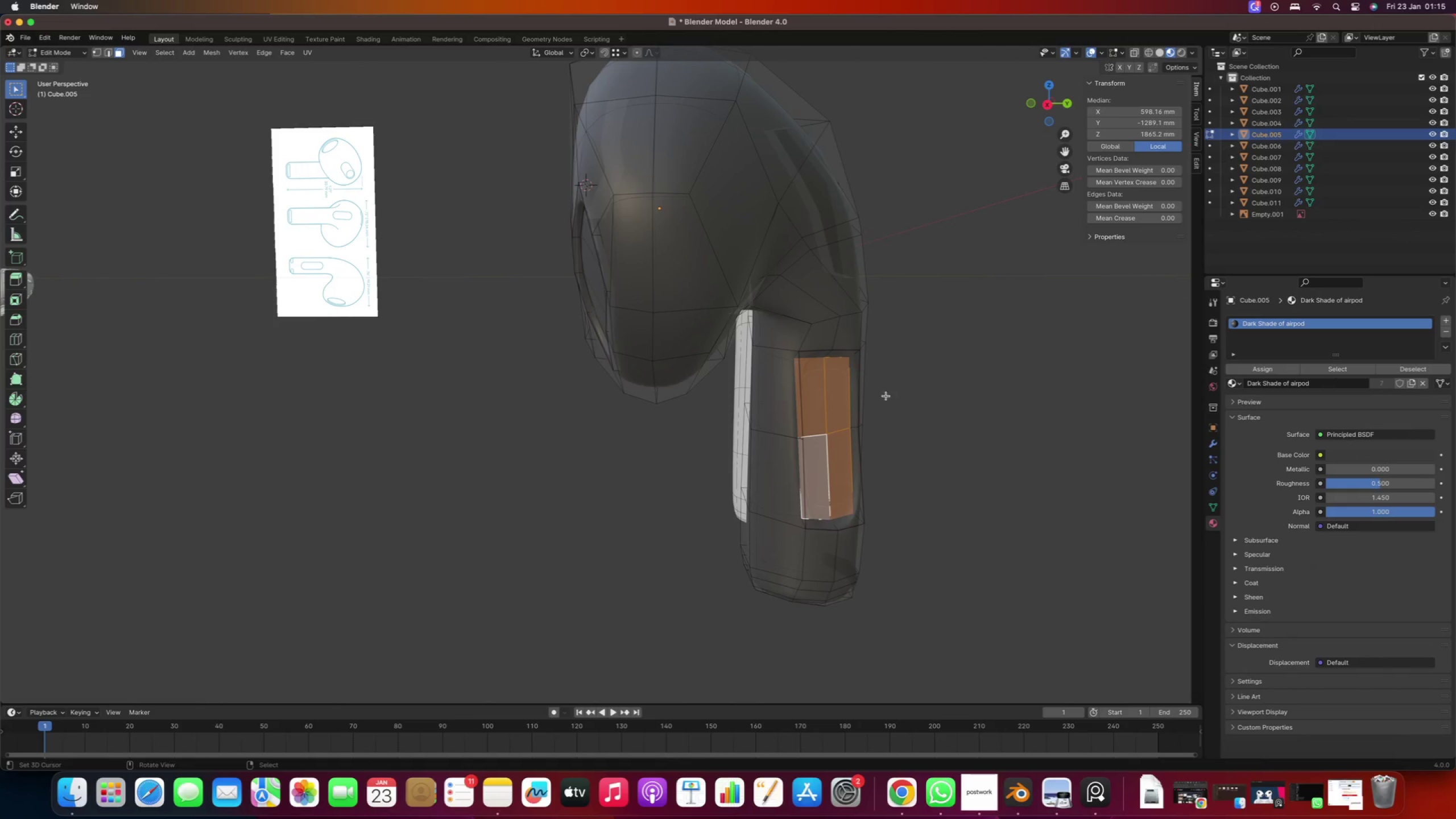 
key(Control+ControlLeft)
 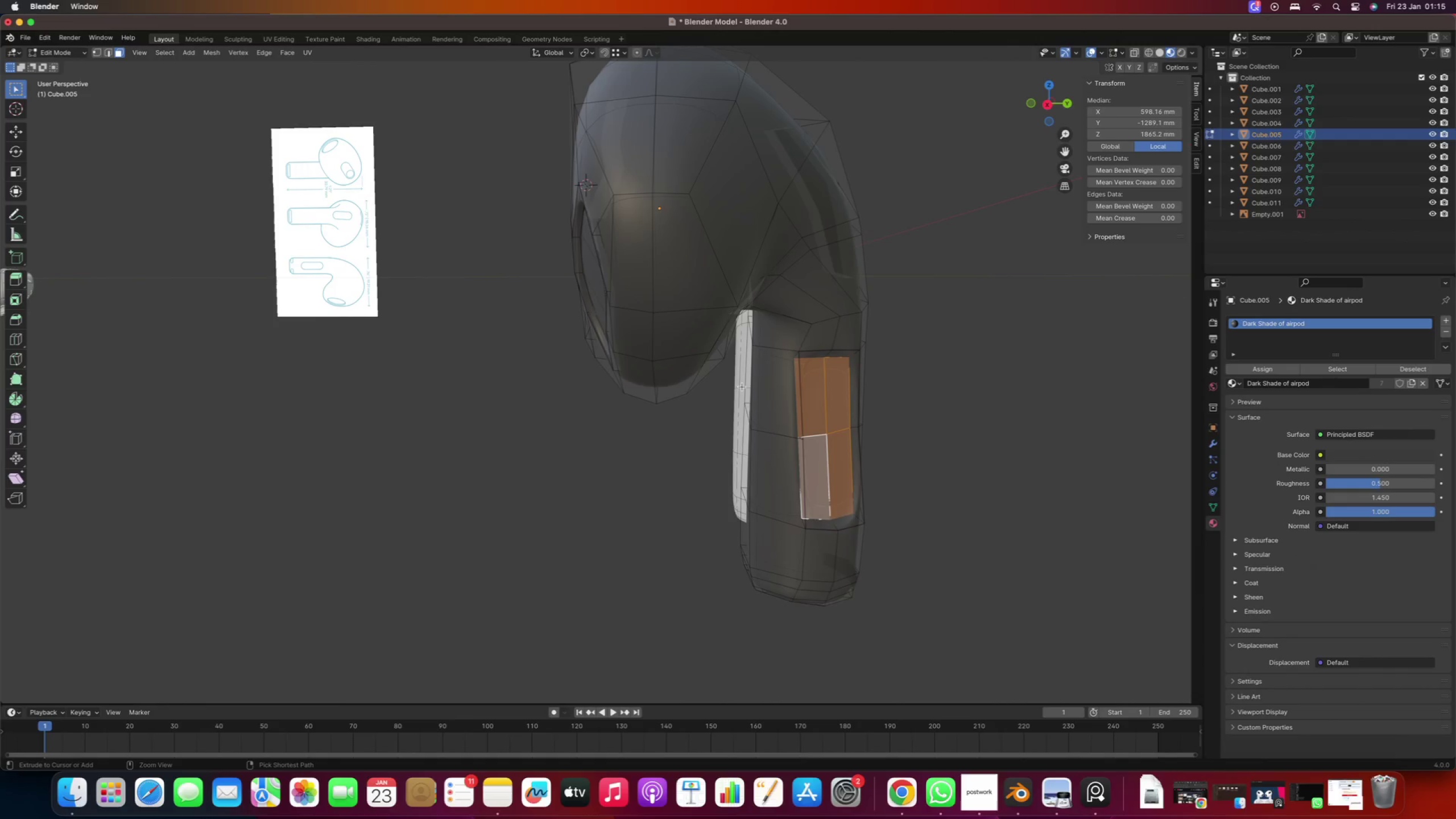 
key(Control+Z)
 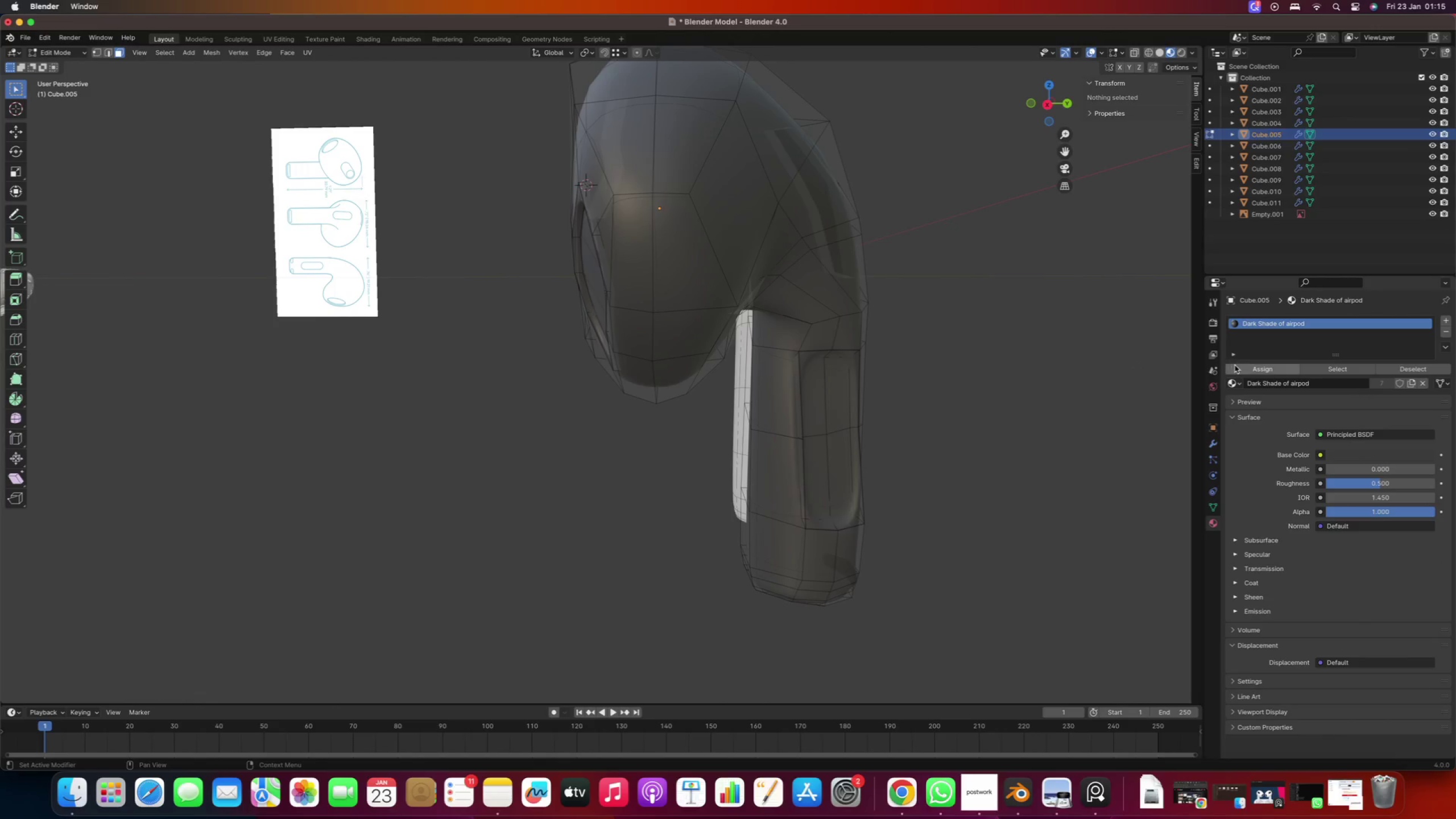 
left_click([1237, 383])
 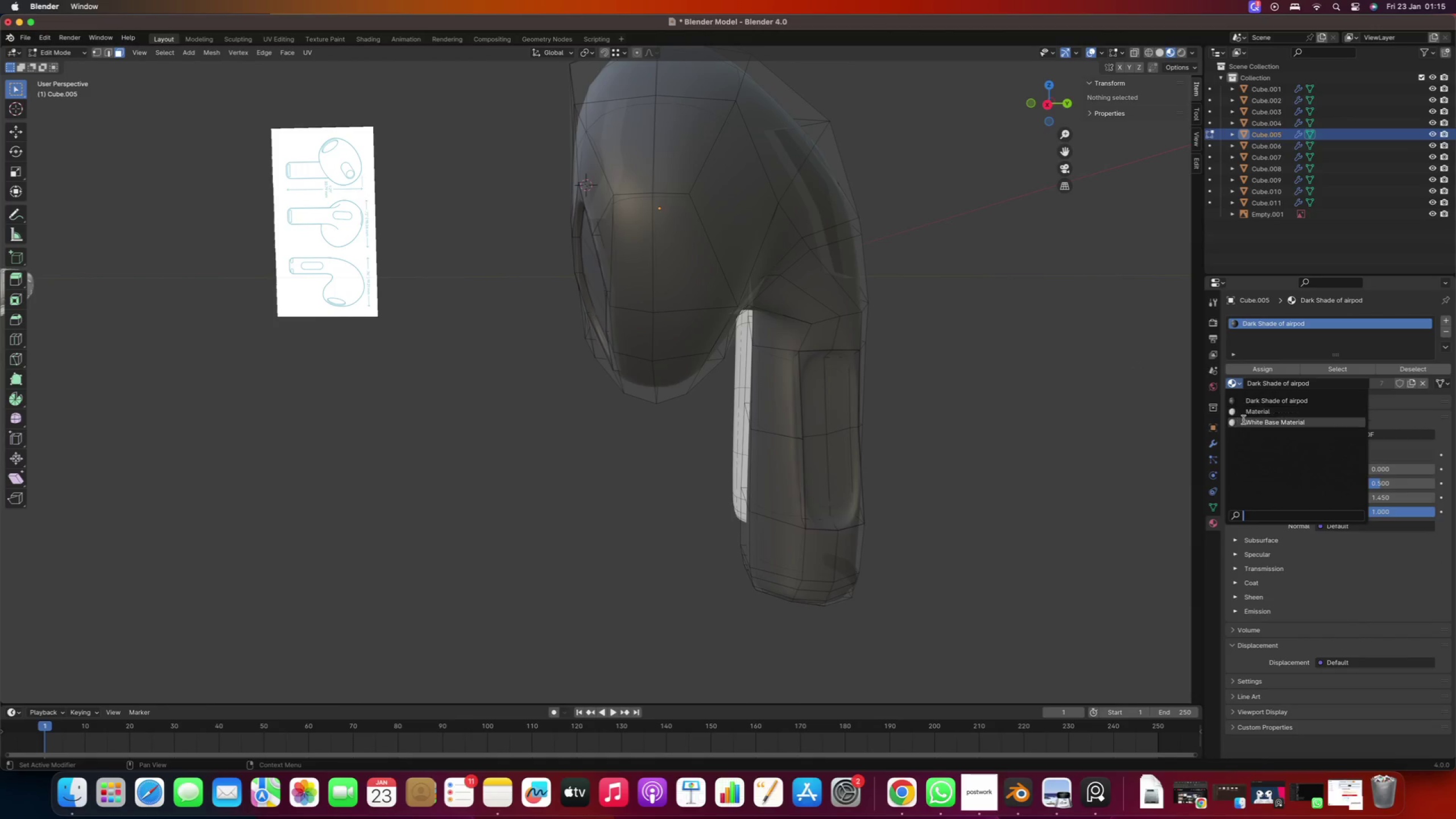 
left_click([1246, 422])
 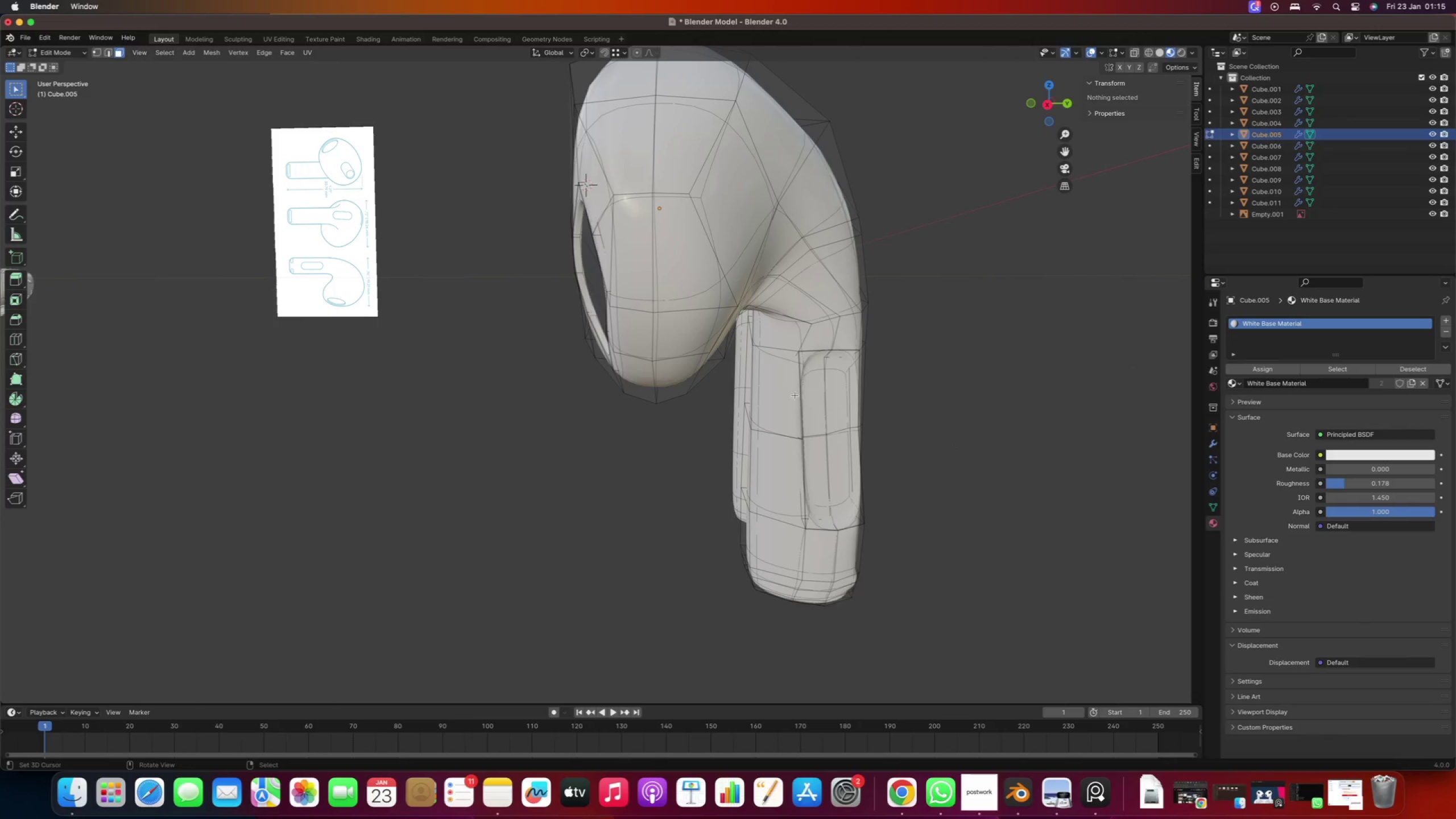 
right_click([814, 394])
 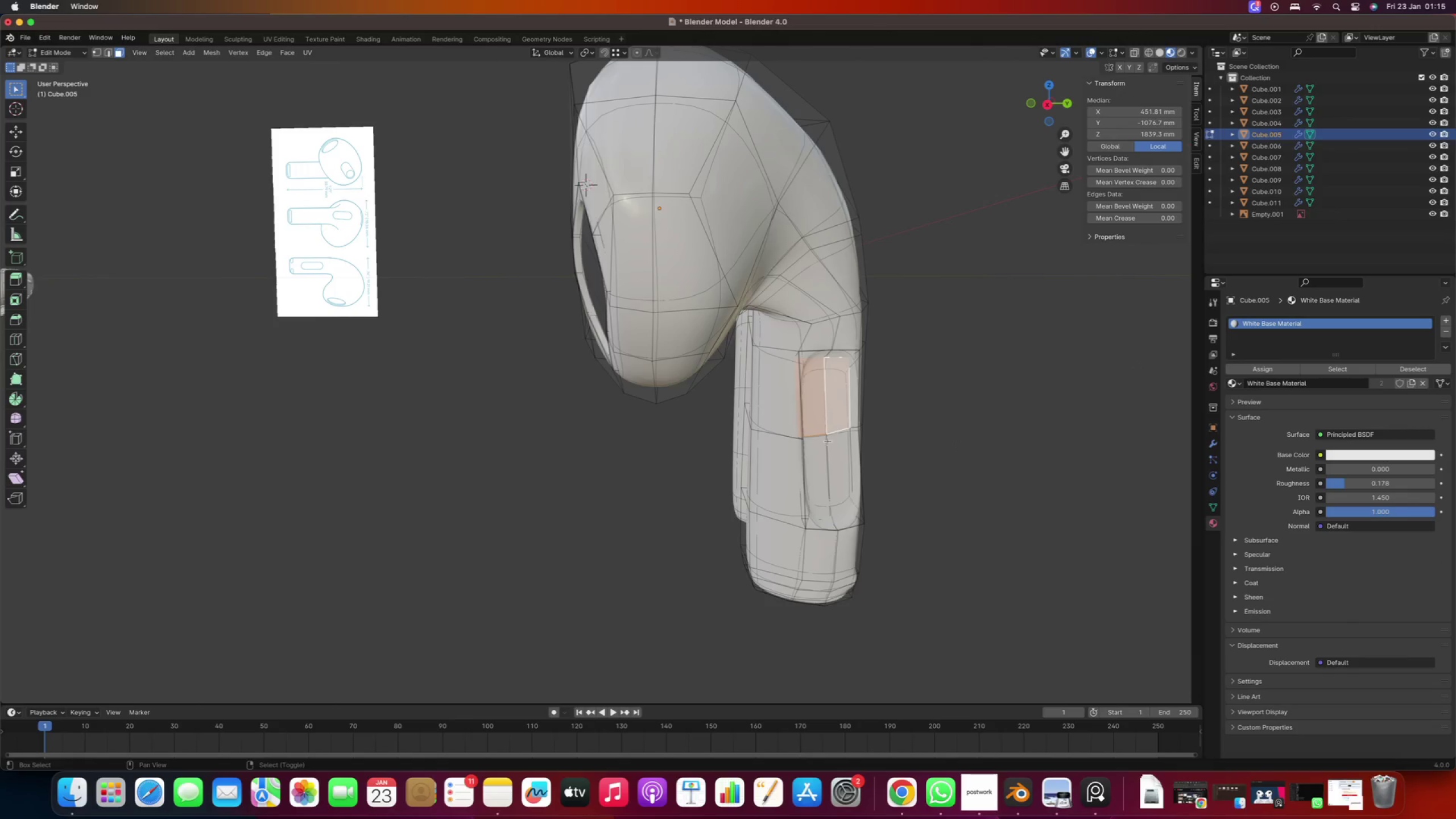 
hold_key(key=ShiftRight, duration=1.54)
double_click([832, 457])
 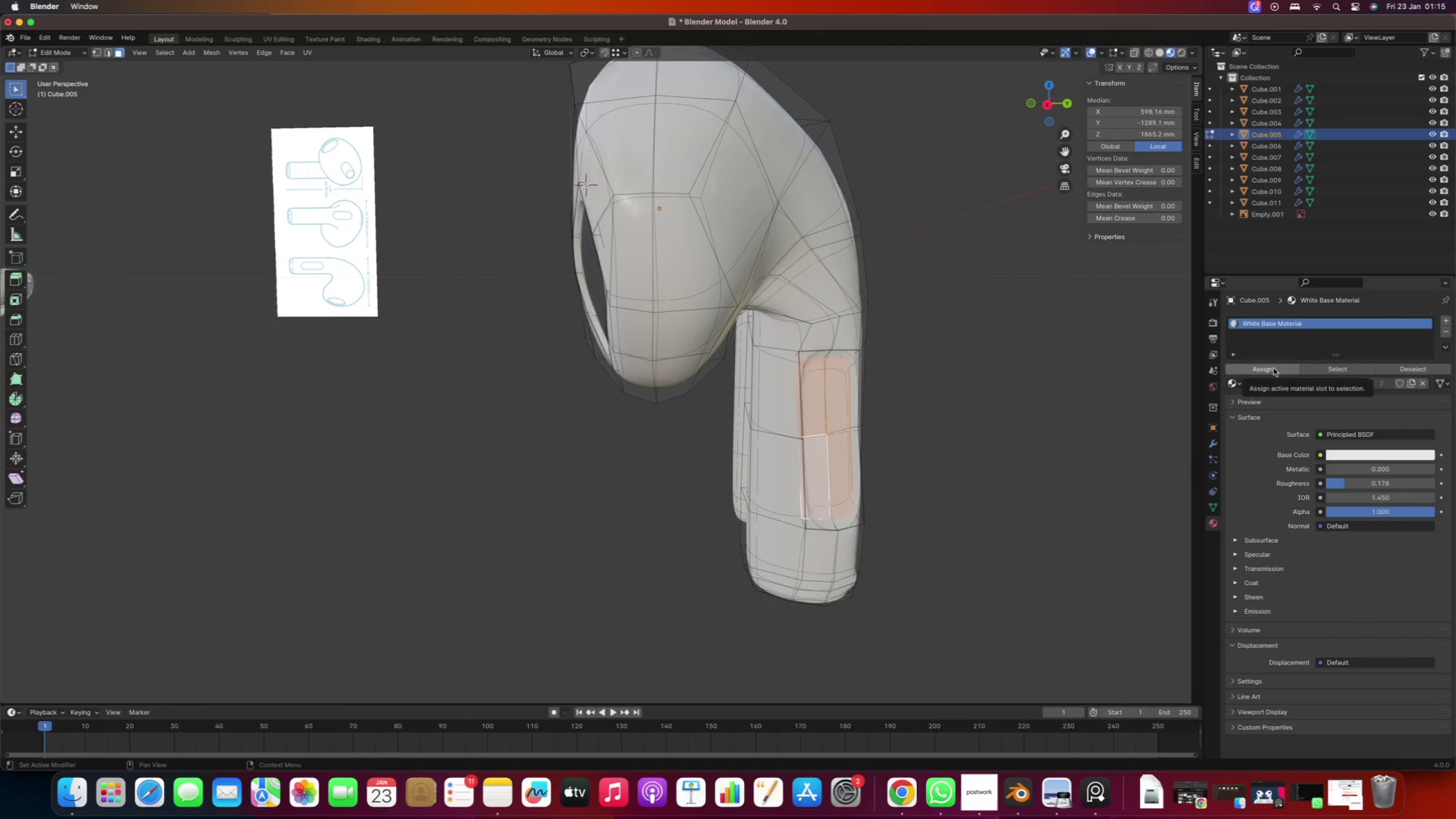 
left_click([1446, 321])
 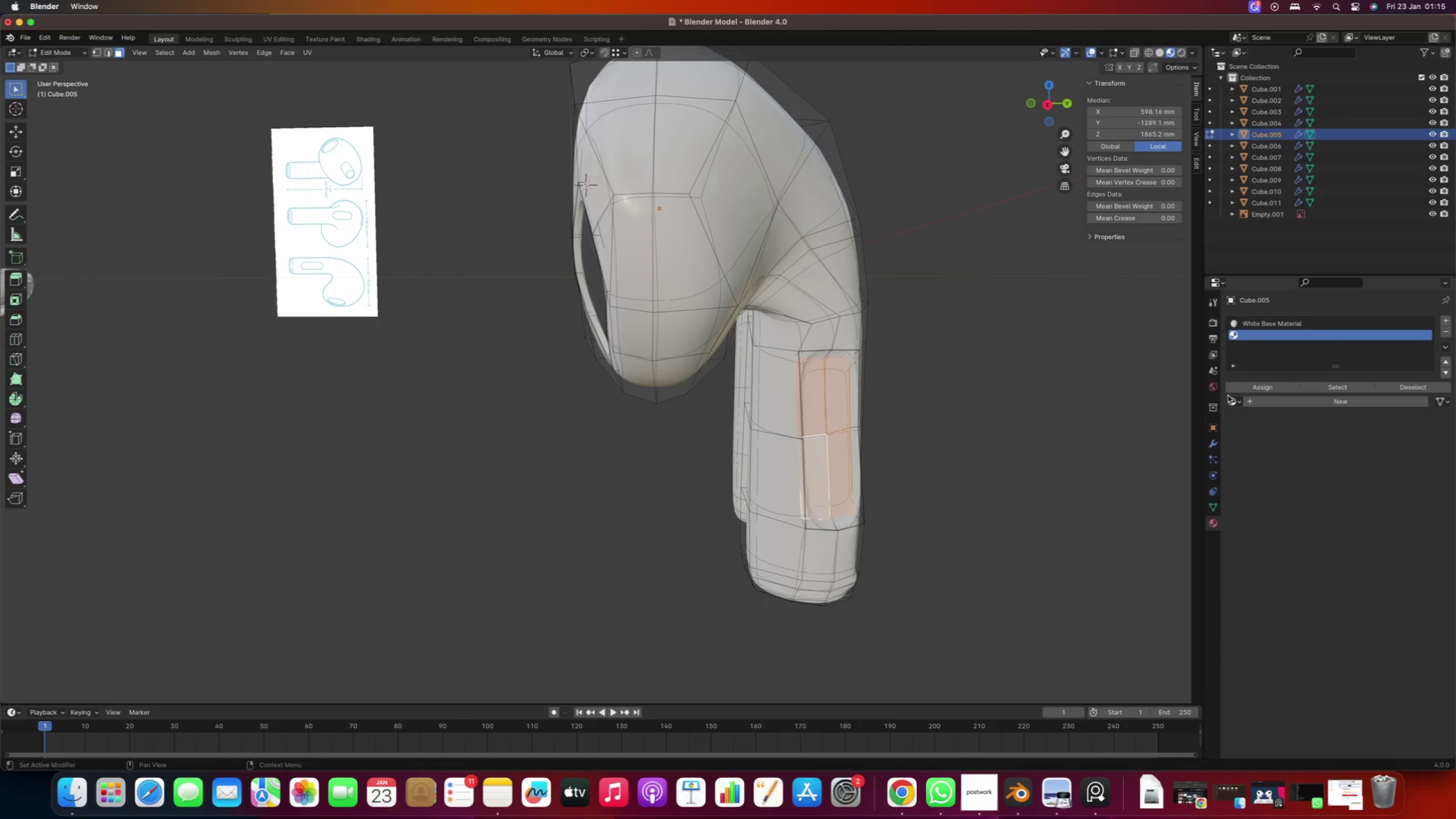 
left_click([1235, 400])
 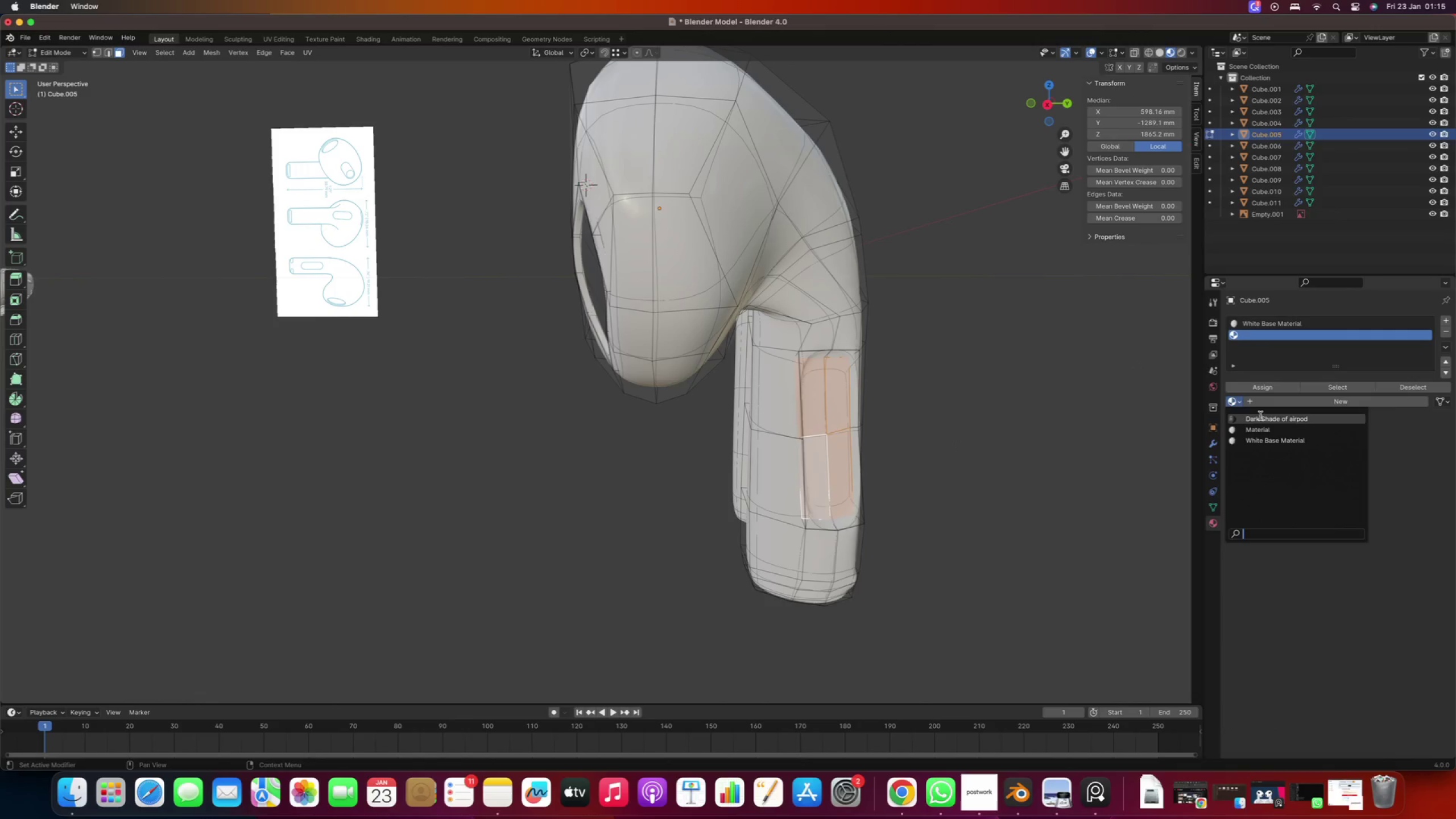 
left_click([1260, 416])
 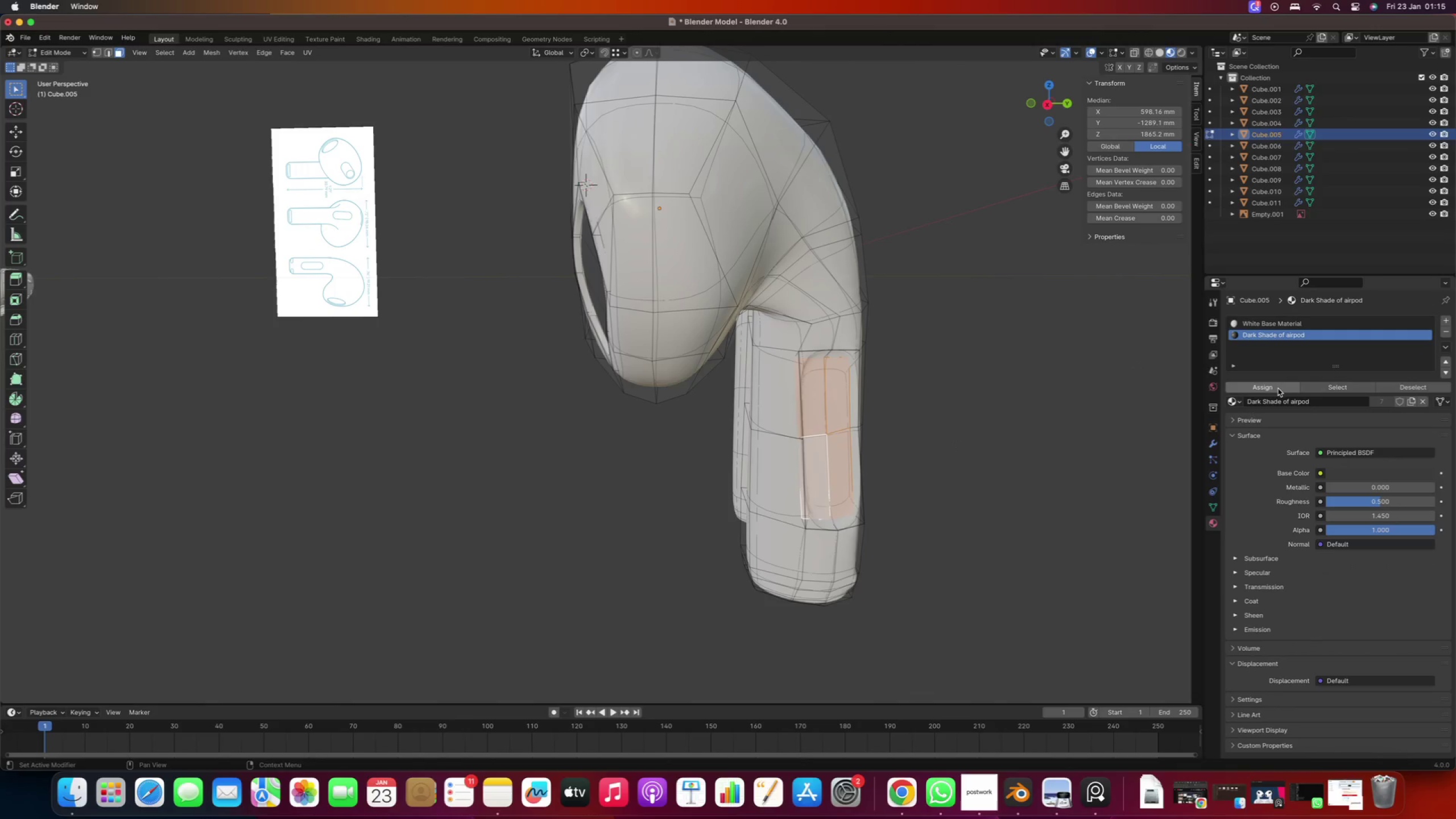 
left_click([1276, 388])
 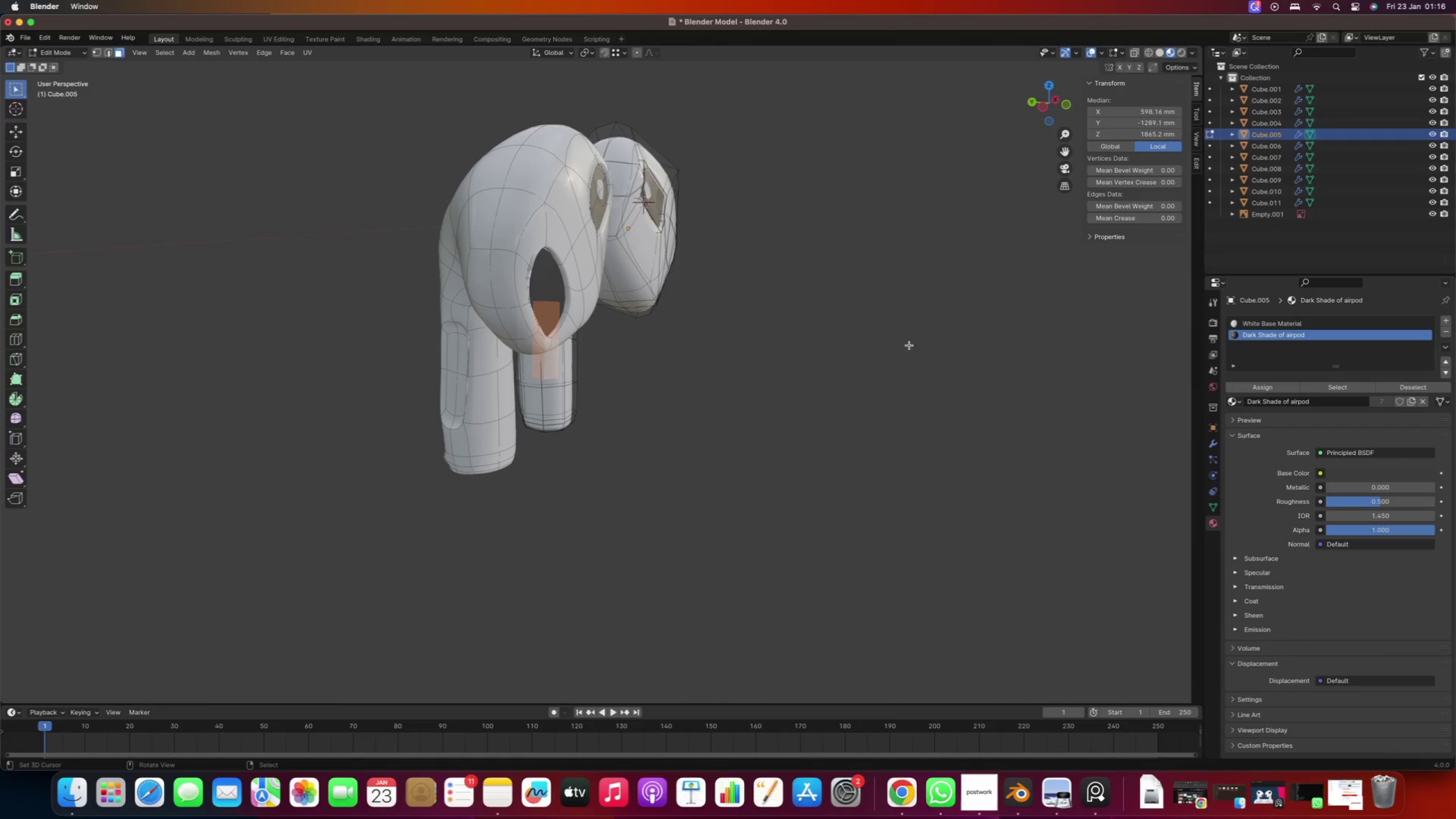 
right_click([767, 396])
 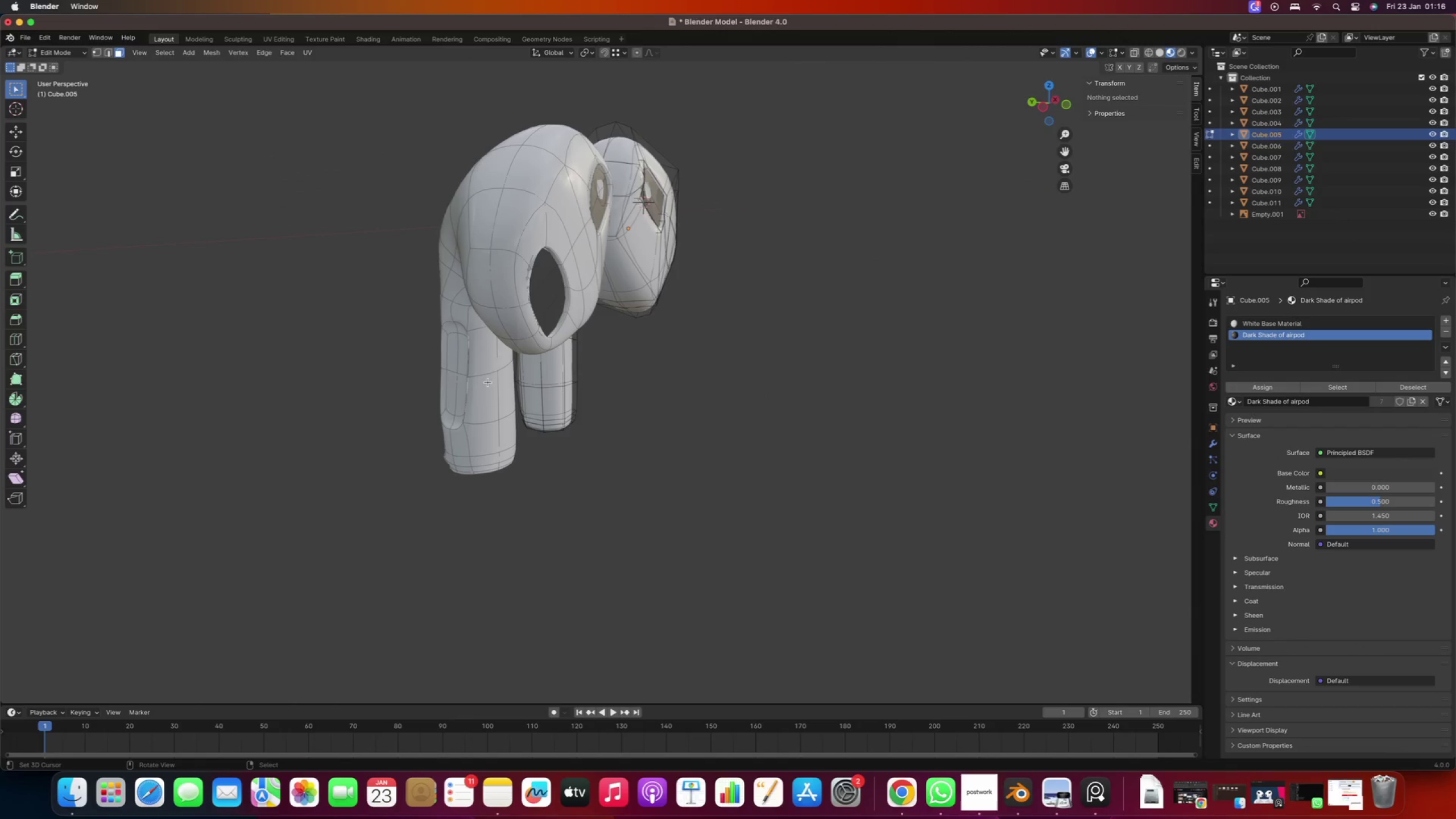 
right_click([486, 363])
 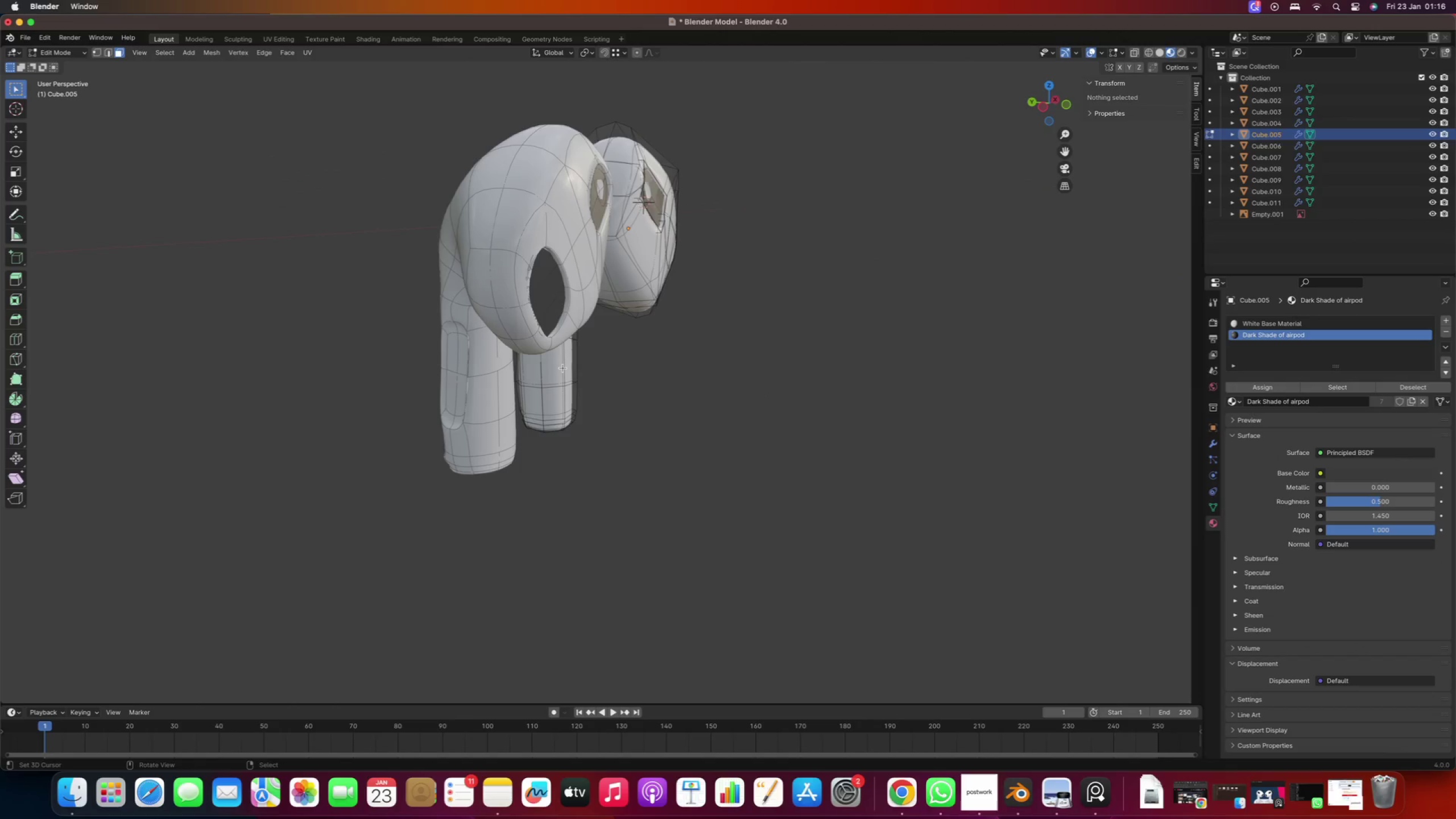 
key(Tab)
 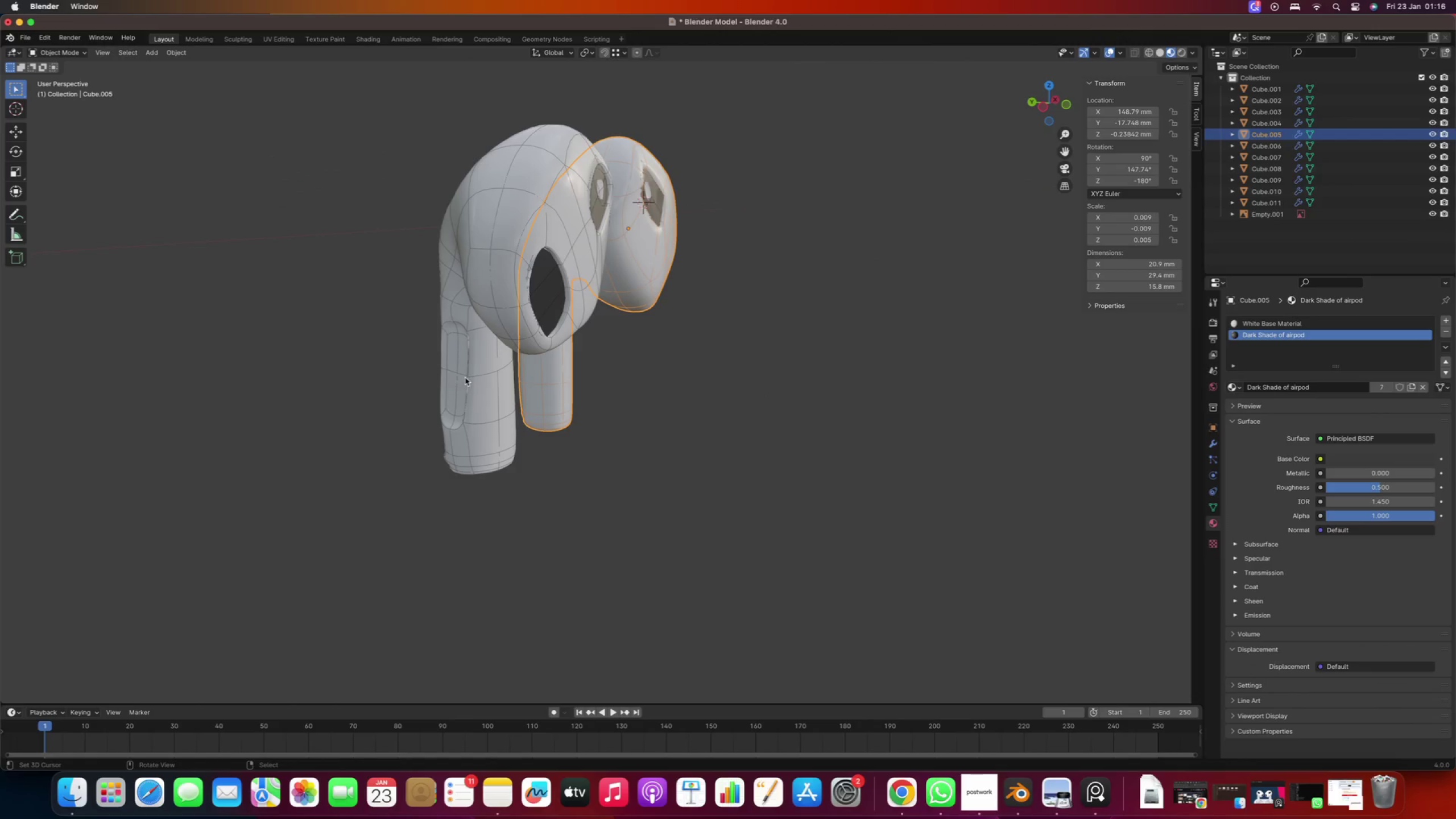 
right_click([465, 378])
 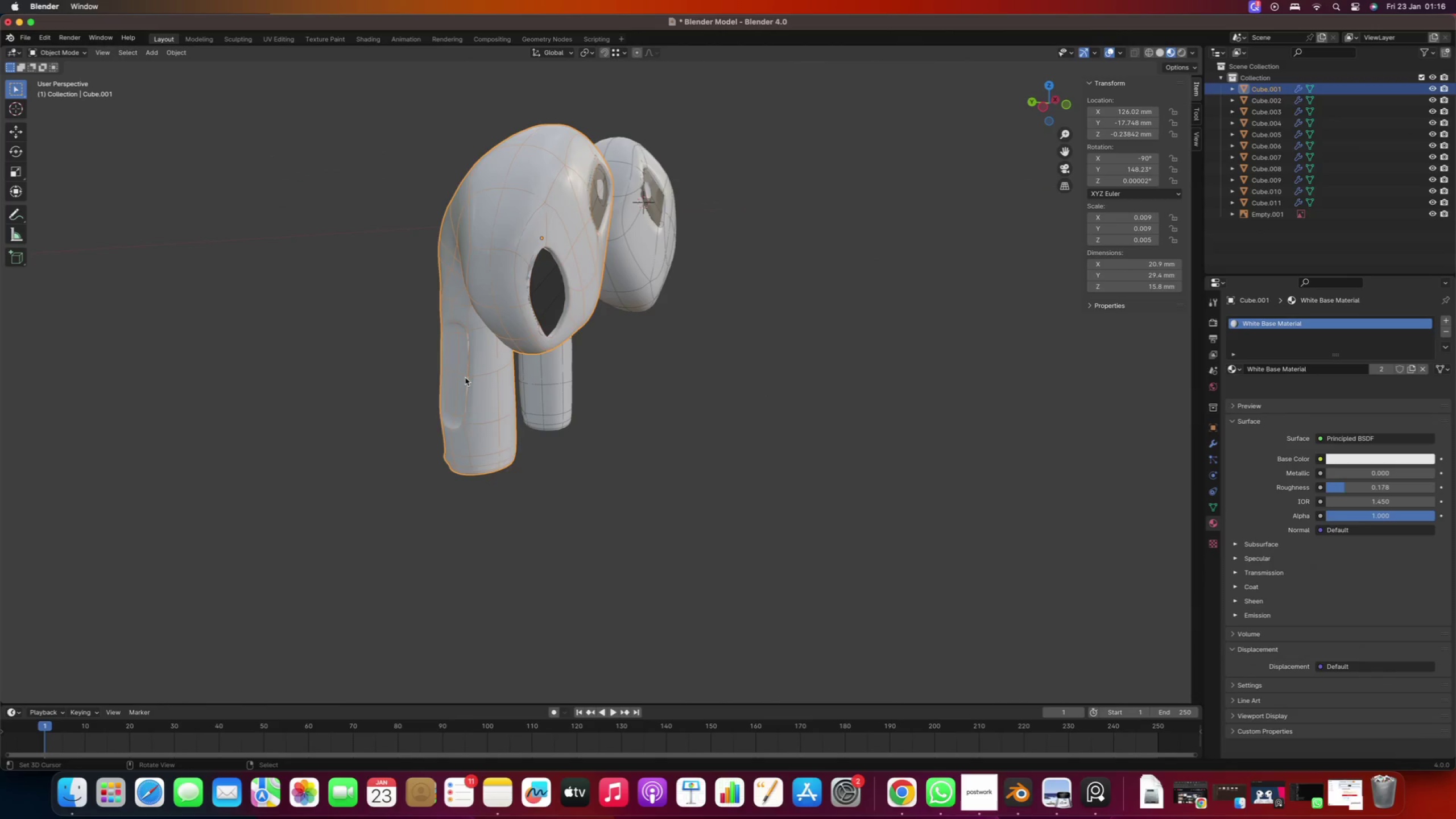 
hold_key(key=ShiftRight, duration=0.43)
 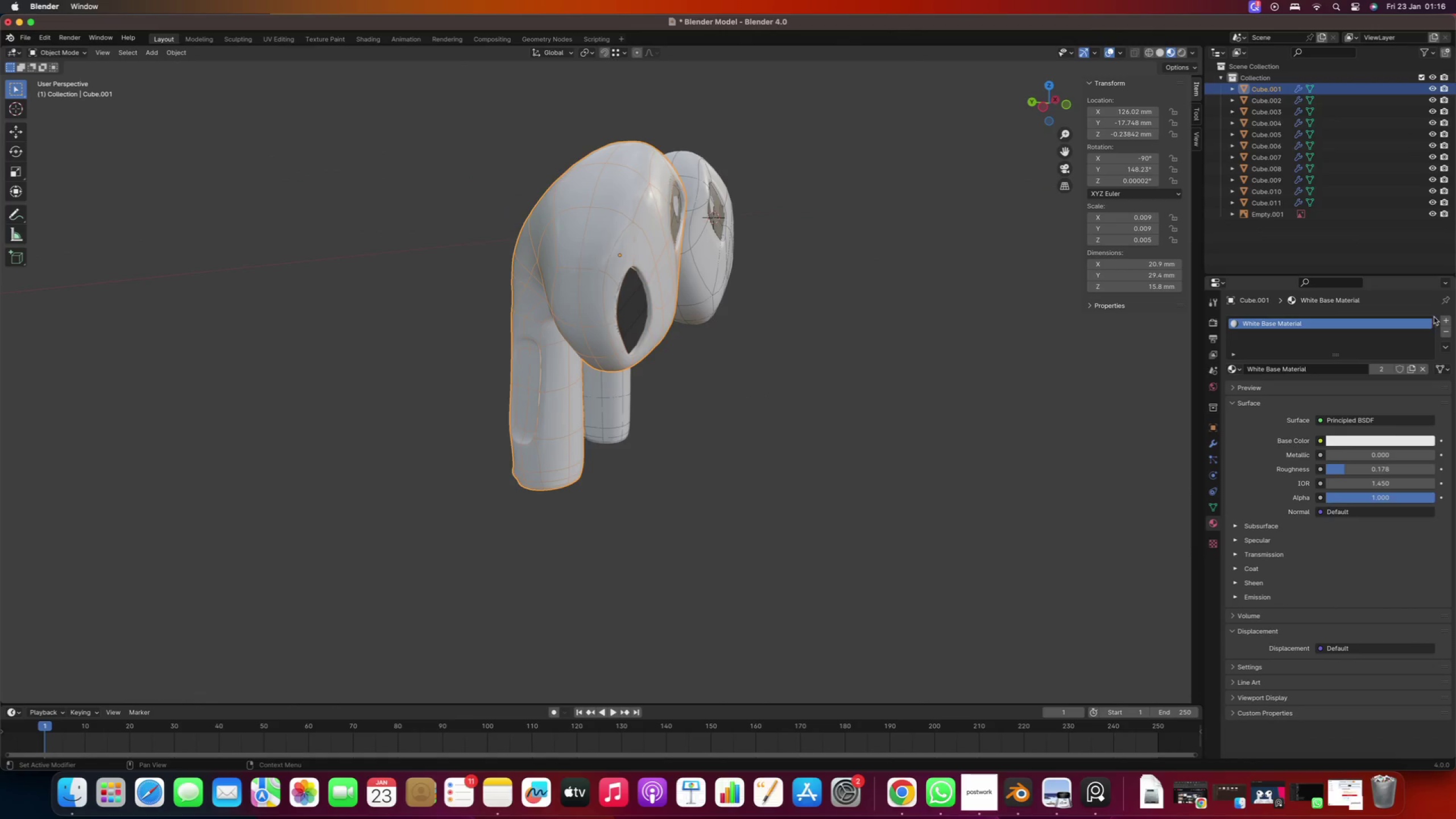 
left_click([1442, 320])
 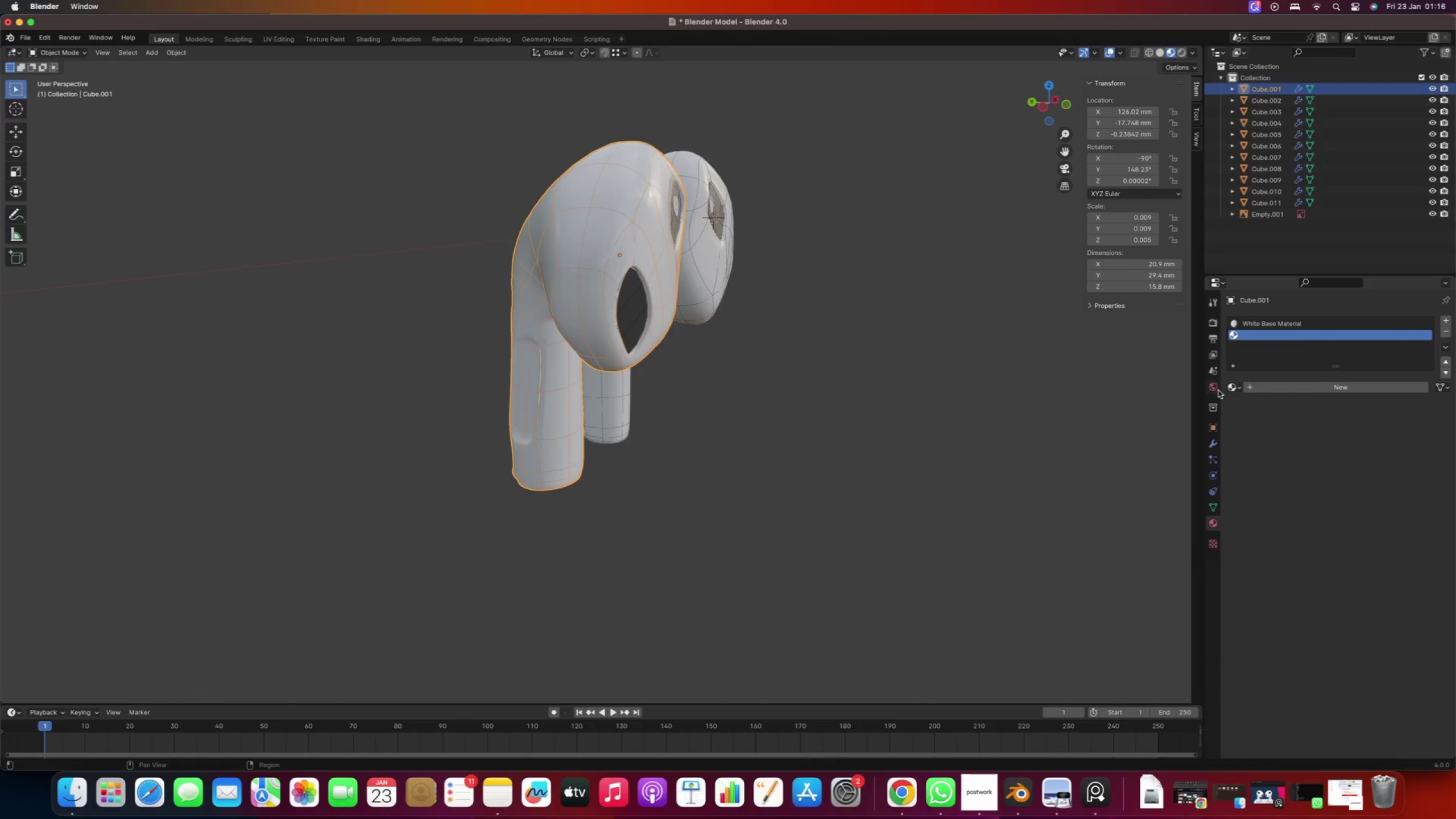 
left_click([1235, 388])
 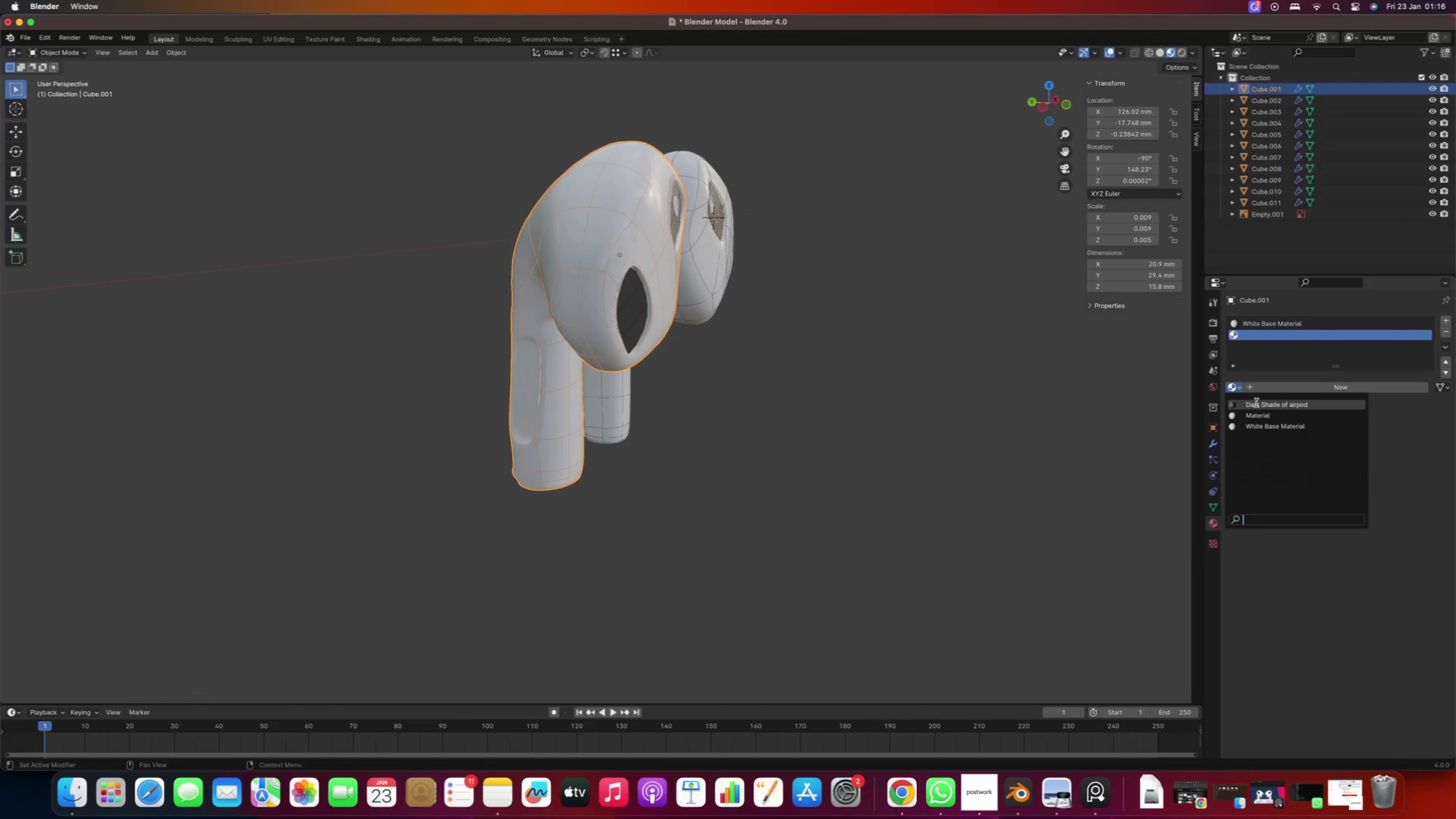 
left_click([1261, 406])
 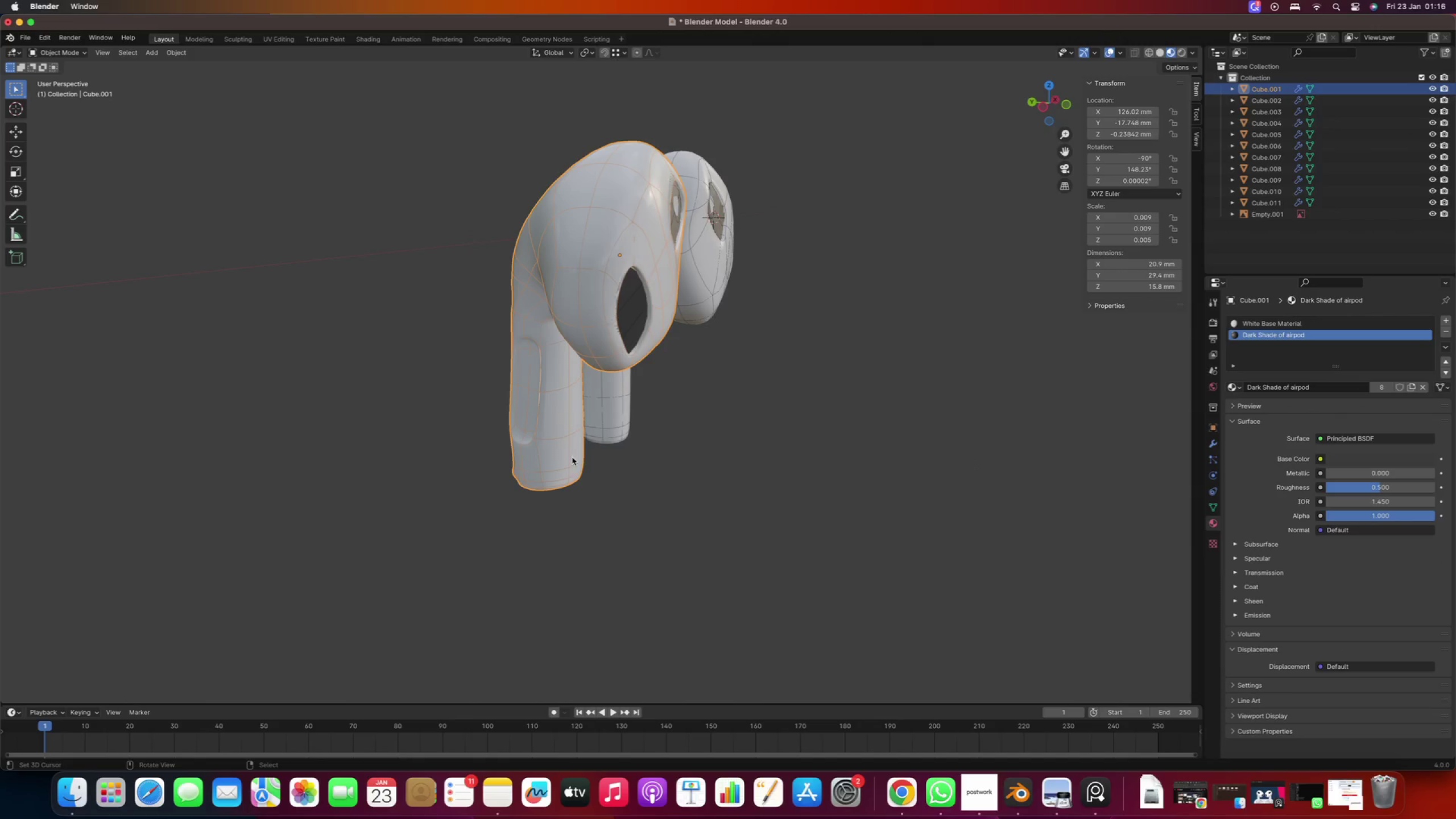 
scroll: coordinate [529, 412], scroll_direction: up, amount: 1.0
 